 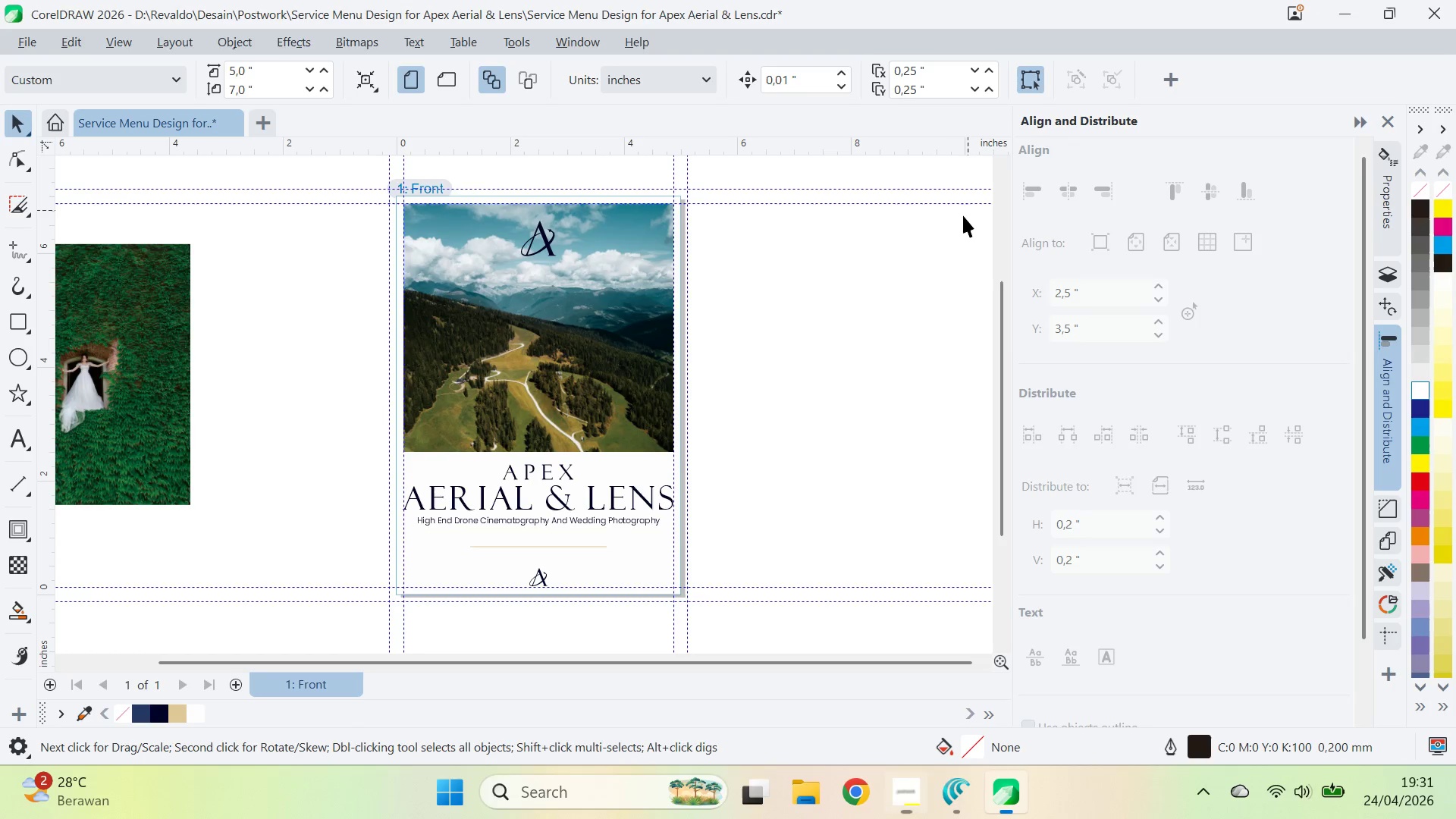 
left_click_drag(start_coordinate=[819, 391], to_coordinate=[721, 396])
 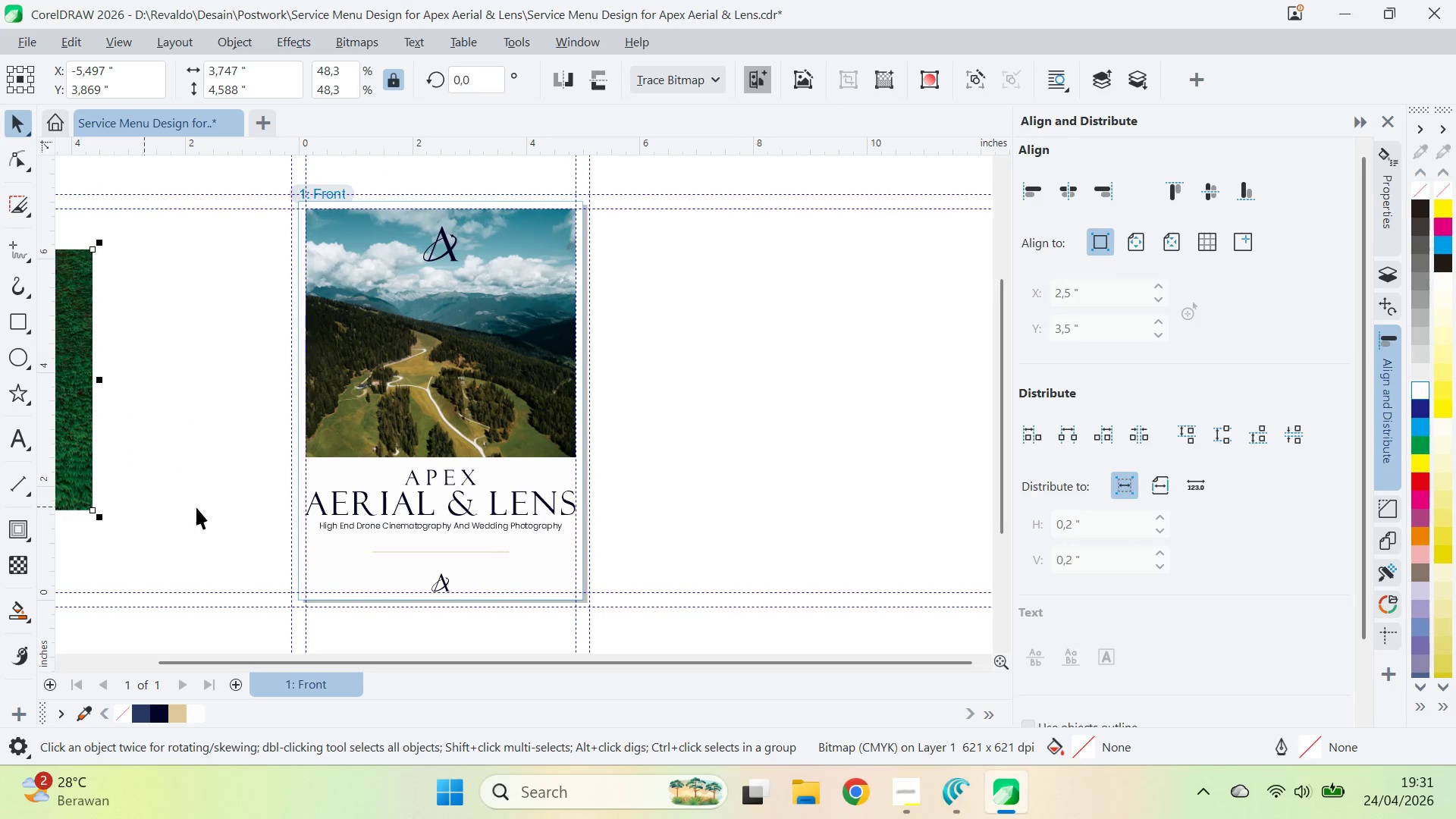 
hold_key(key=ControlLeft, duration=0.8)
 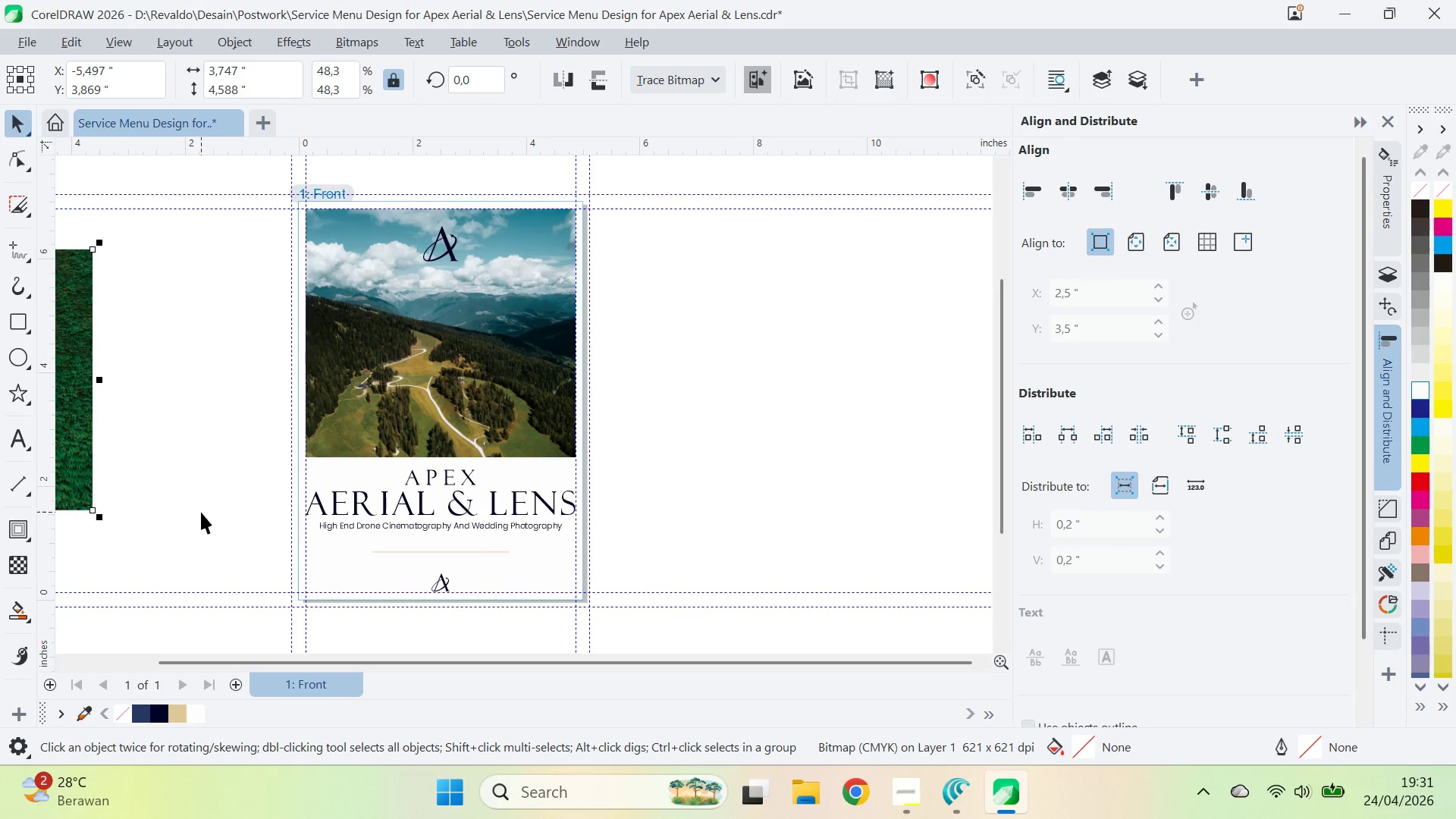 
left_click([201, 512])
 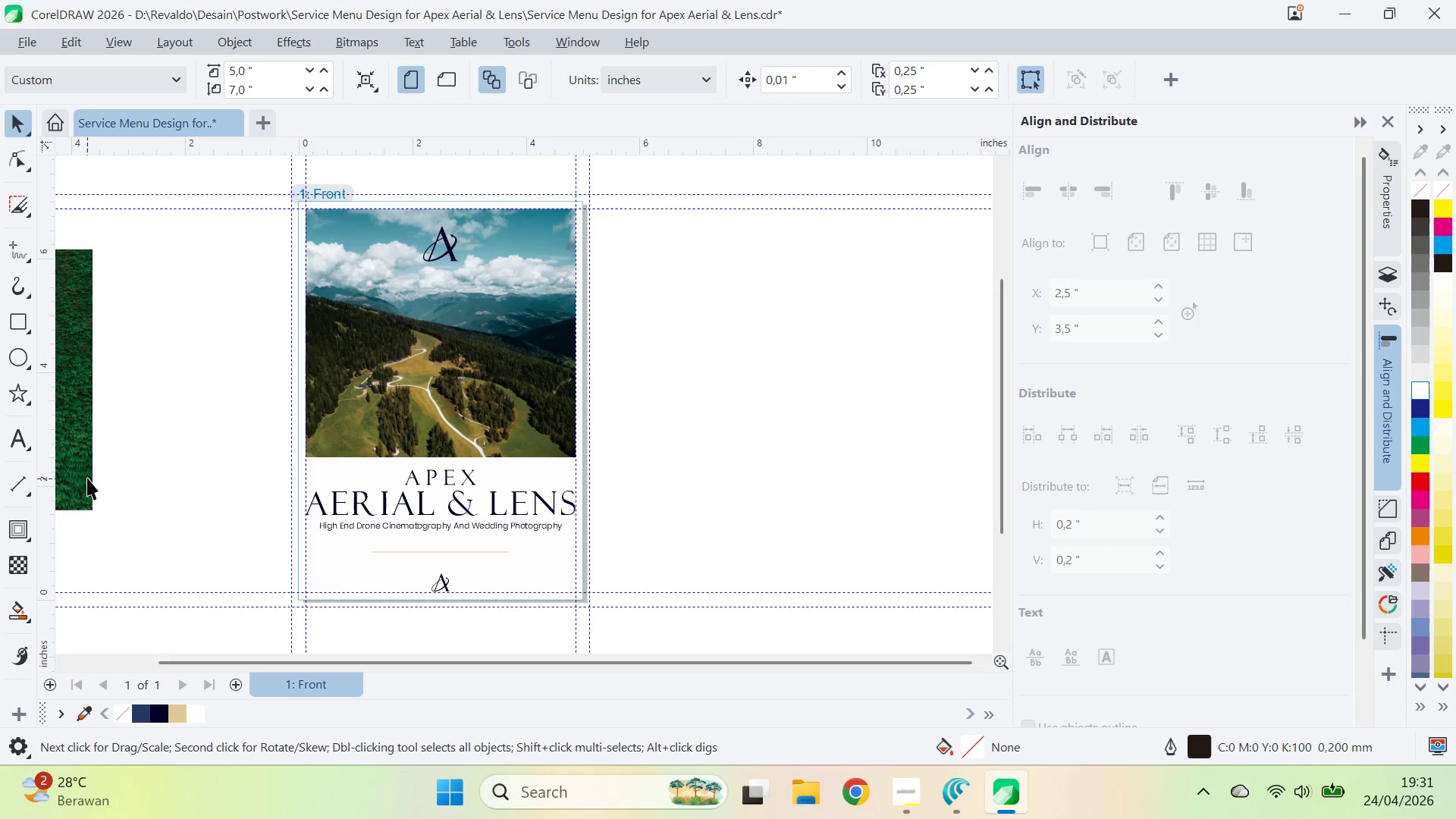 
left_click_drag(start_coordinate=[162, 478], to_coordinate=[181, 479])
 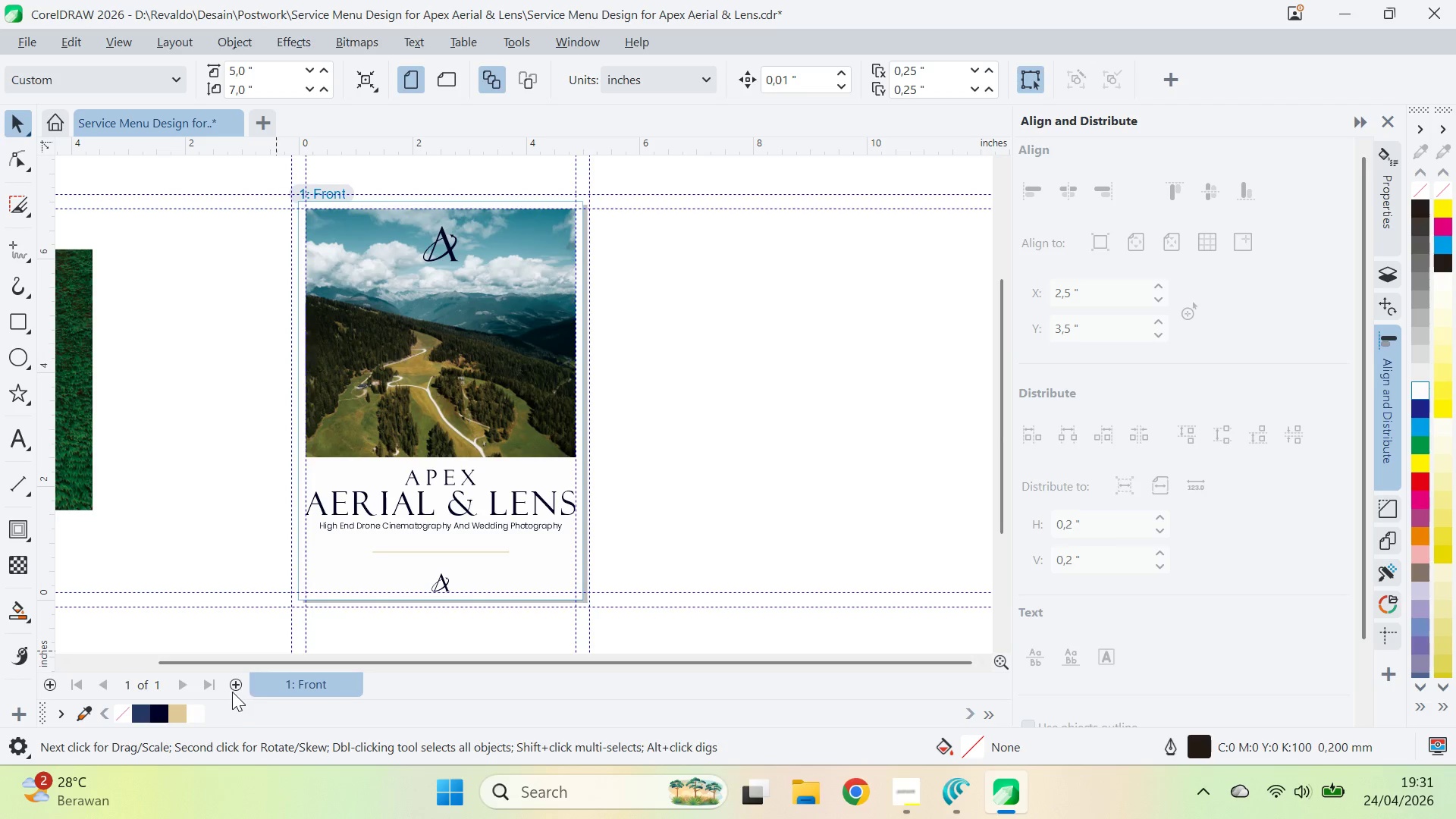 
left_click([234, 687])
 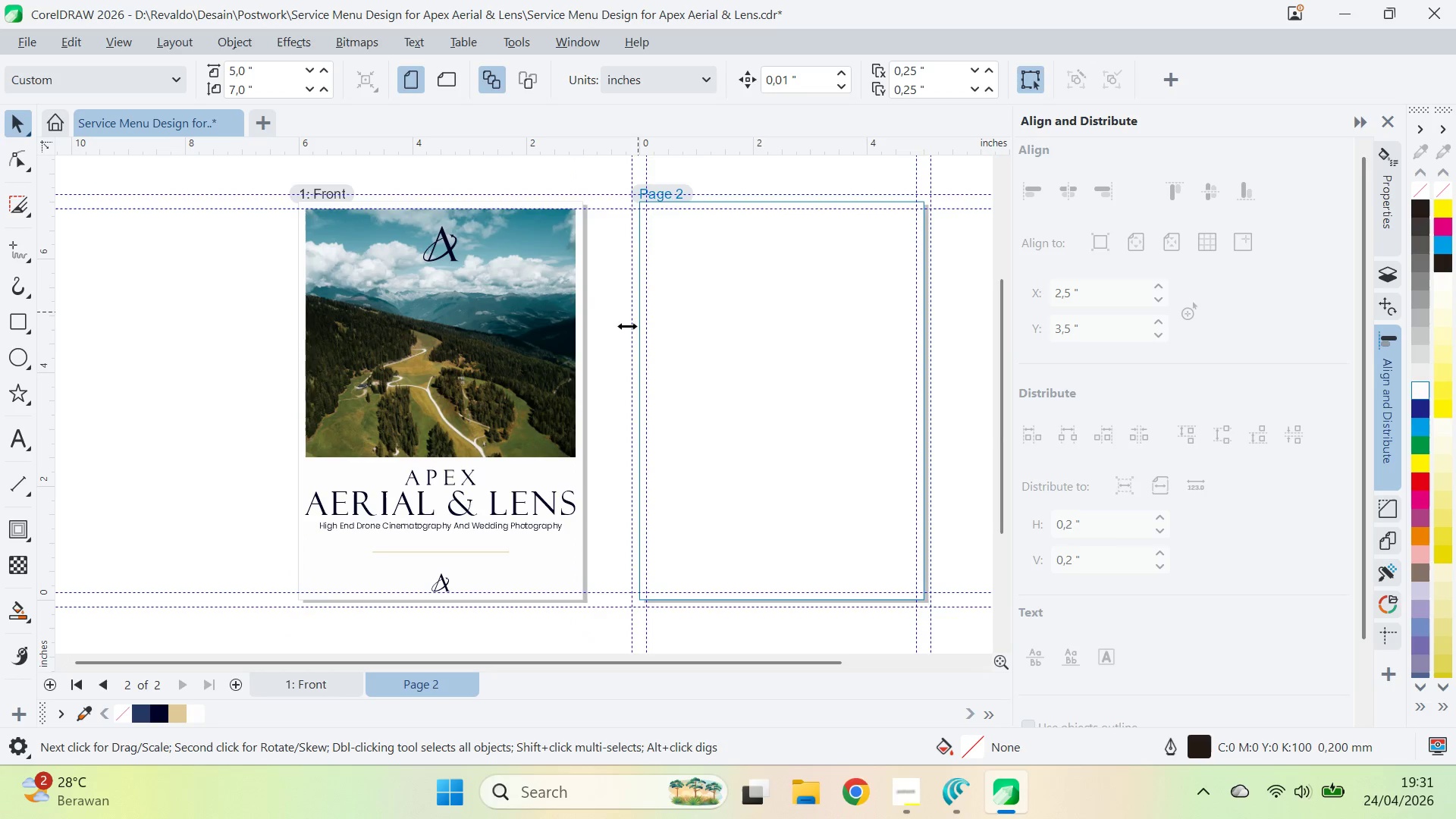 
left_click([613, 335])
 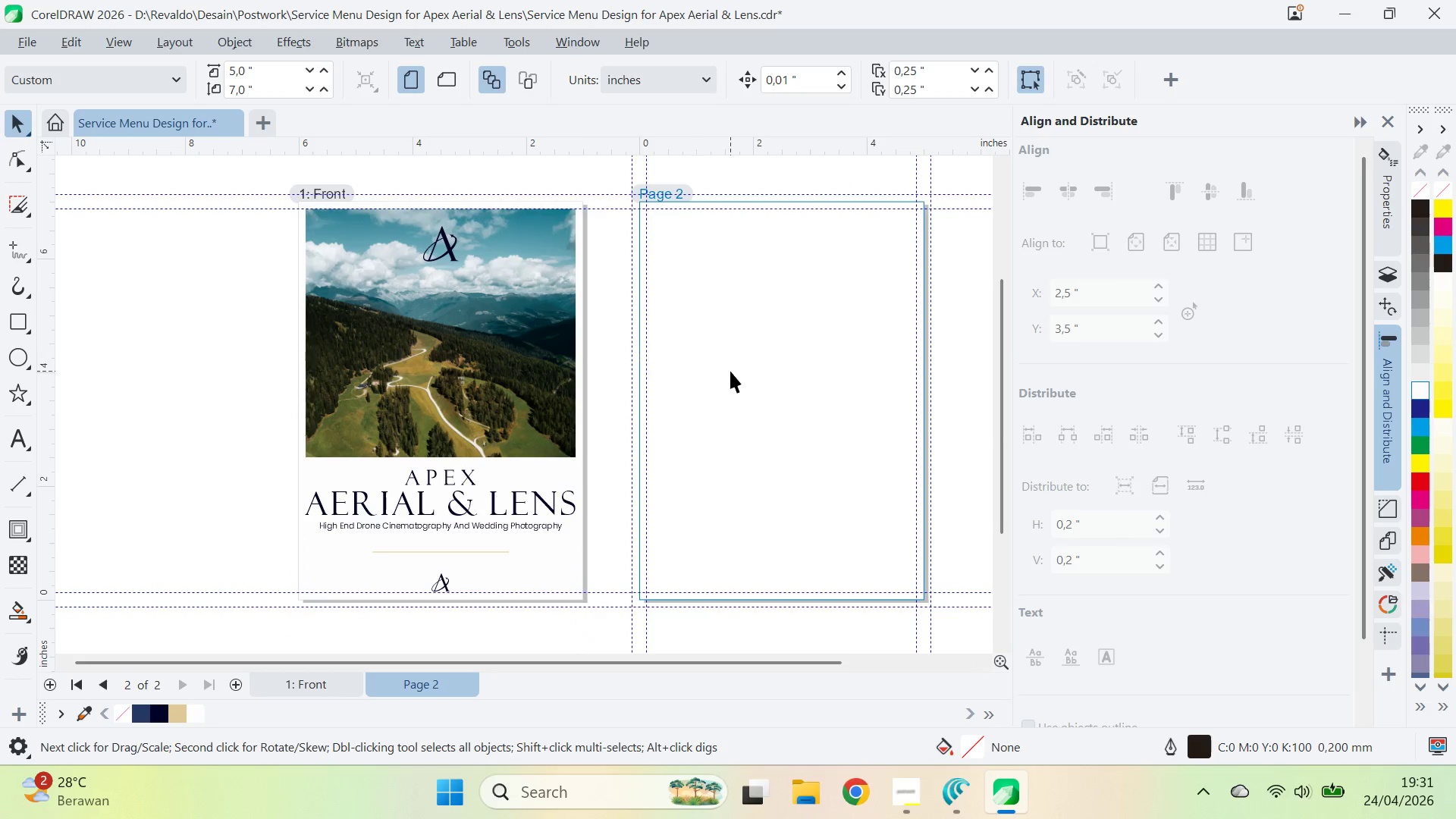 
left_click([731, 371])
 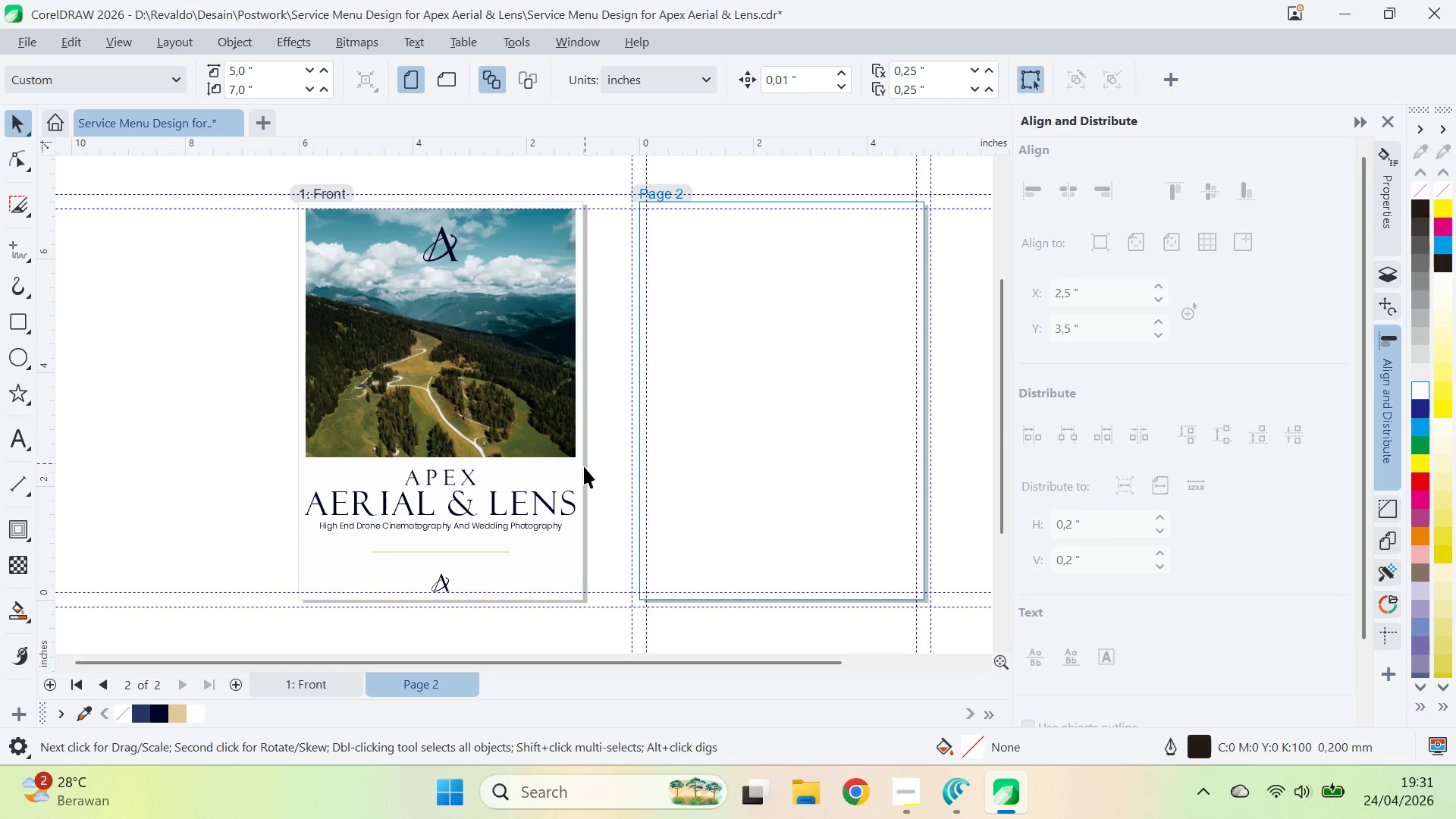 
left_click([582, 467])
 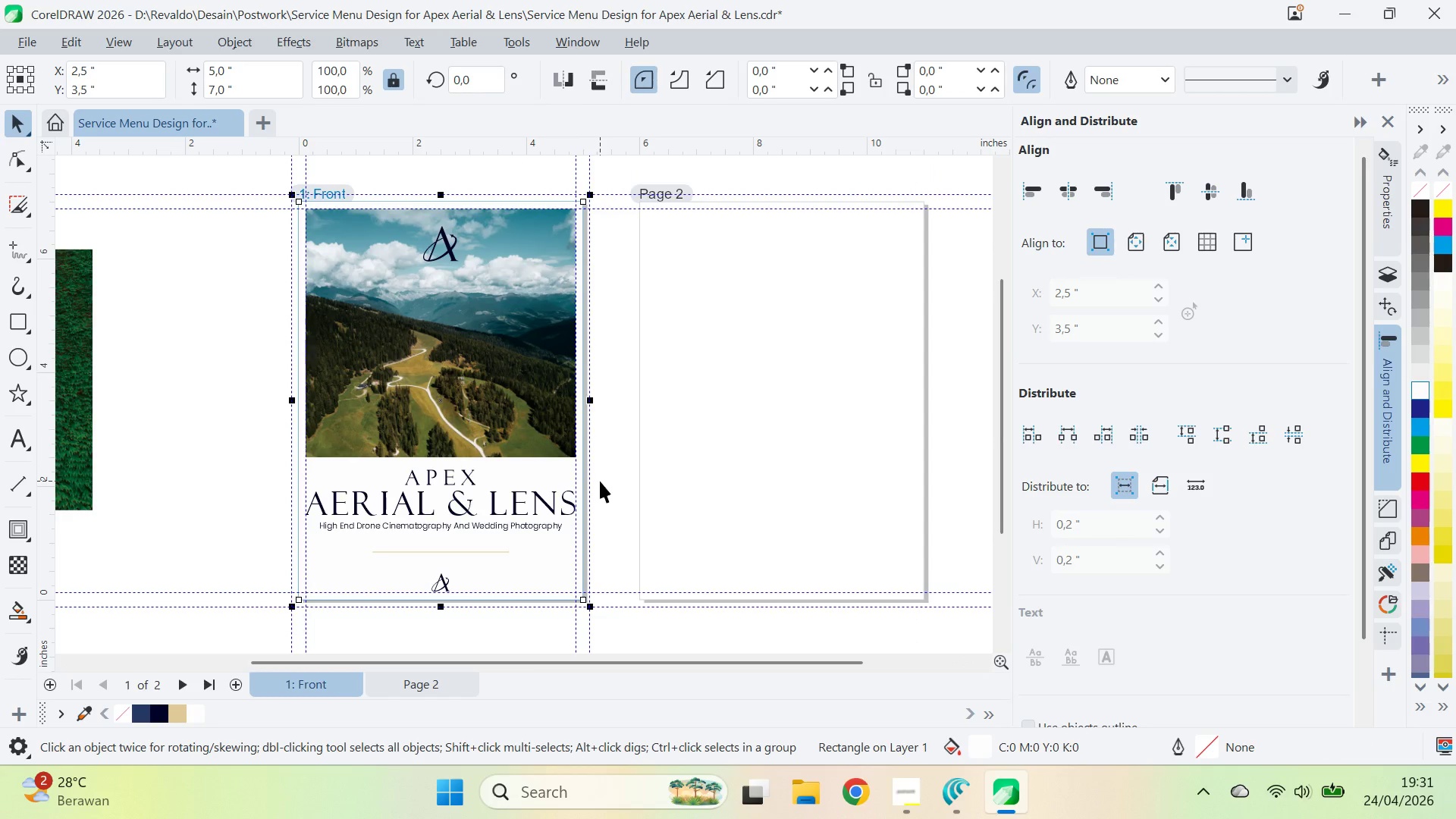 
left_click([694, 457])
 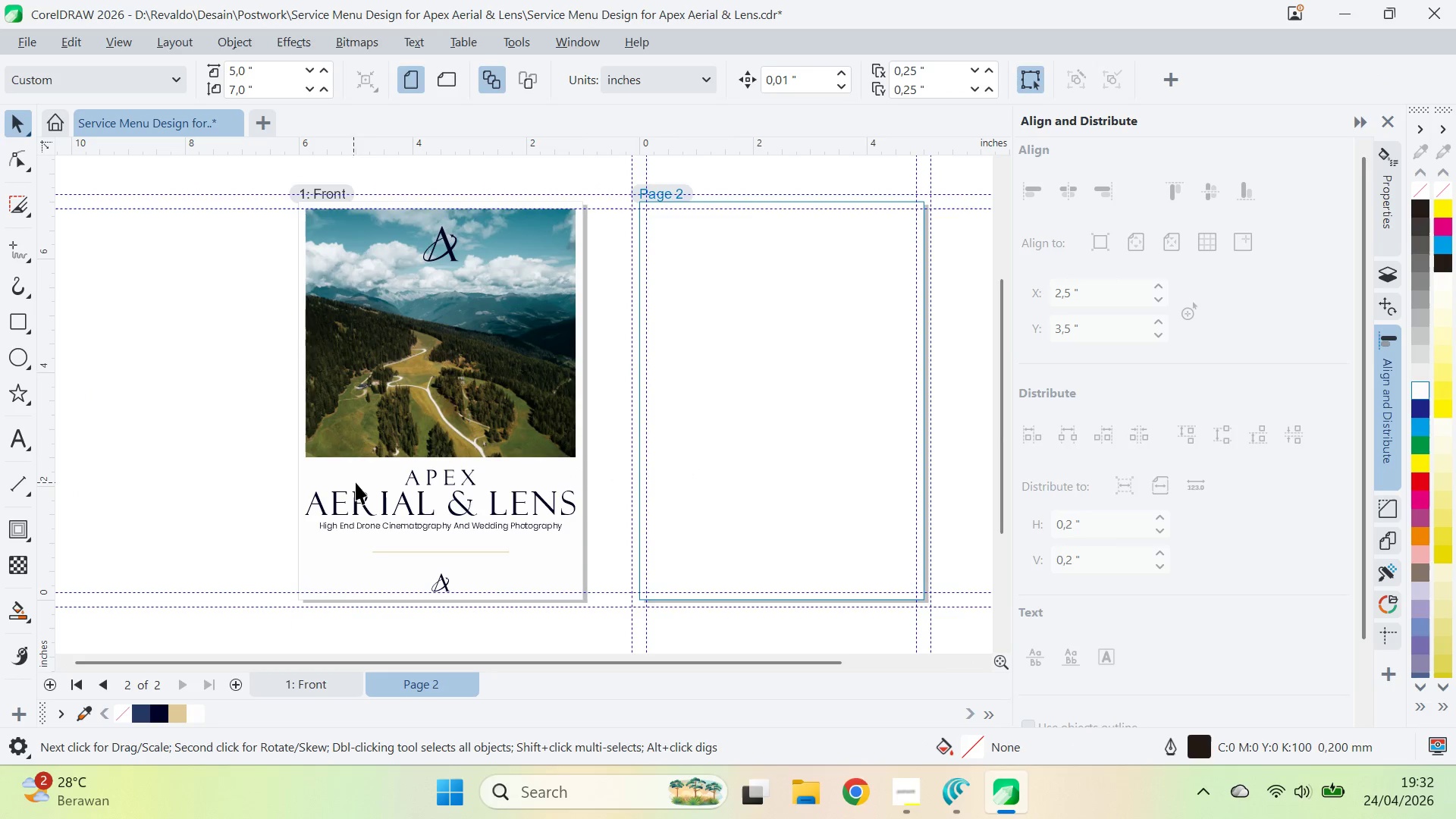 
left_click([371, 484])
 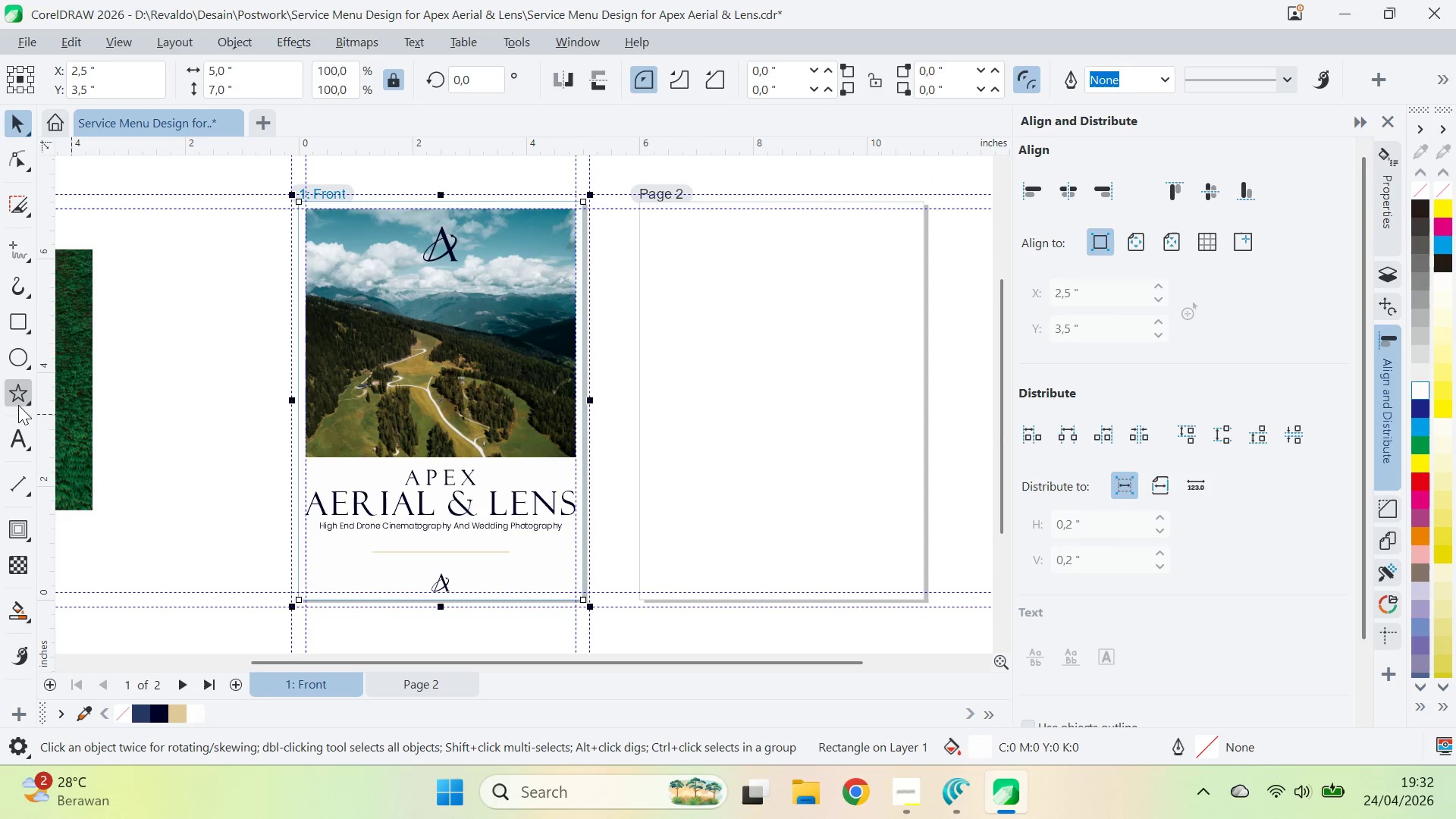 
left_click([81, 410])
 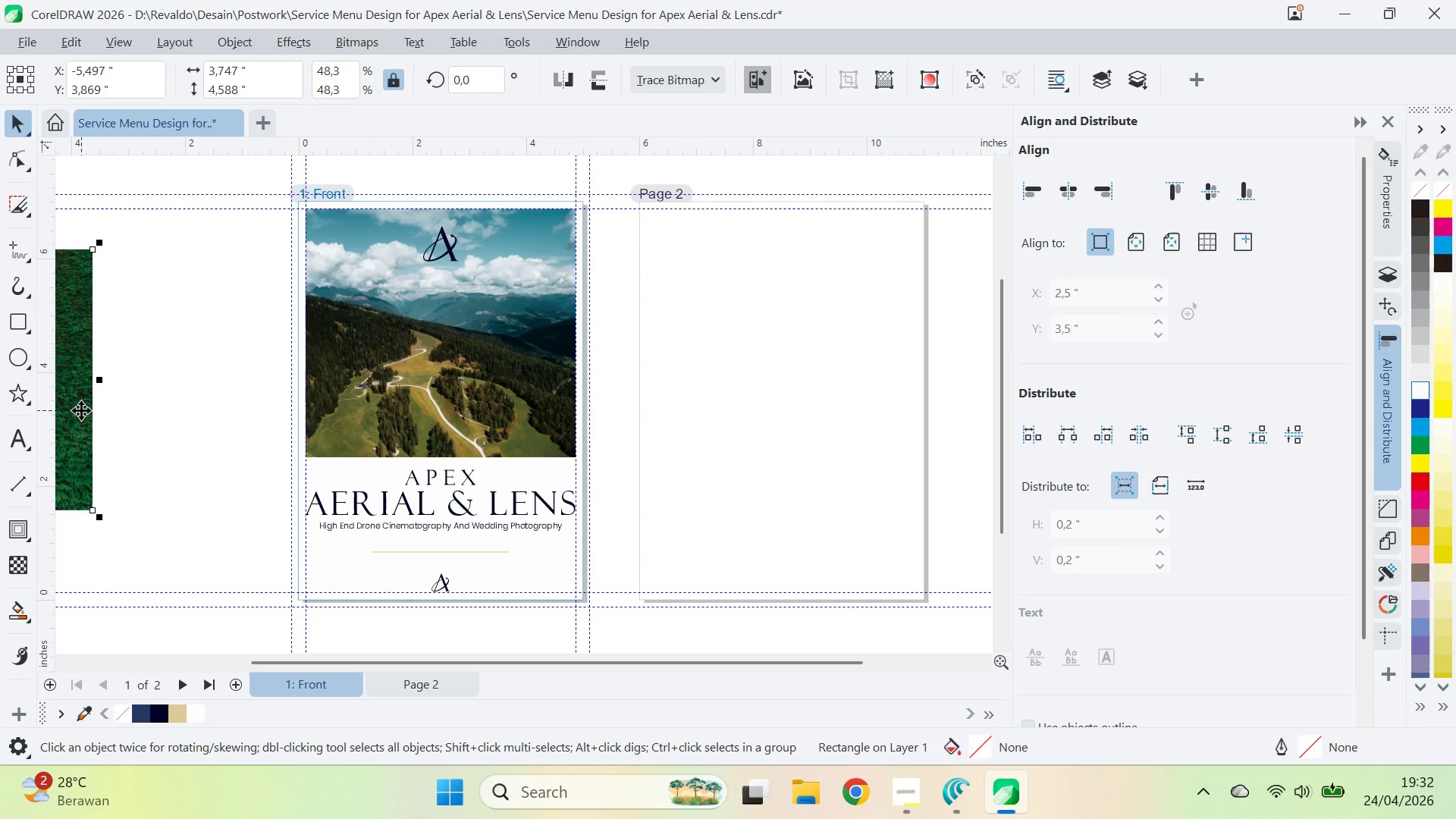 
key(Control+X)
 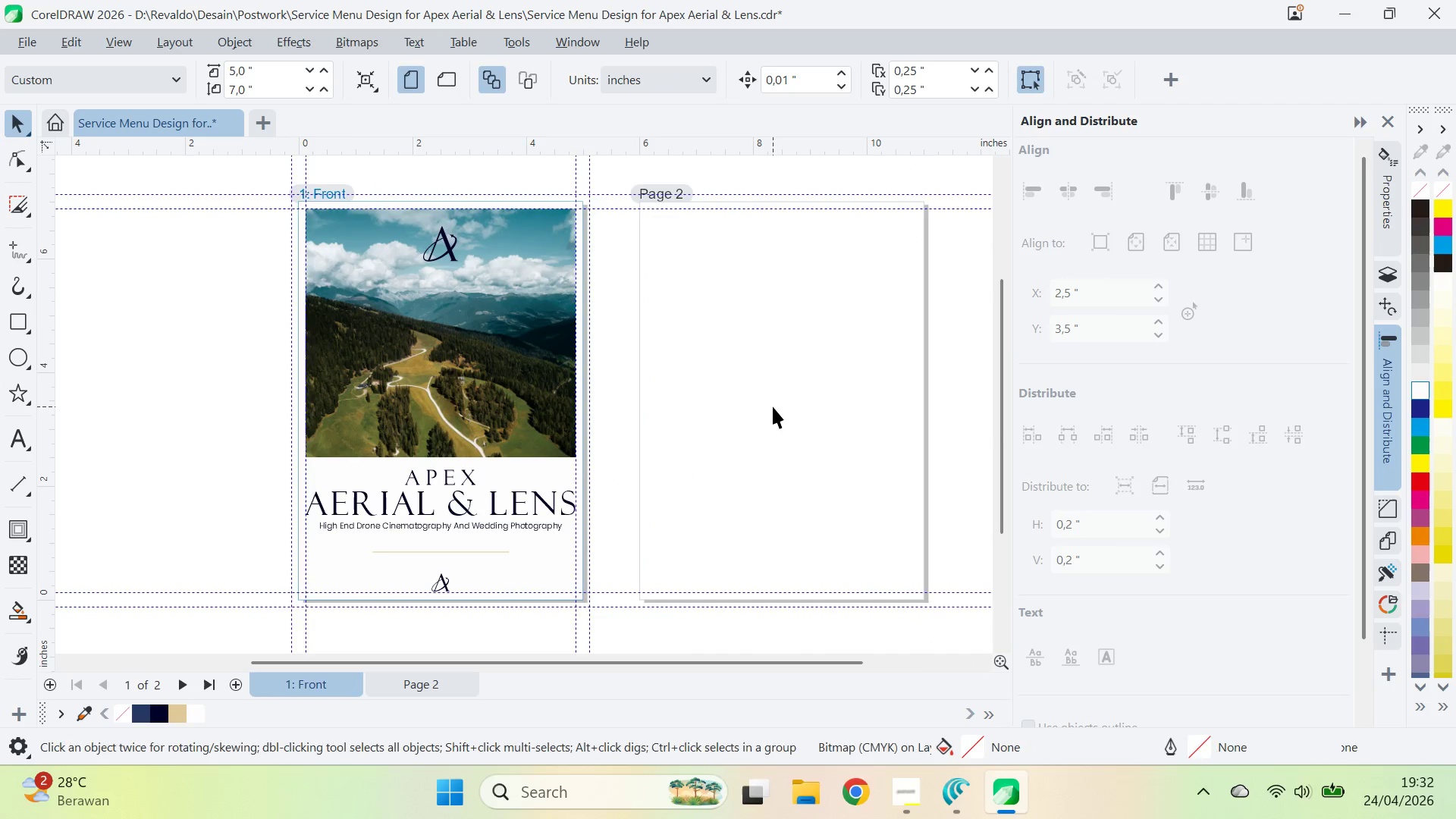 
left_click([774, 406])
 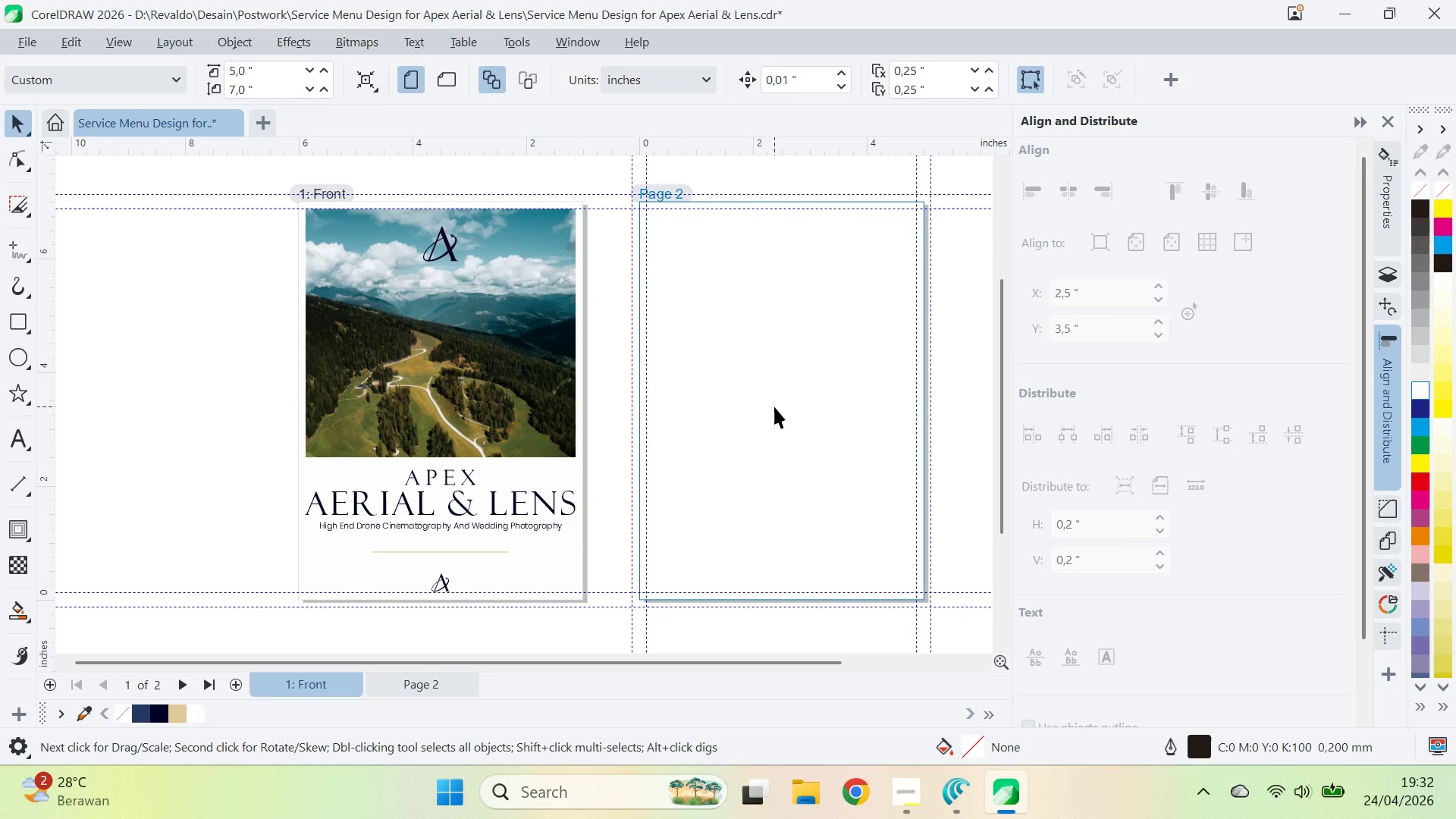 
key(Control+V)
 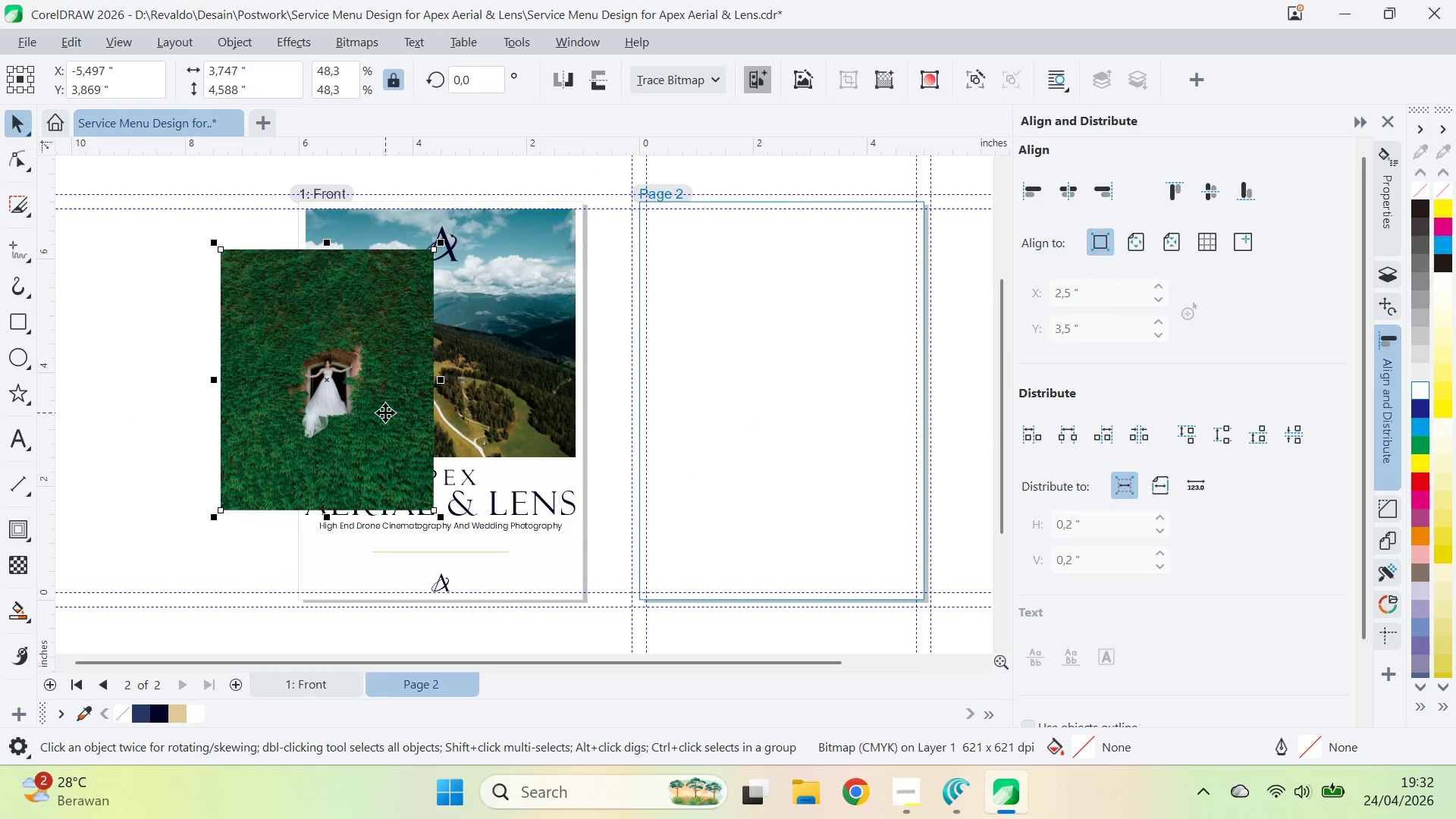 
left_click_drag(start_coordinate=[385, 412], to_coordinate=[937, 432])
 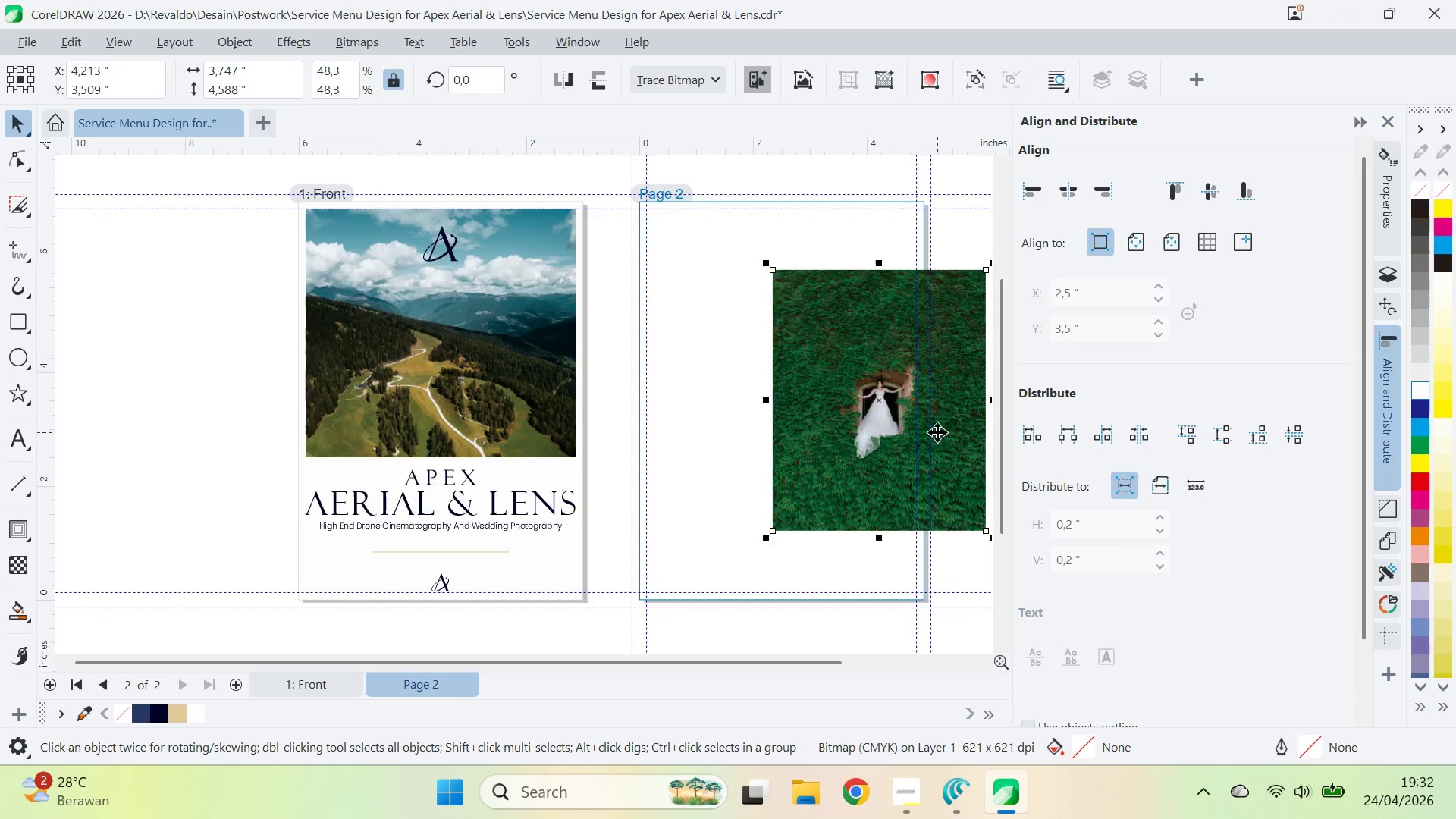 
type(qv)
 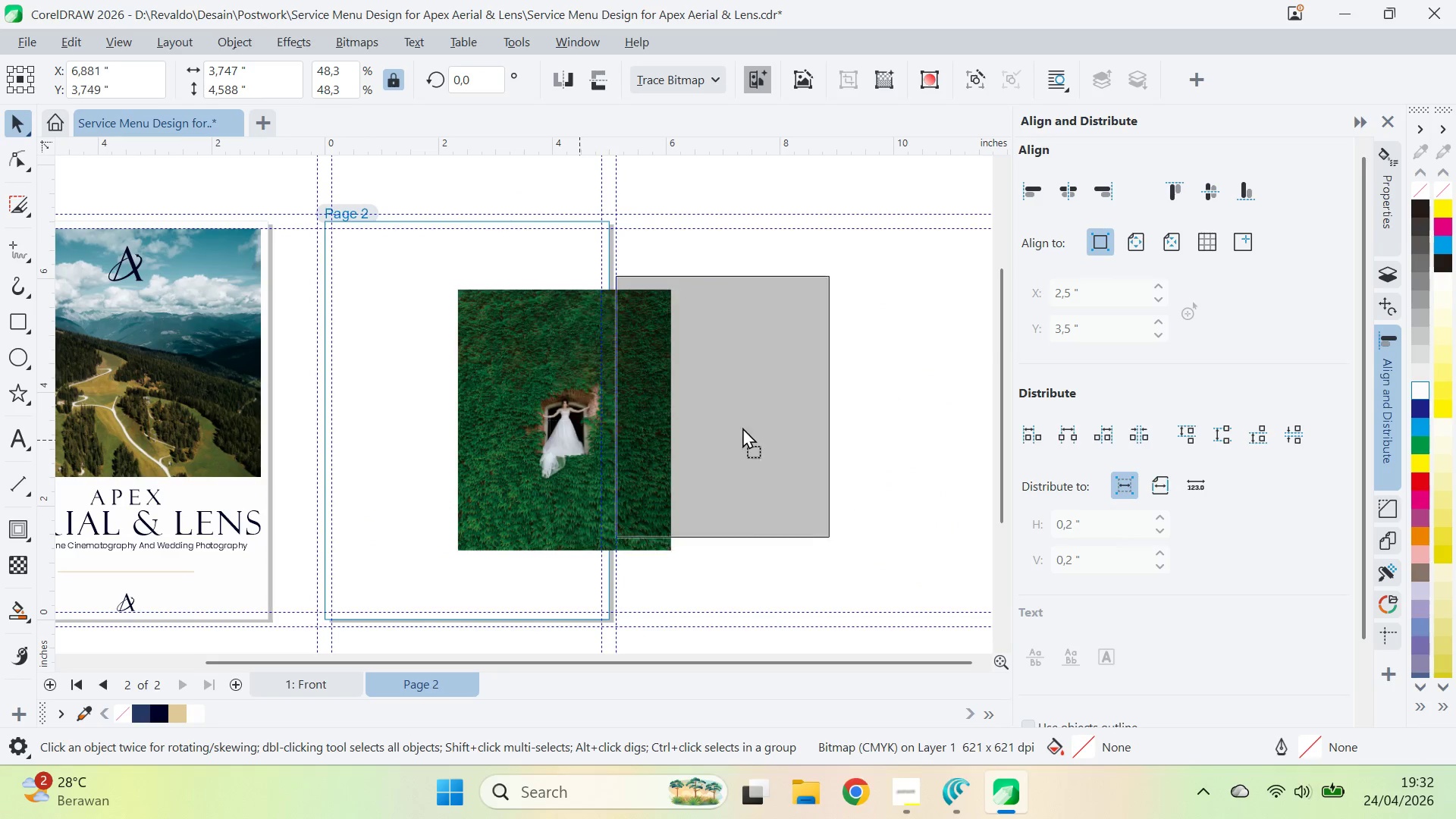 
left_click_drag(start_coordinate=[920, 422], to_coordinate=[605, 442])
 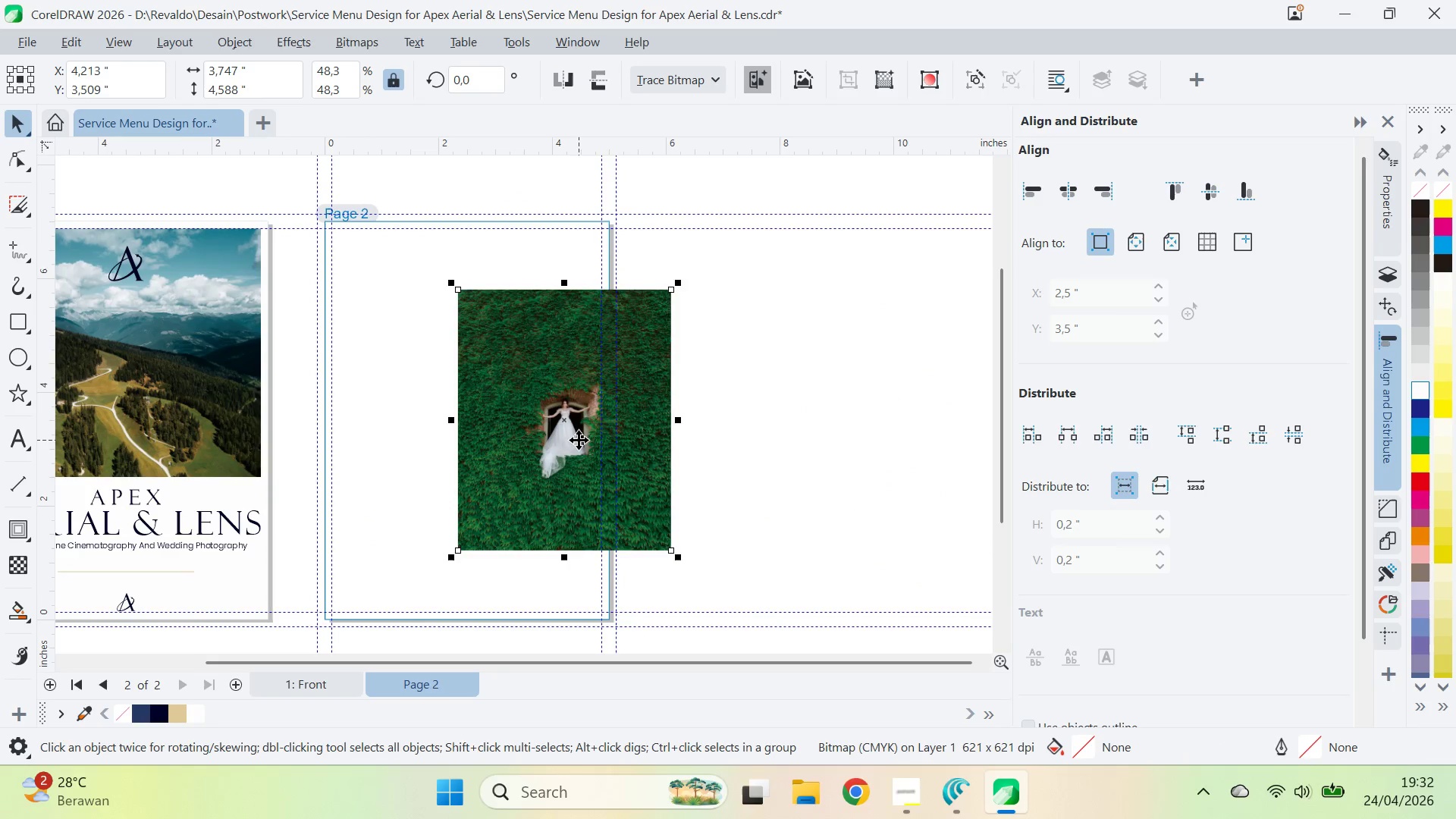 
left_click_drag(start_coordinate=[579, 440], to_coordinate=[845, 421])
 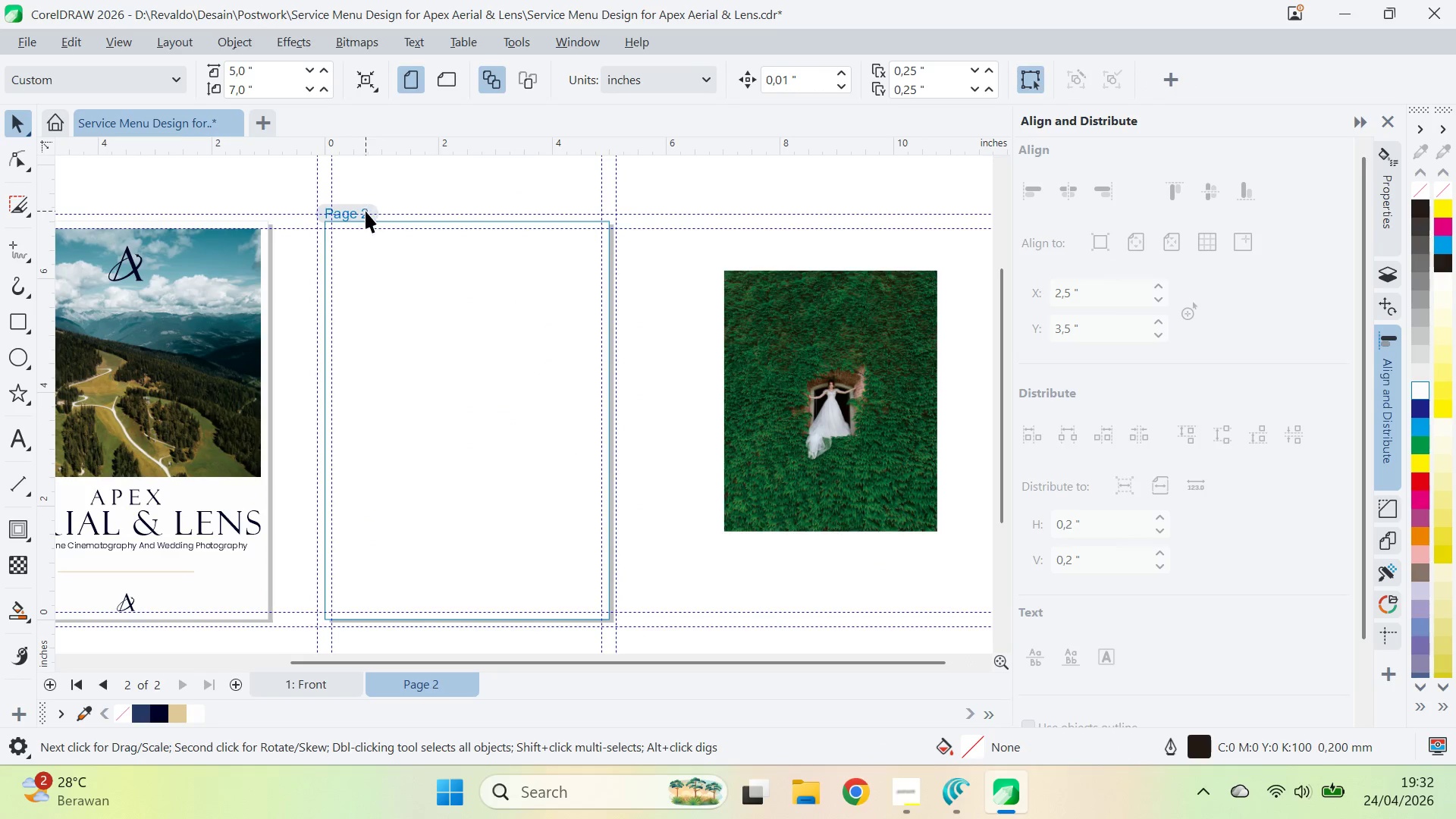 
double_click([364, 212])
 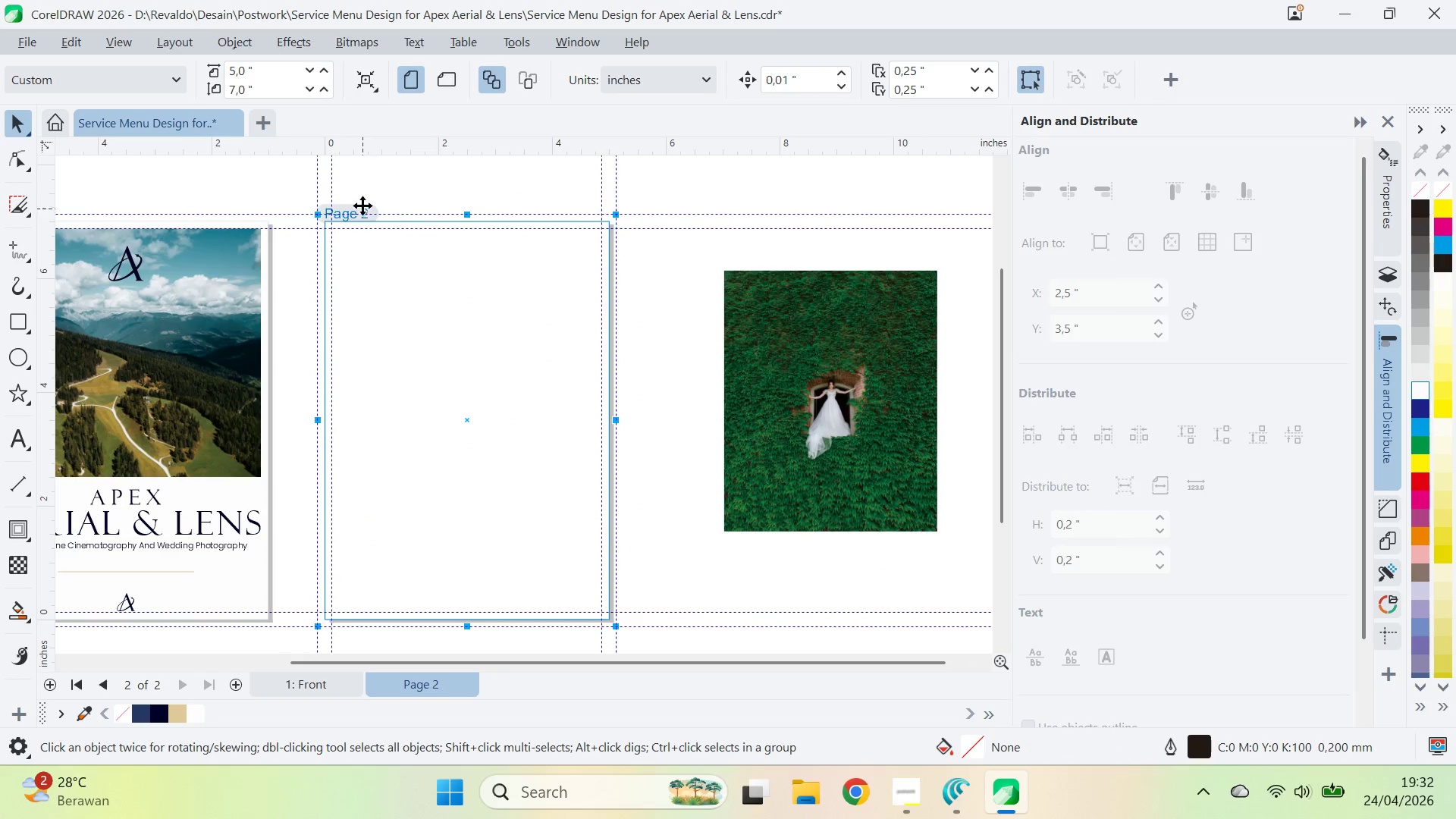 
triple_click([362, 204])
 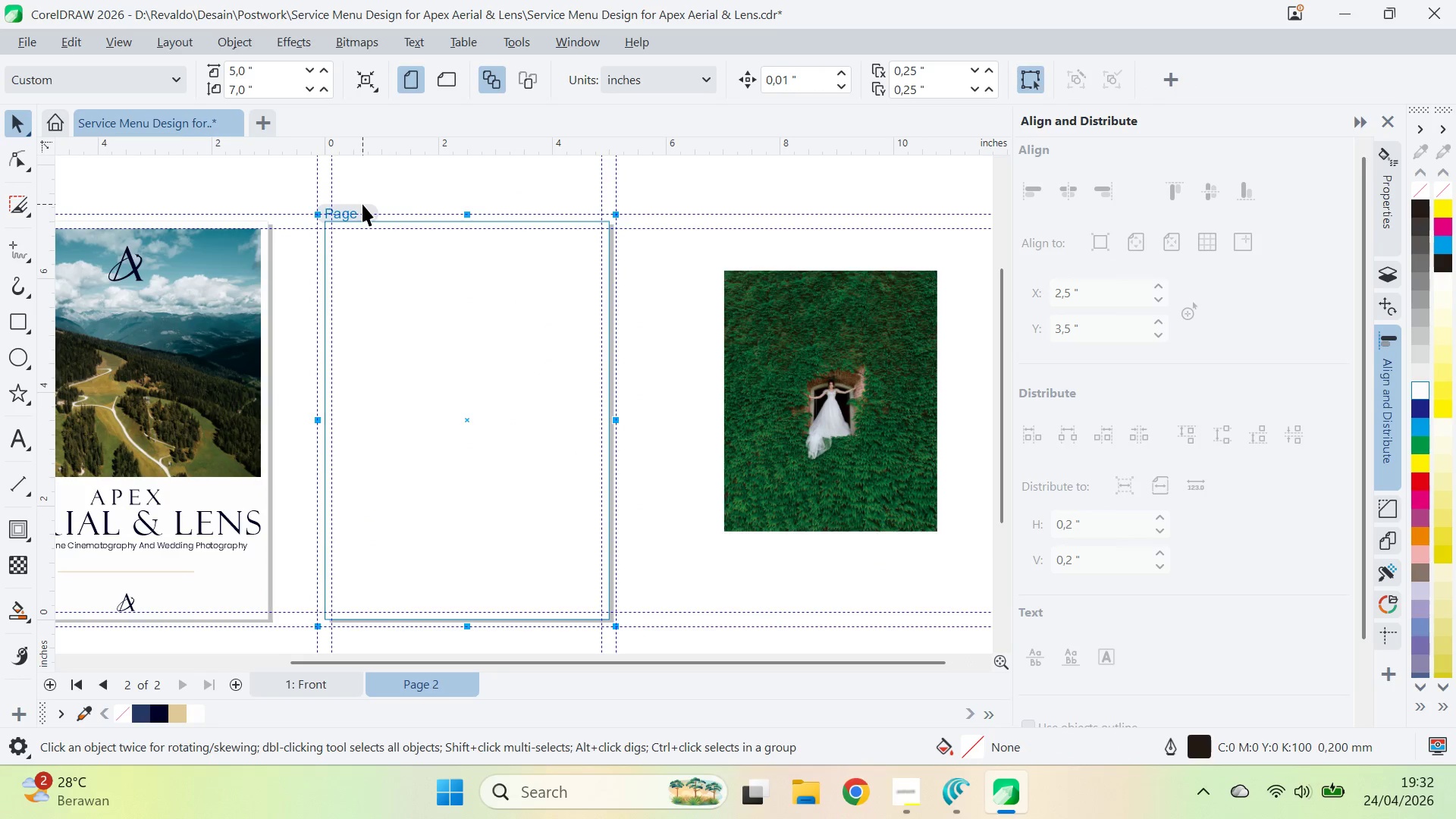 
triple_click([362, 204])
 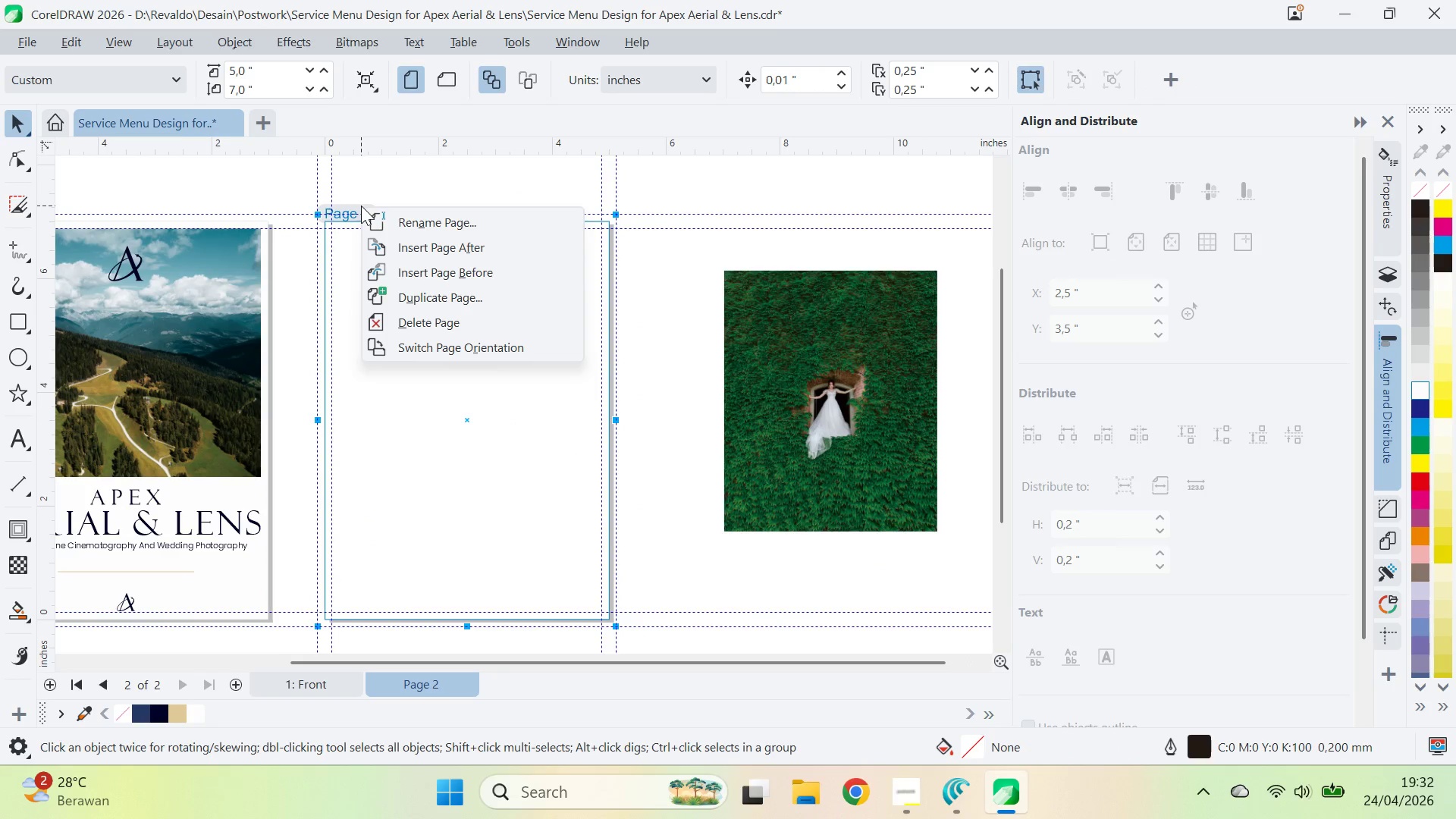 
left_click([379, 213])
 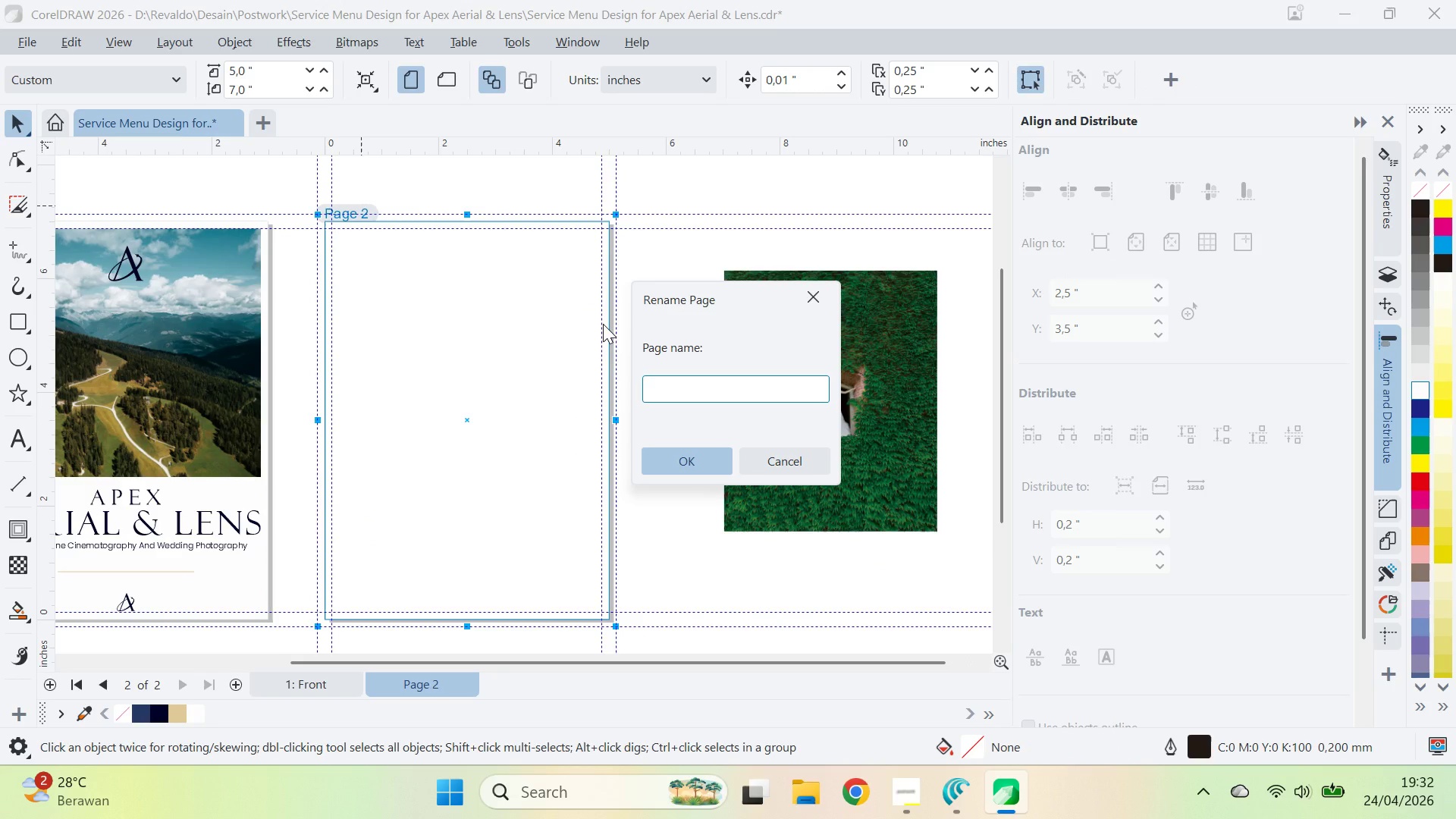 
type(Back )
key(Backspace)
 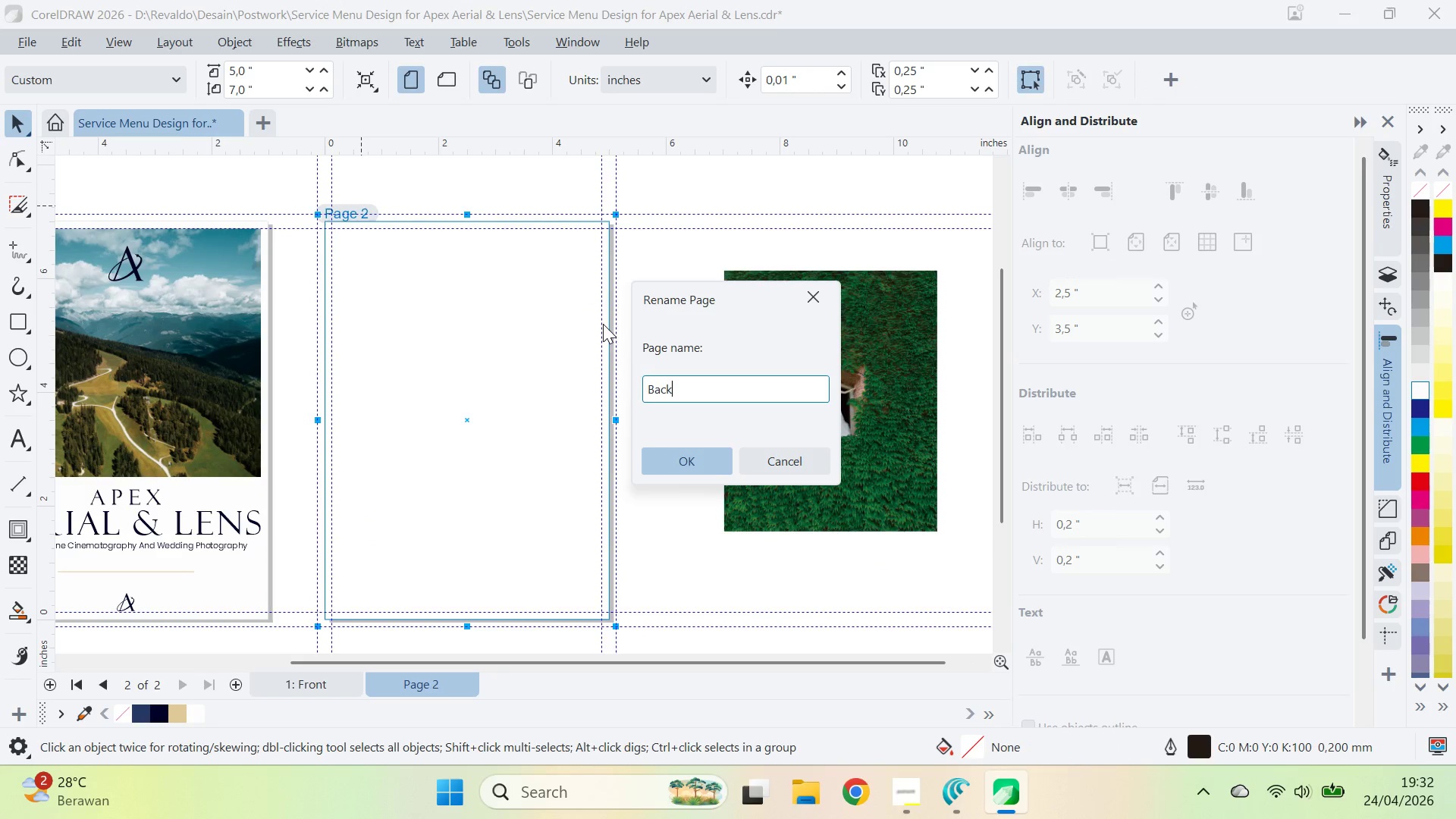 
key(Enter)
 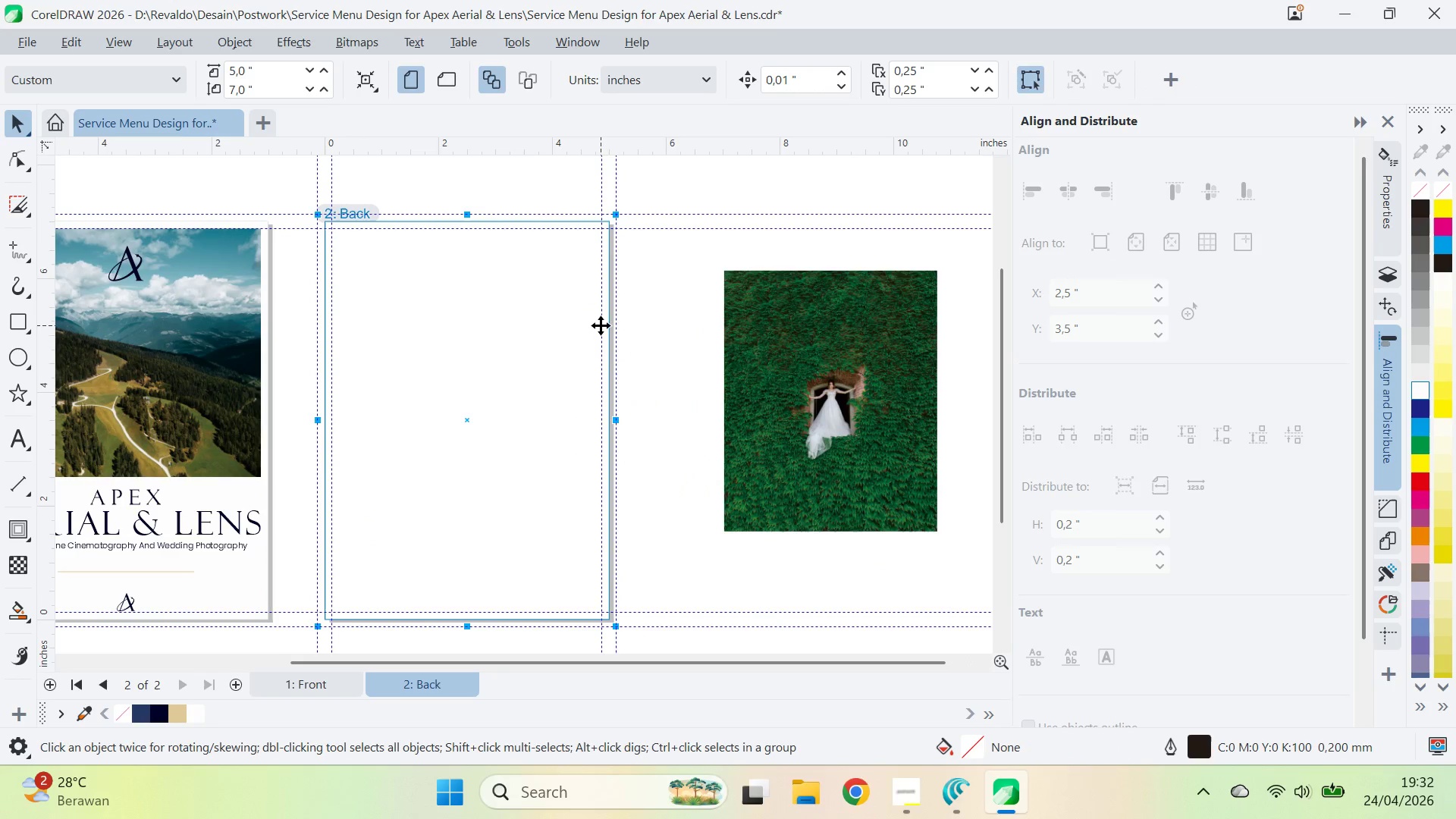 
key(Control+ControlLeft)
 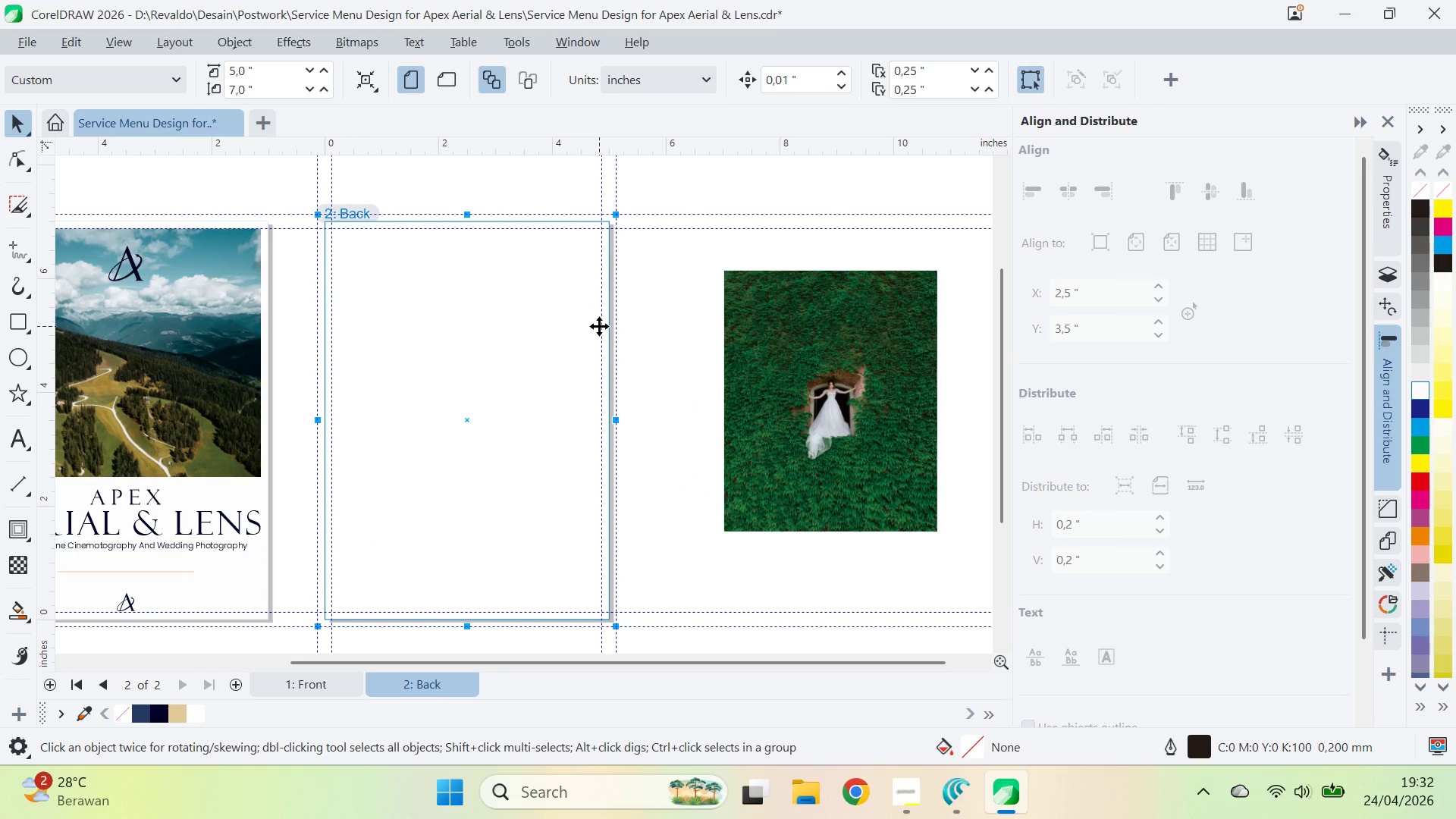 
key(Control+S)
 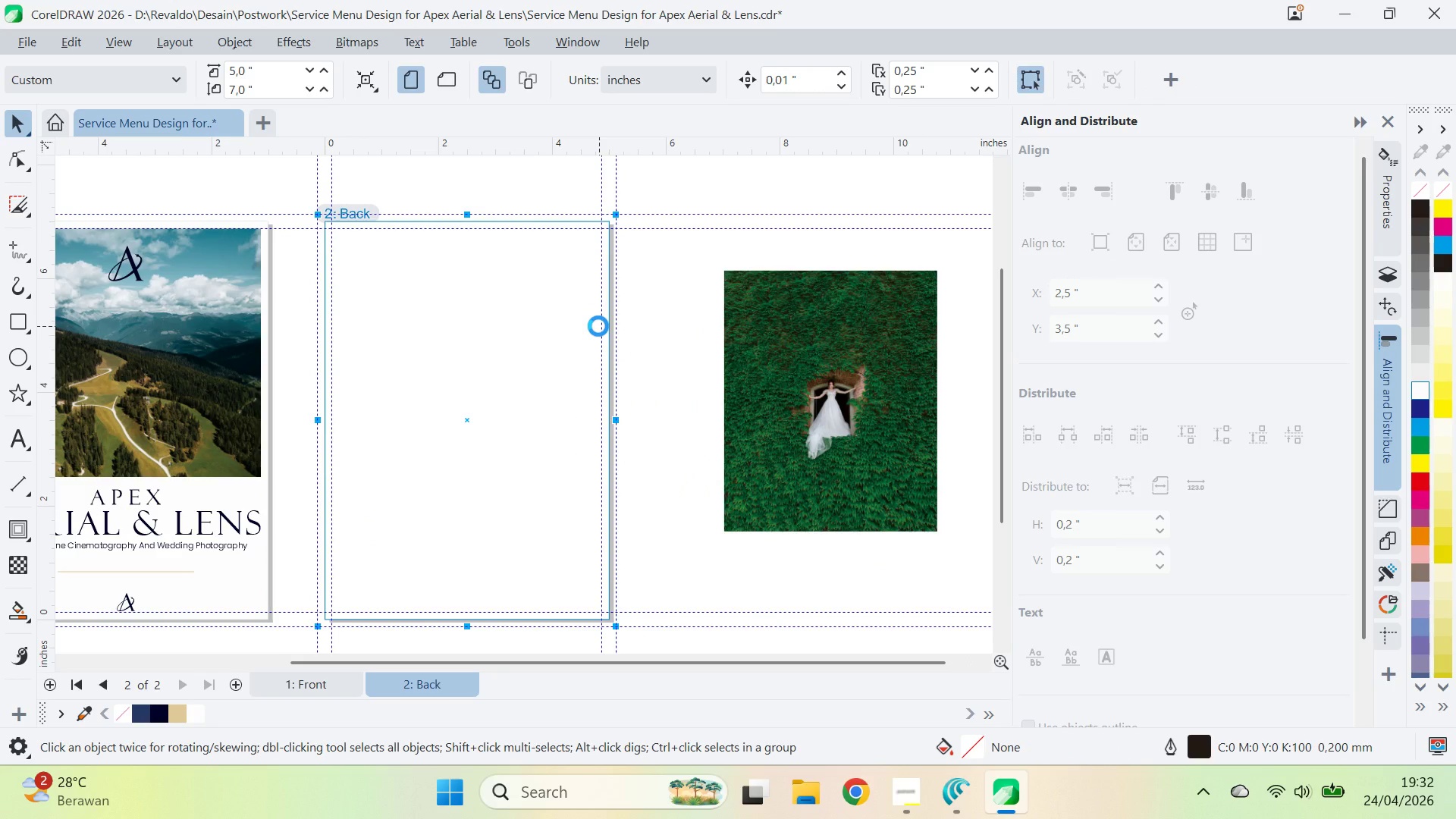 
key(Q)
 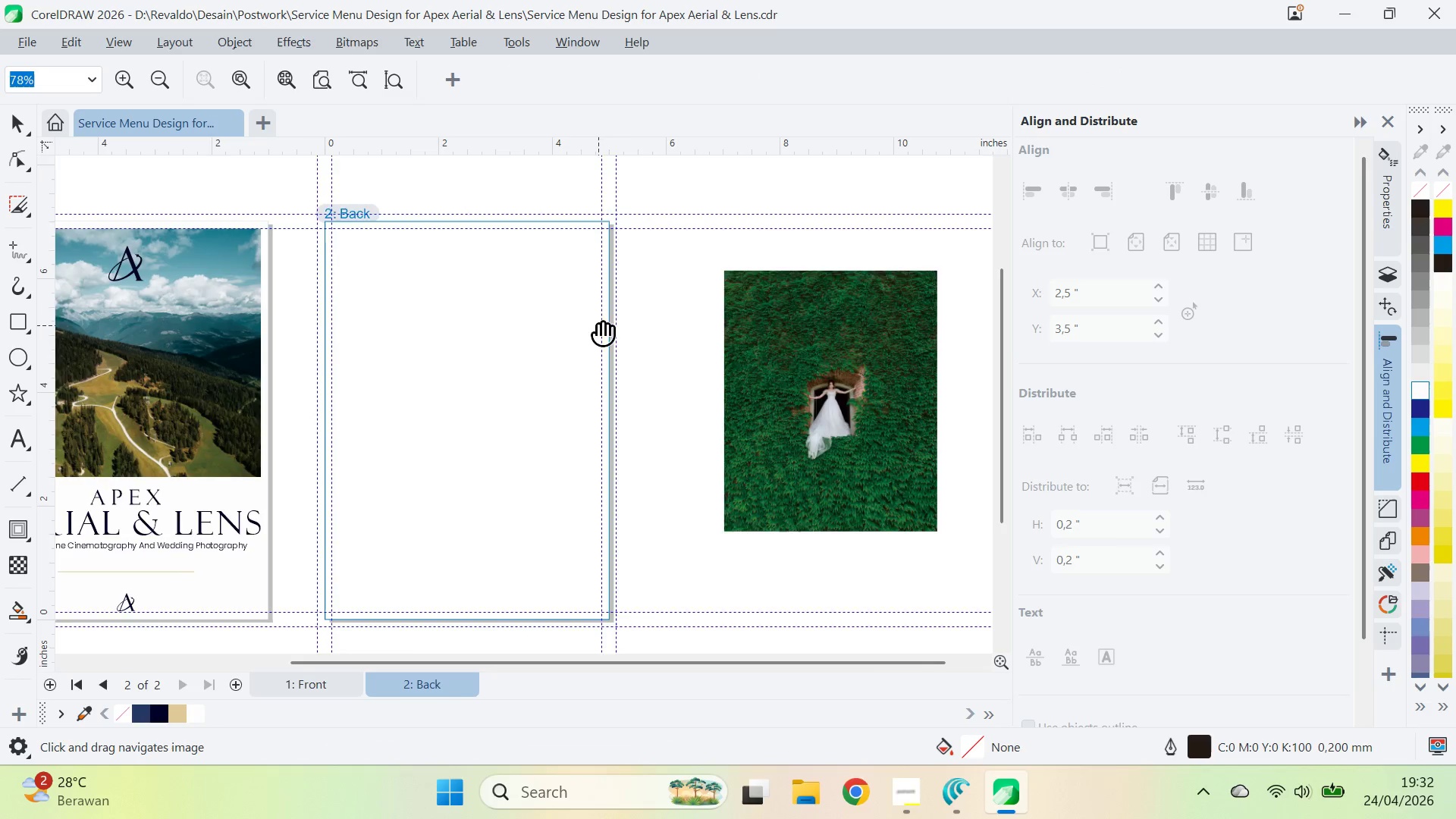 
left_click_drag(start_coordinate=[598, 325], to_coordinate=[722, 340])
 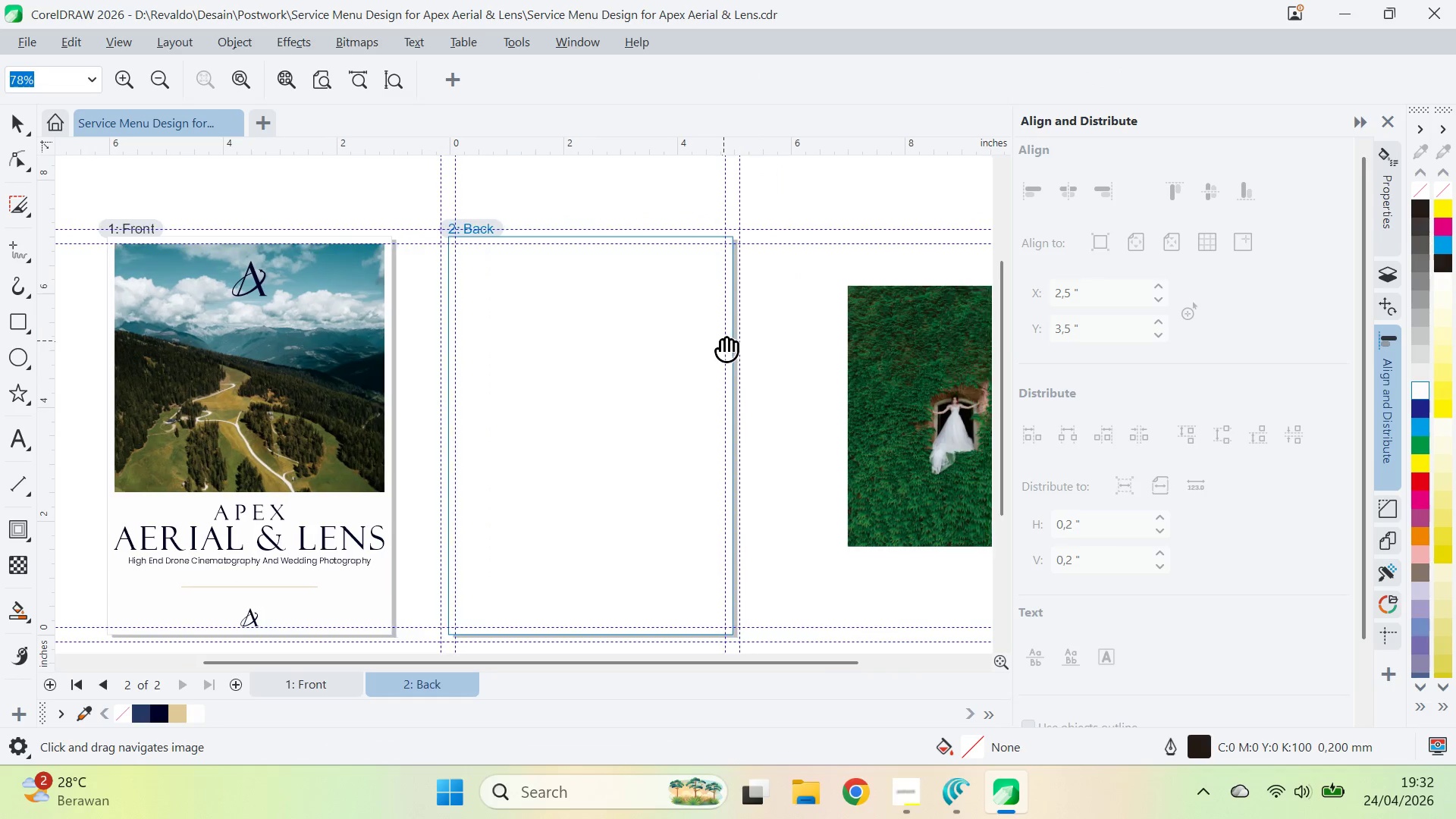 
key(V)
 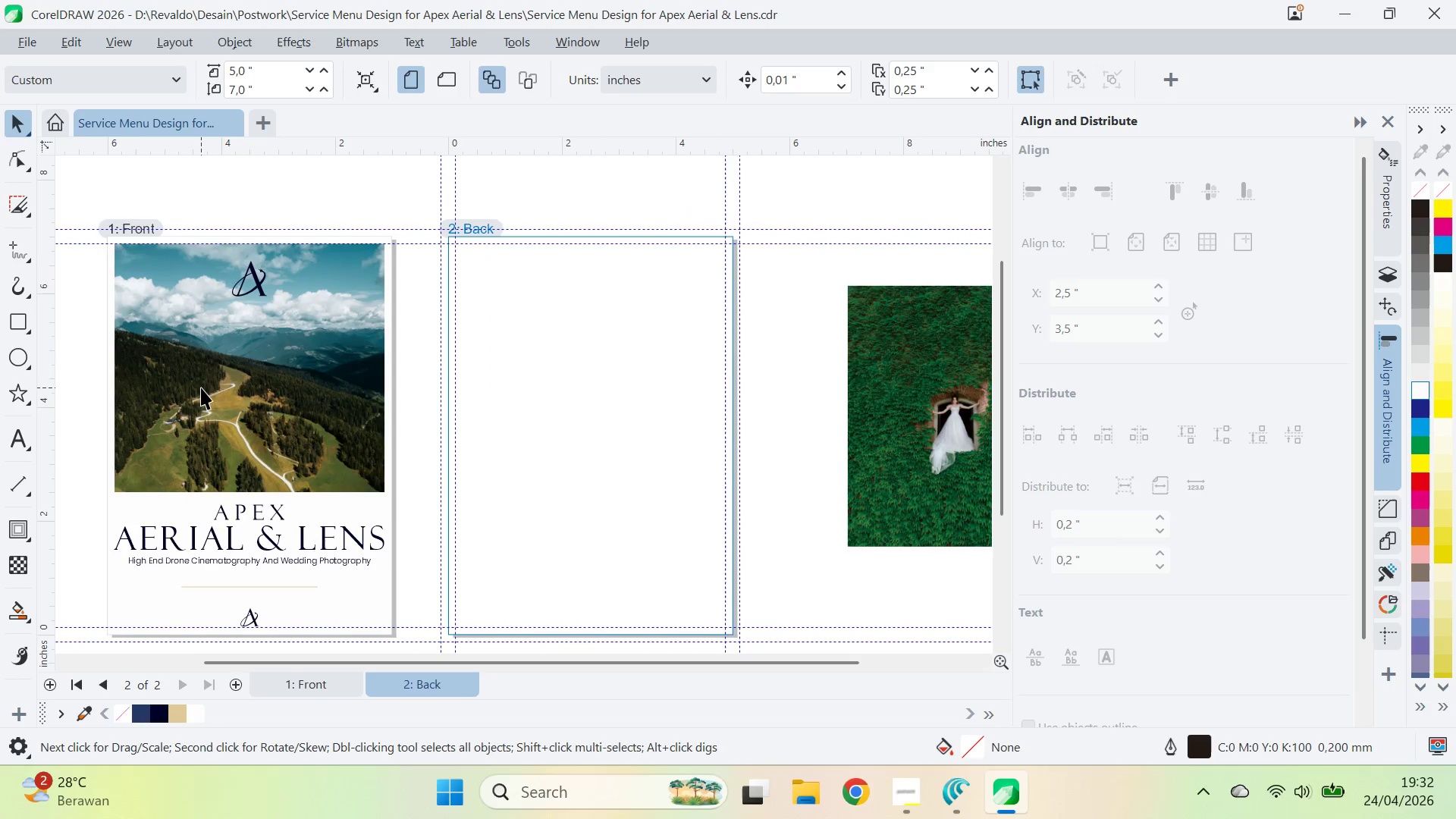 
left_click([201, 387])
 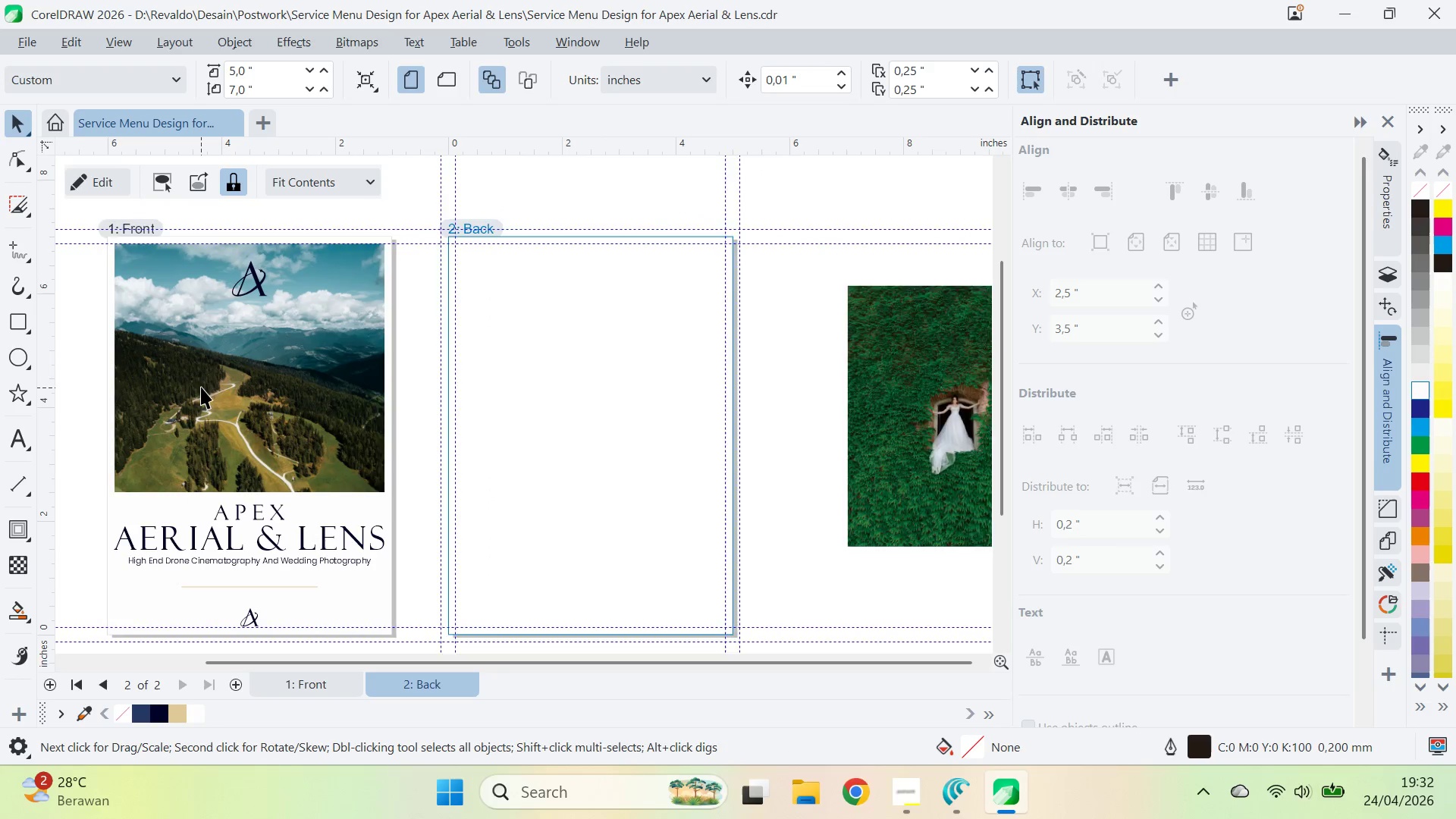 
hold_key(key=ControlLeft, duration=0.86)
double_click([241, 391])
 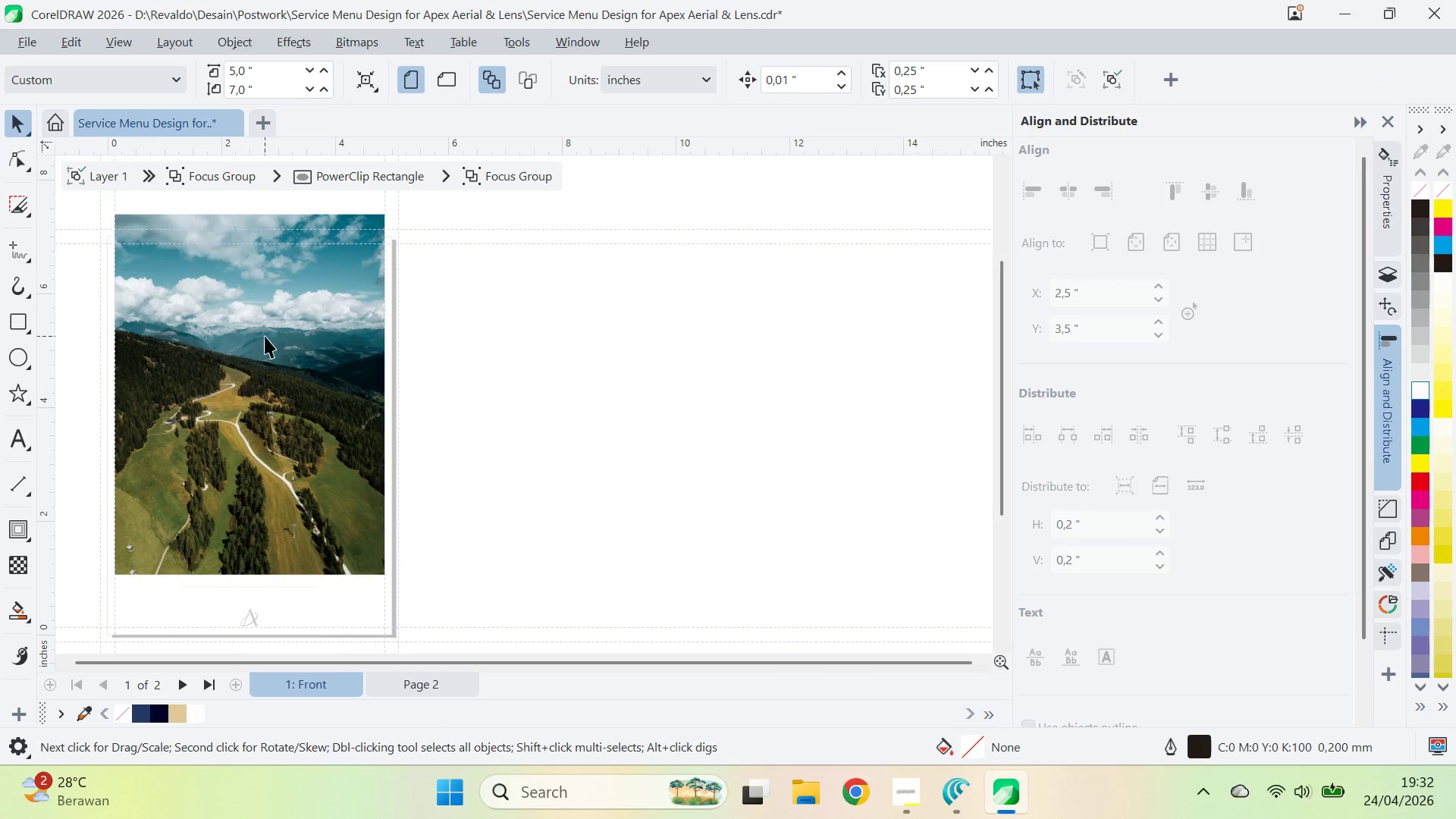 
key(Control+ControlLeft)
 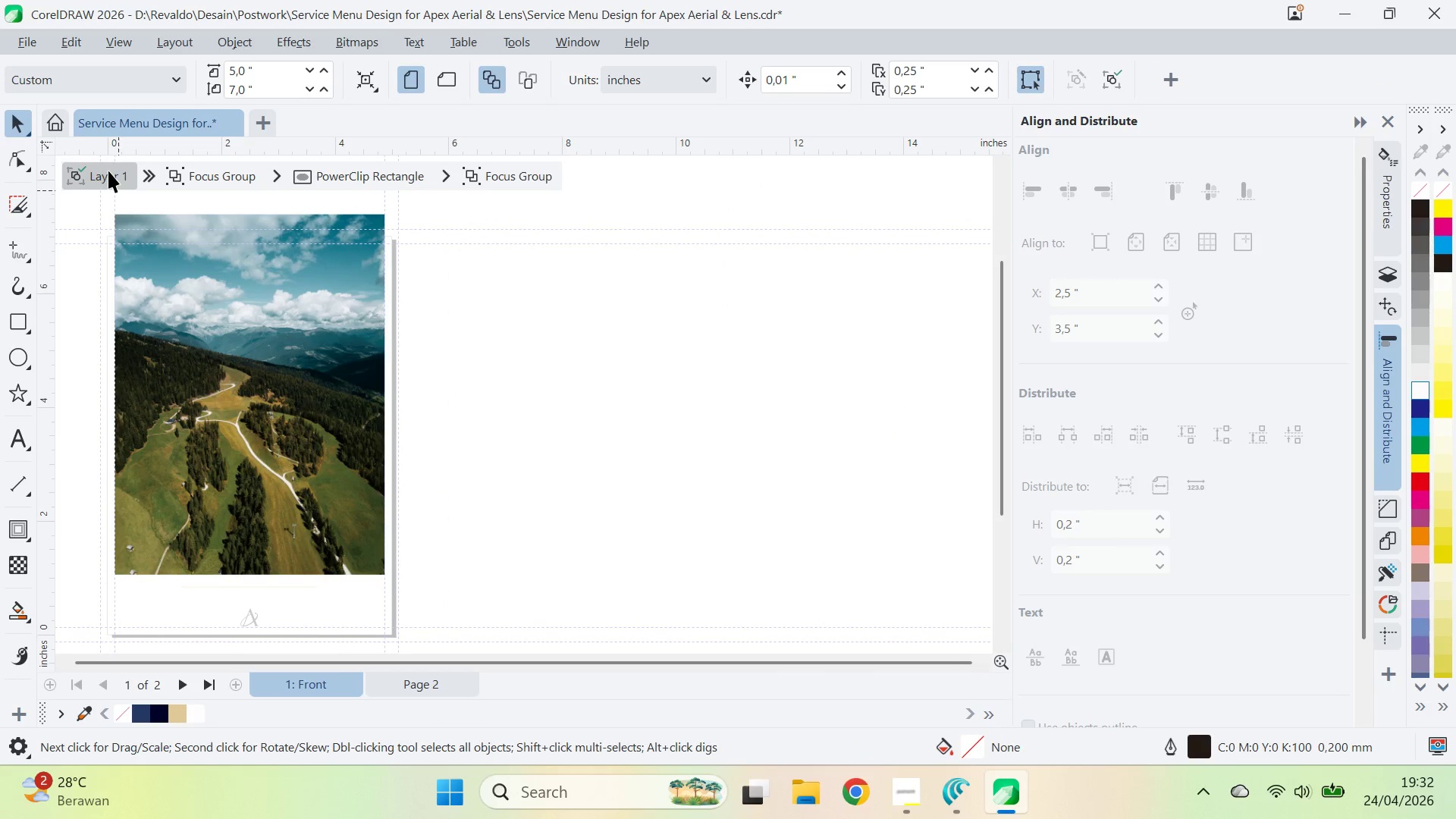 
left_click([108, 171])
 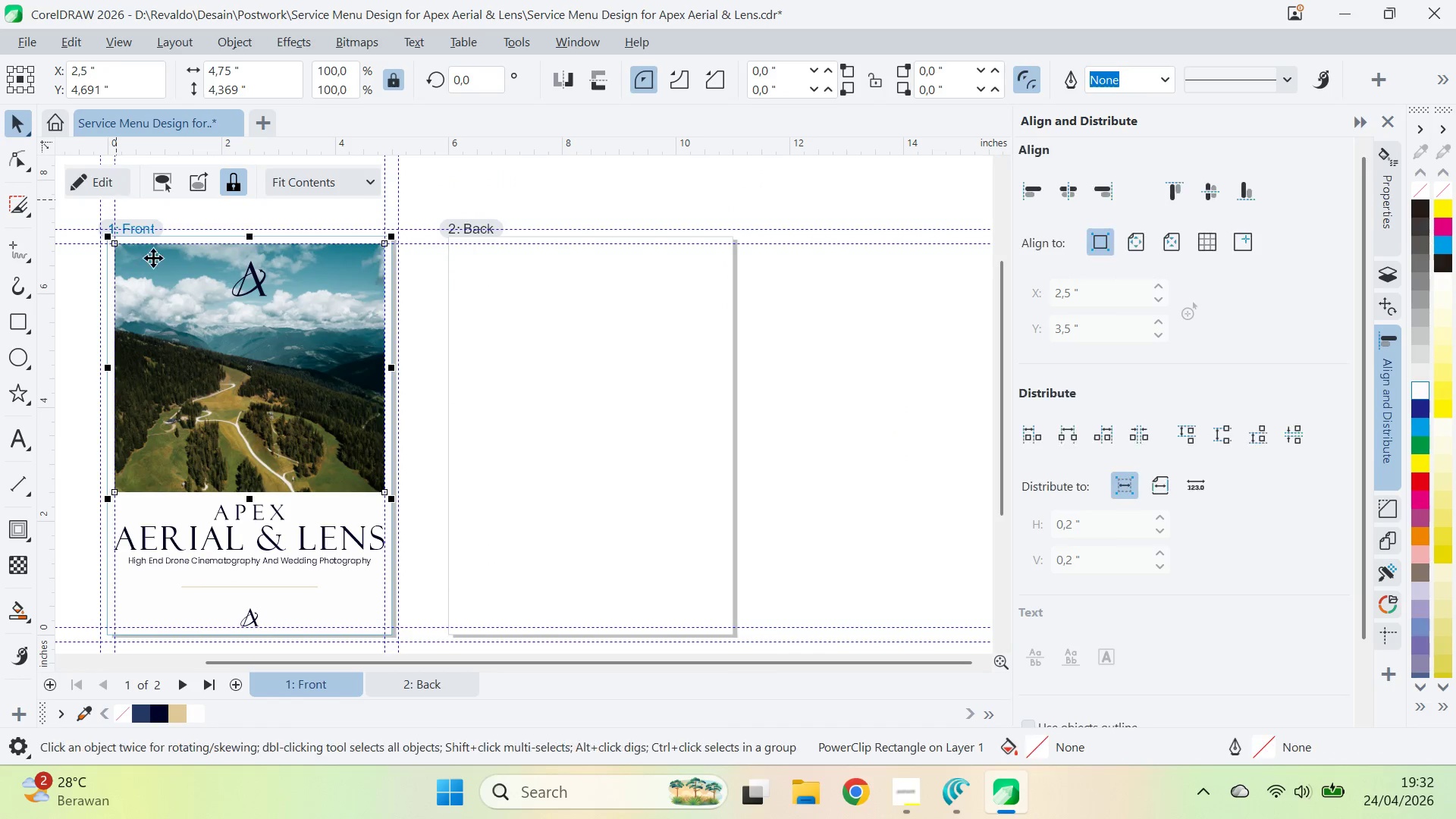 
left_click([101, 180])
 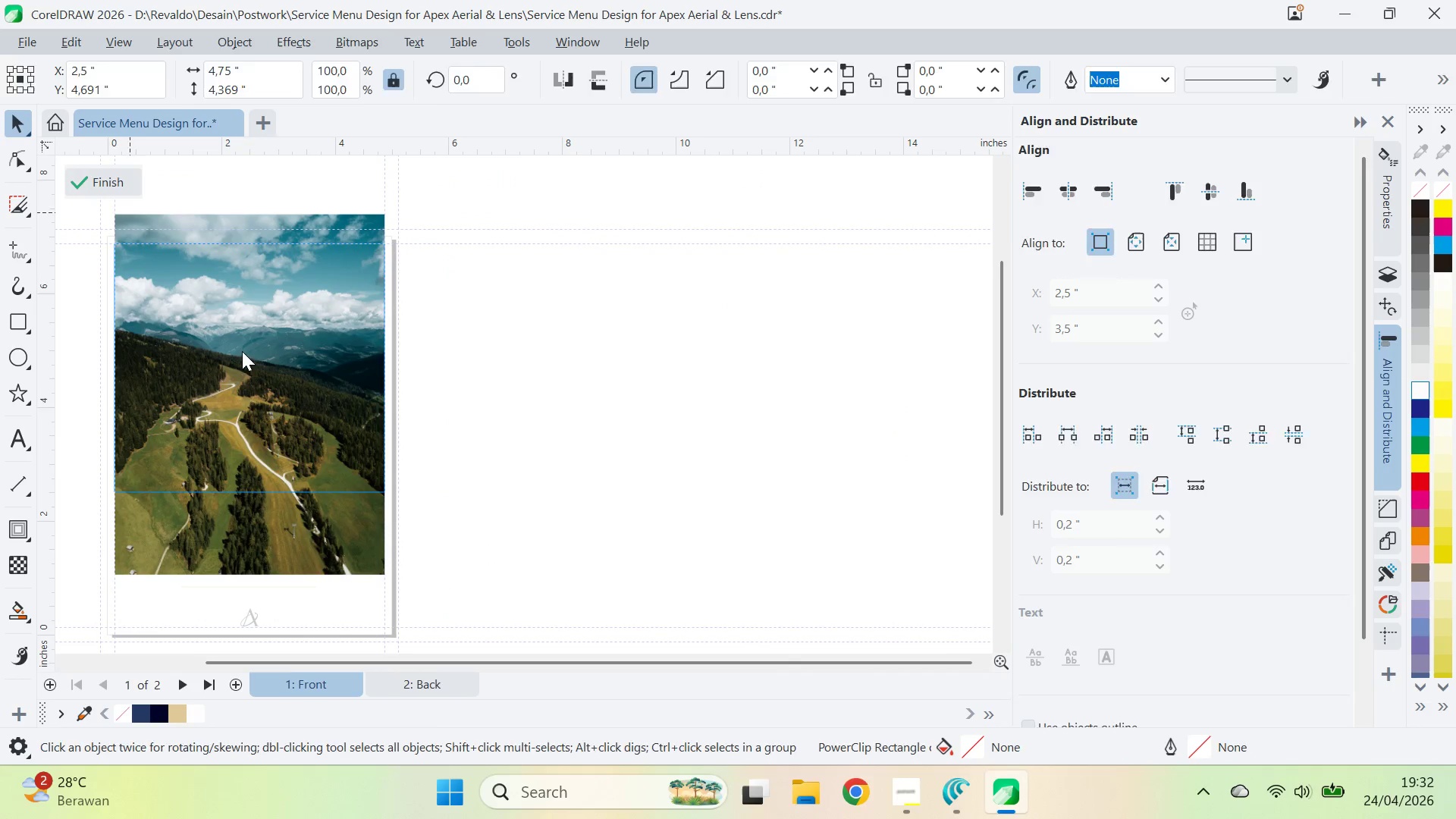 
left_click([271, 428])
 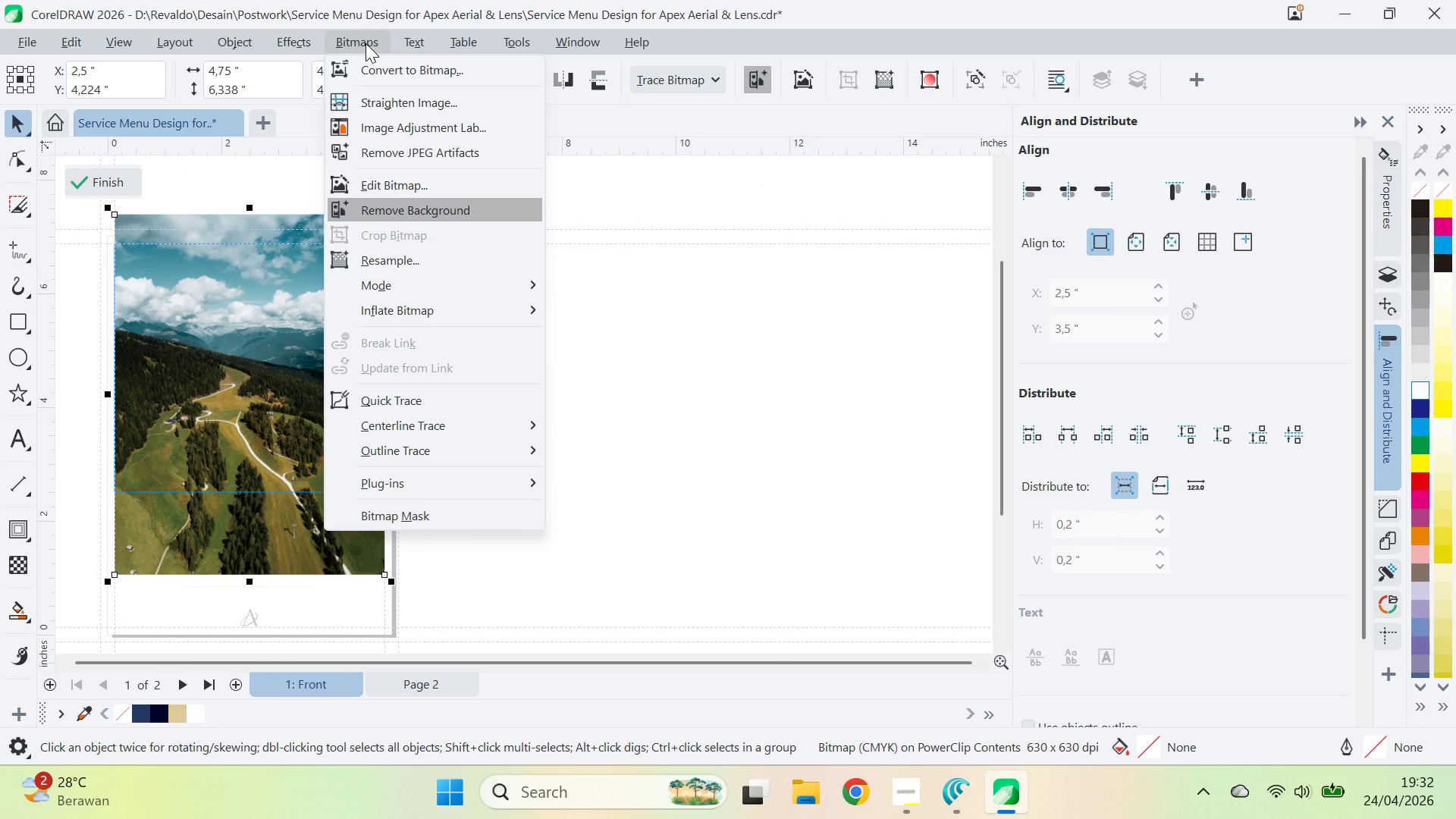 
wait(8.33)
 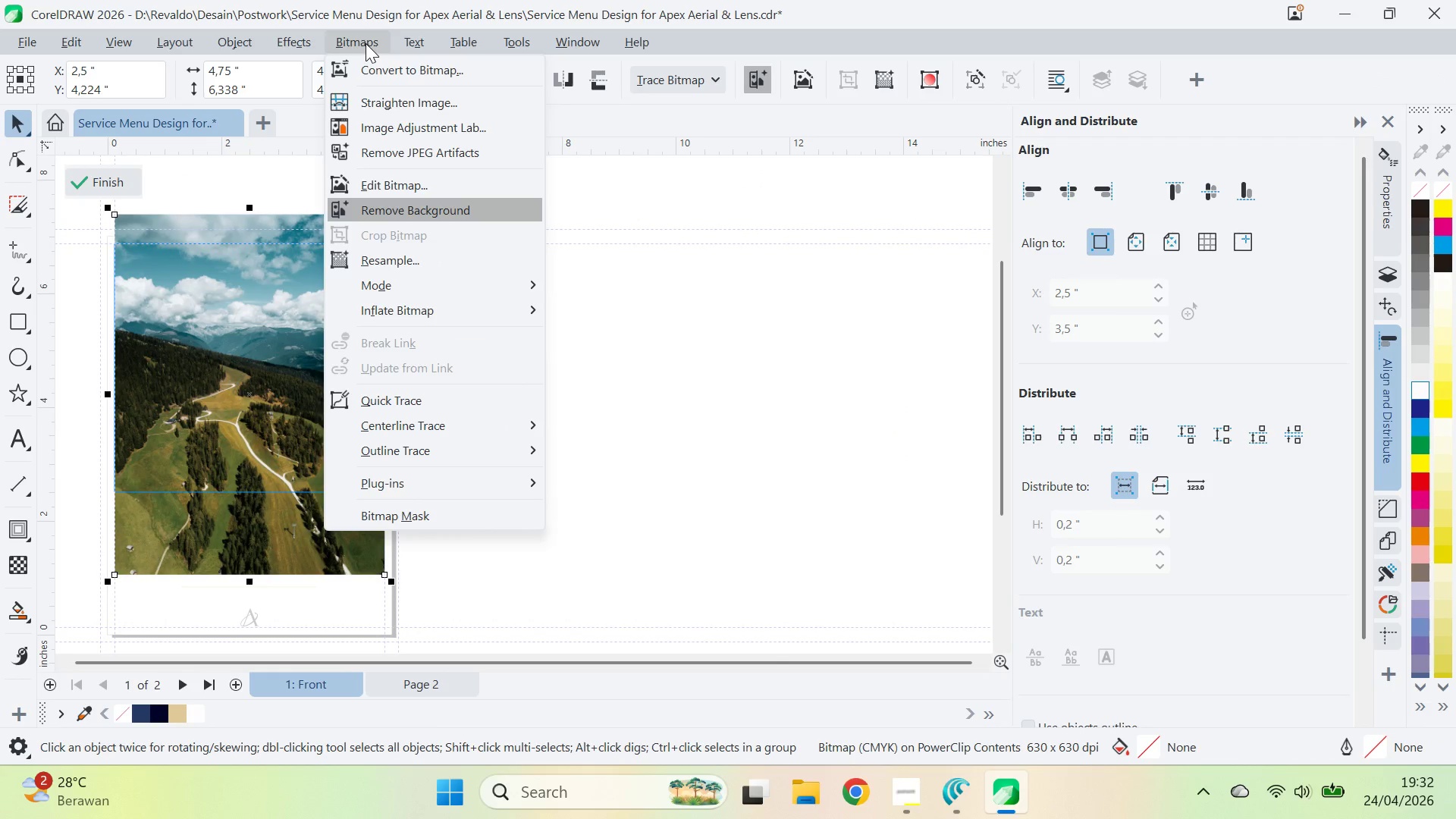 
left_click([469, 160])
 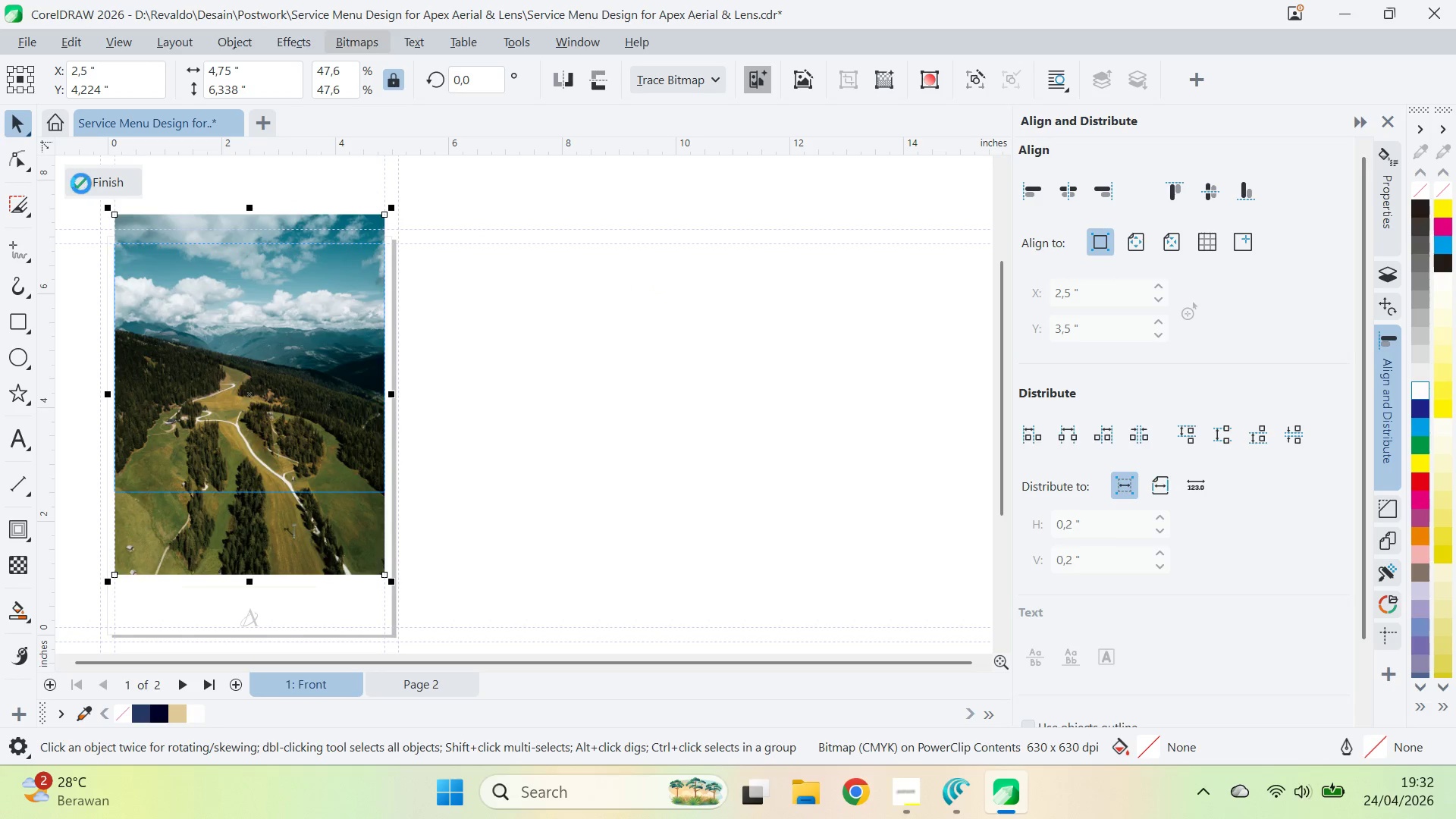 
wait(17.59)
 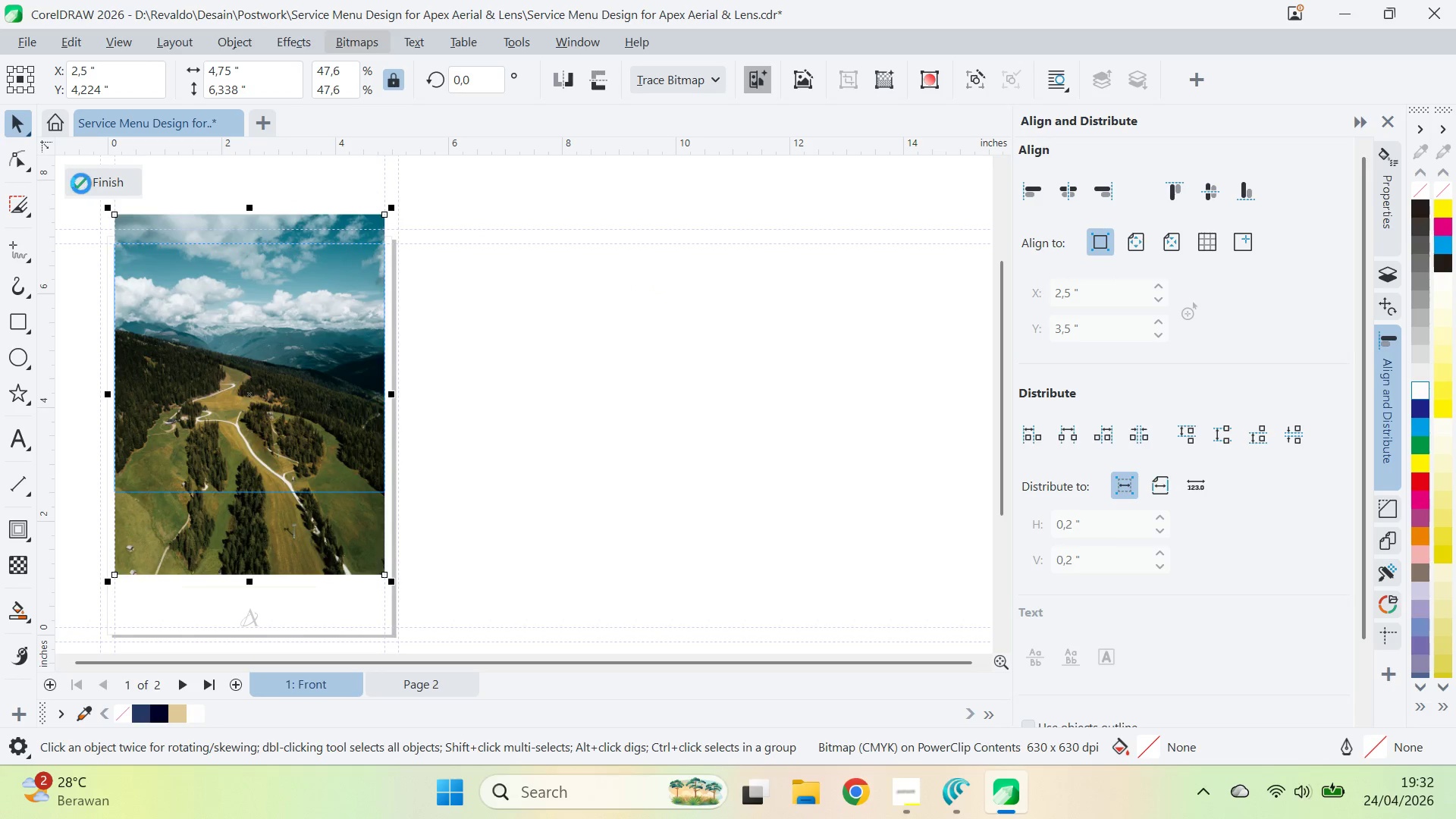 
left_click([105, 178])
 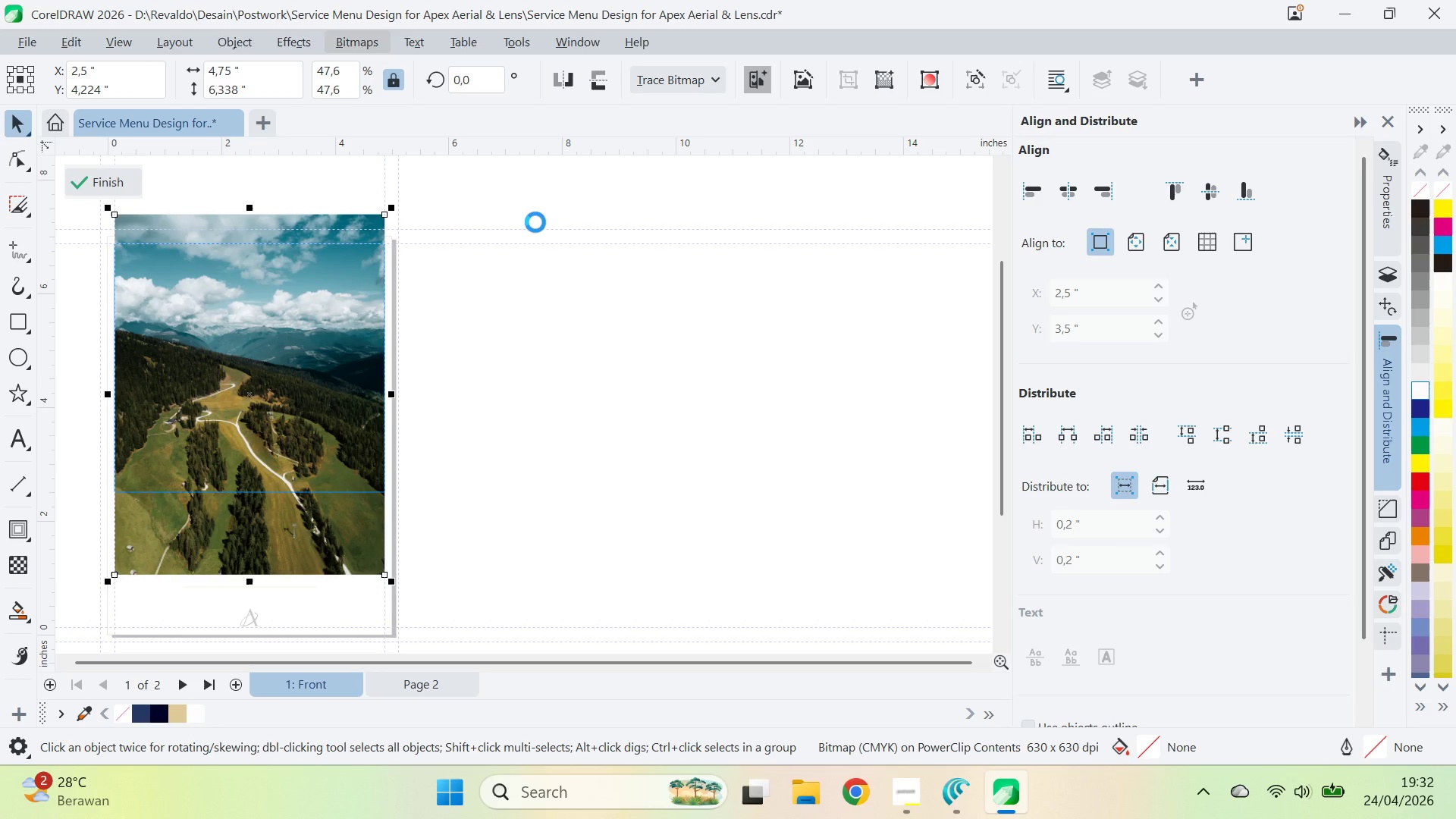 
key(Q)
 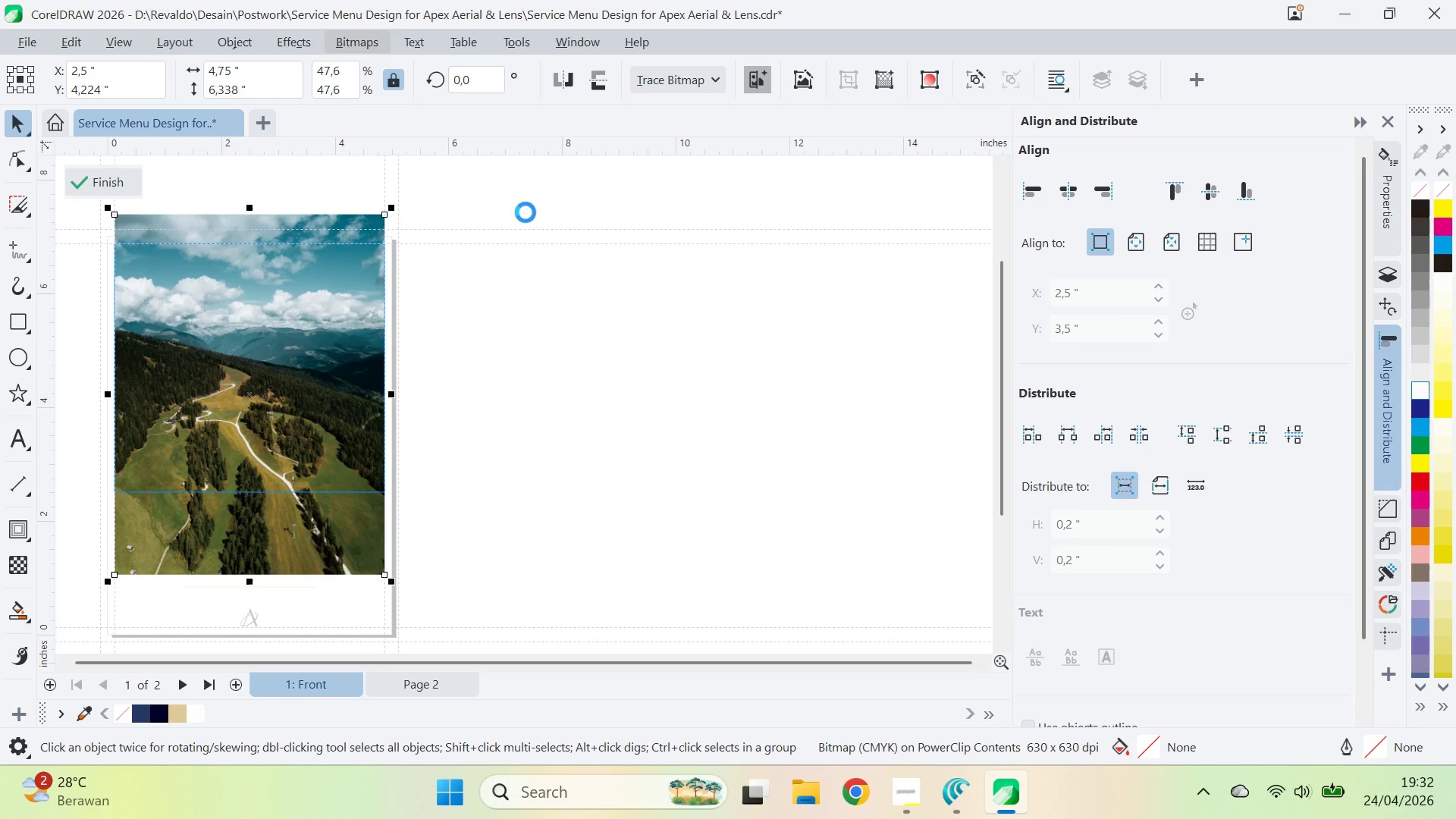 
left_click([526, 212])
 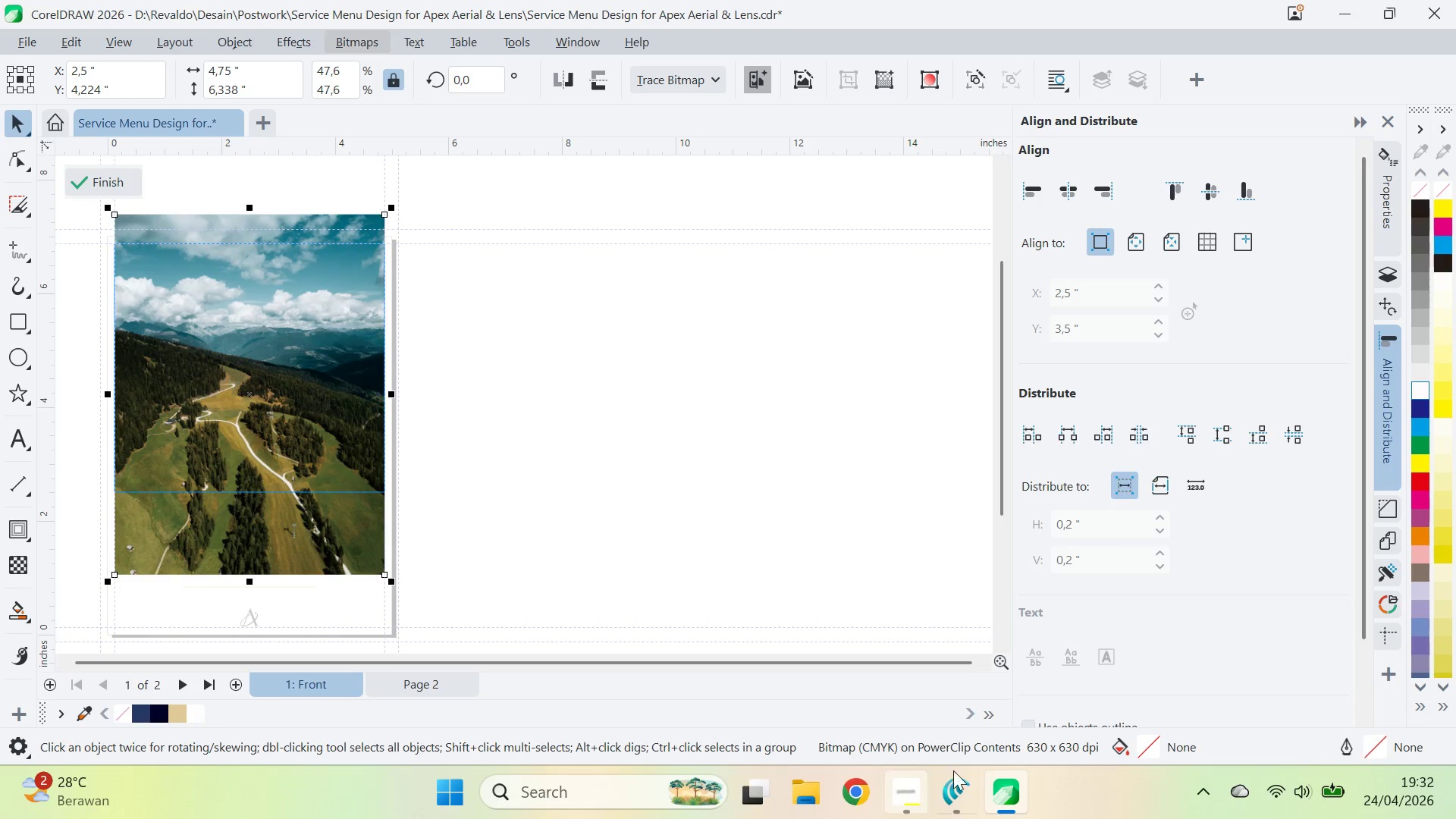 
left_click([966, 779])
 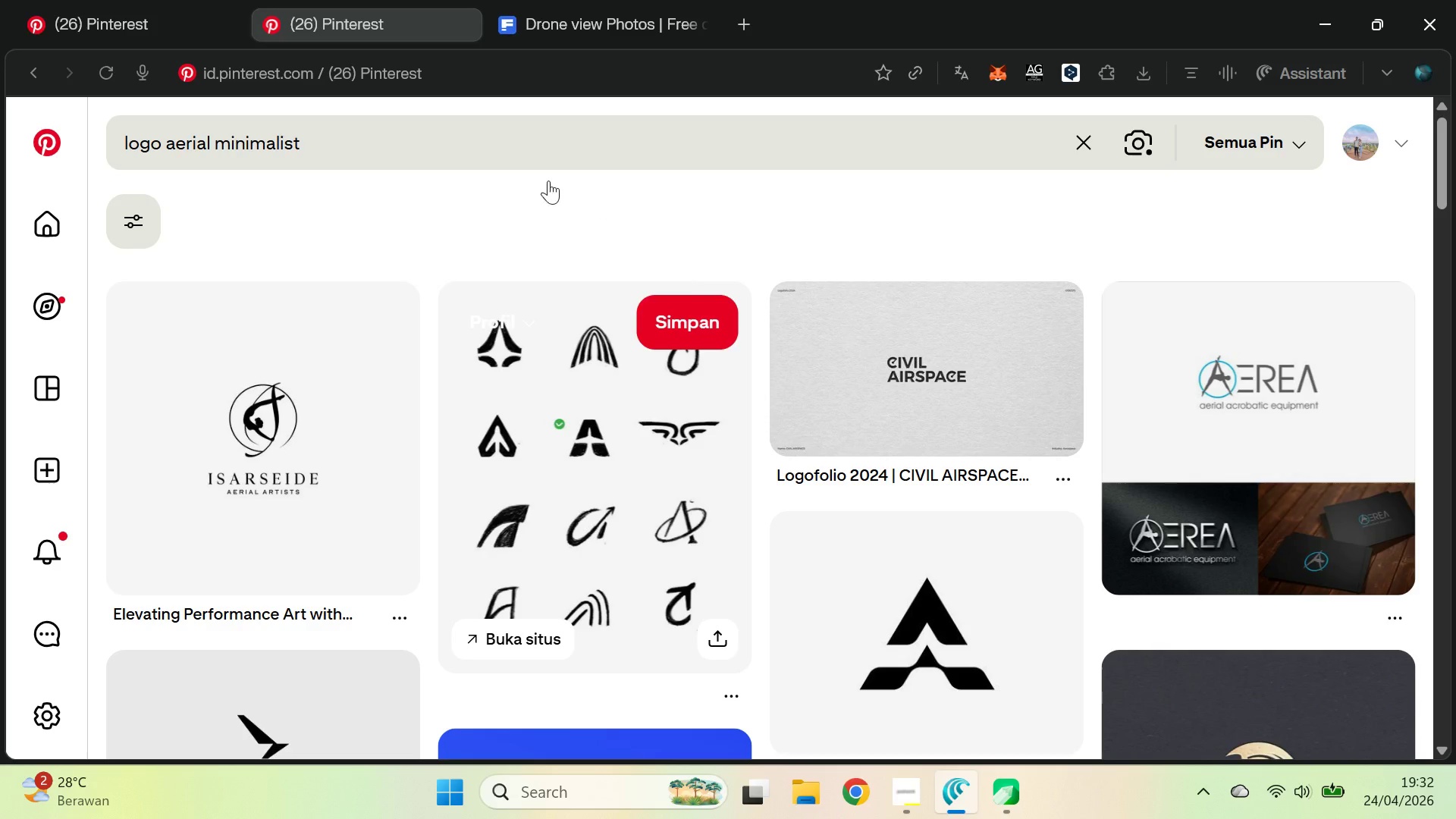 
left_click([535, 214])
 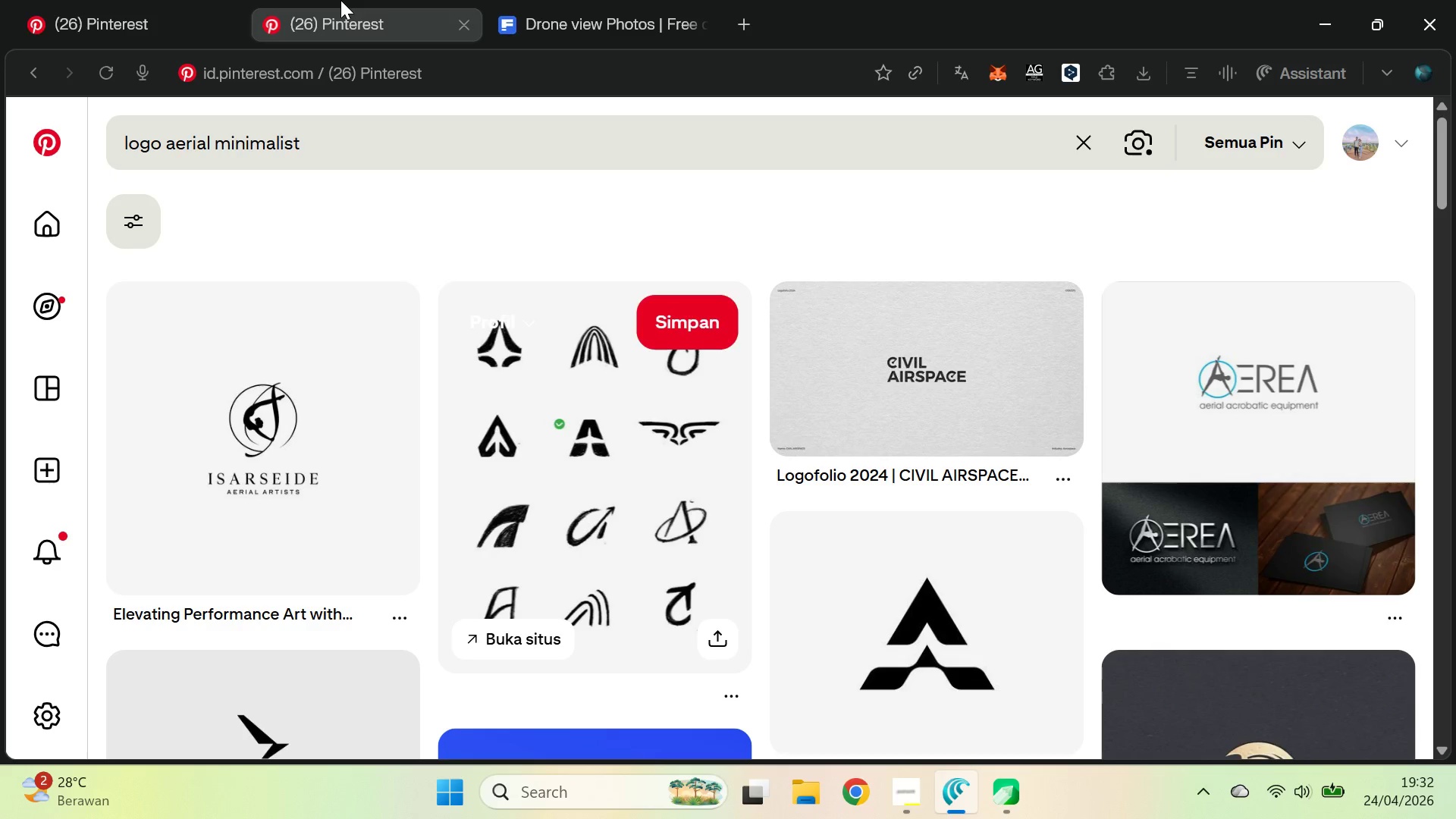 
left_click([340, 0])
 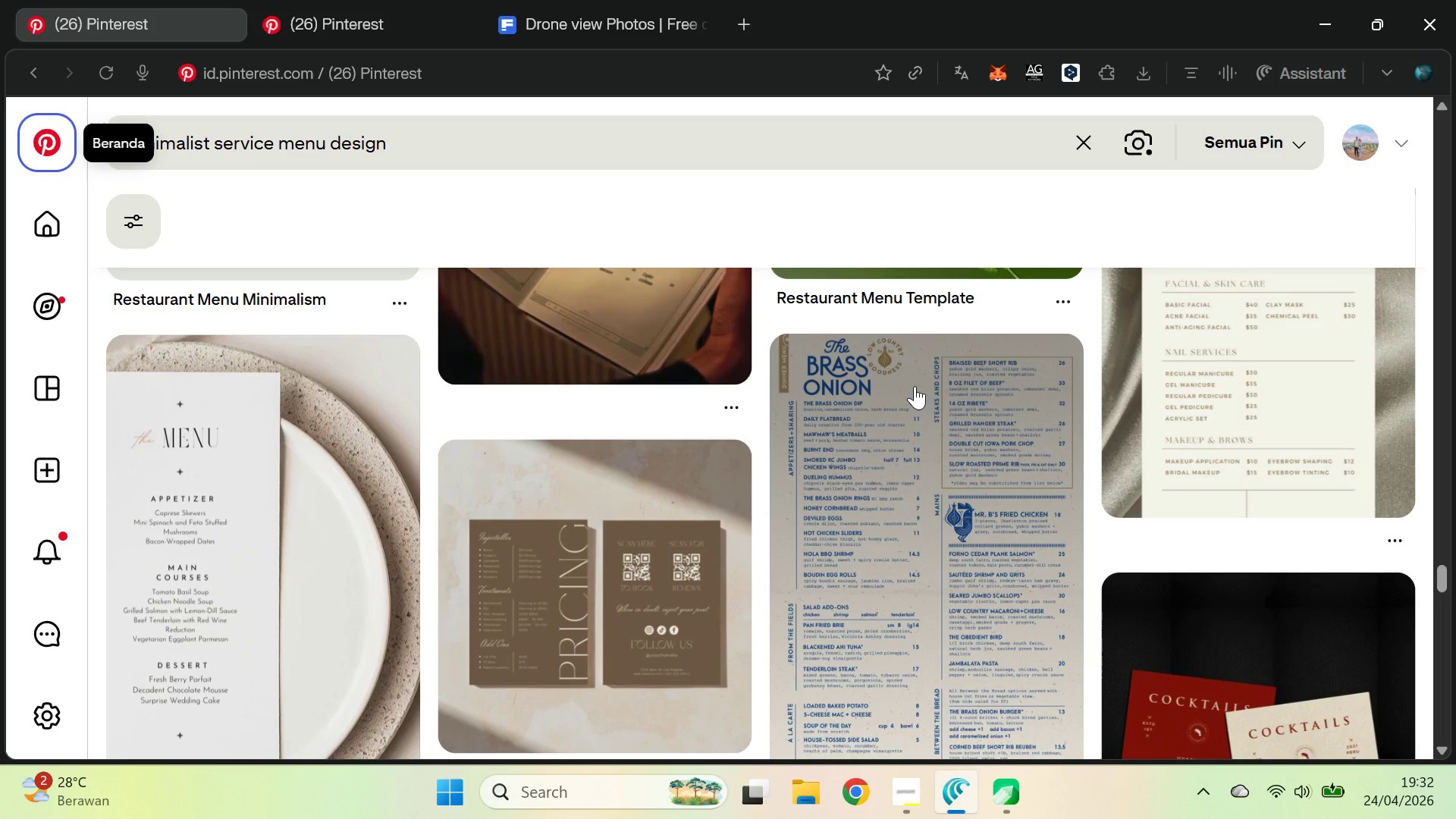 
left_click_drag(start_coordinate=[1440, 572], to_coordinate=[1451, 635])
 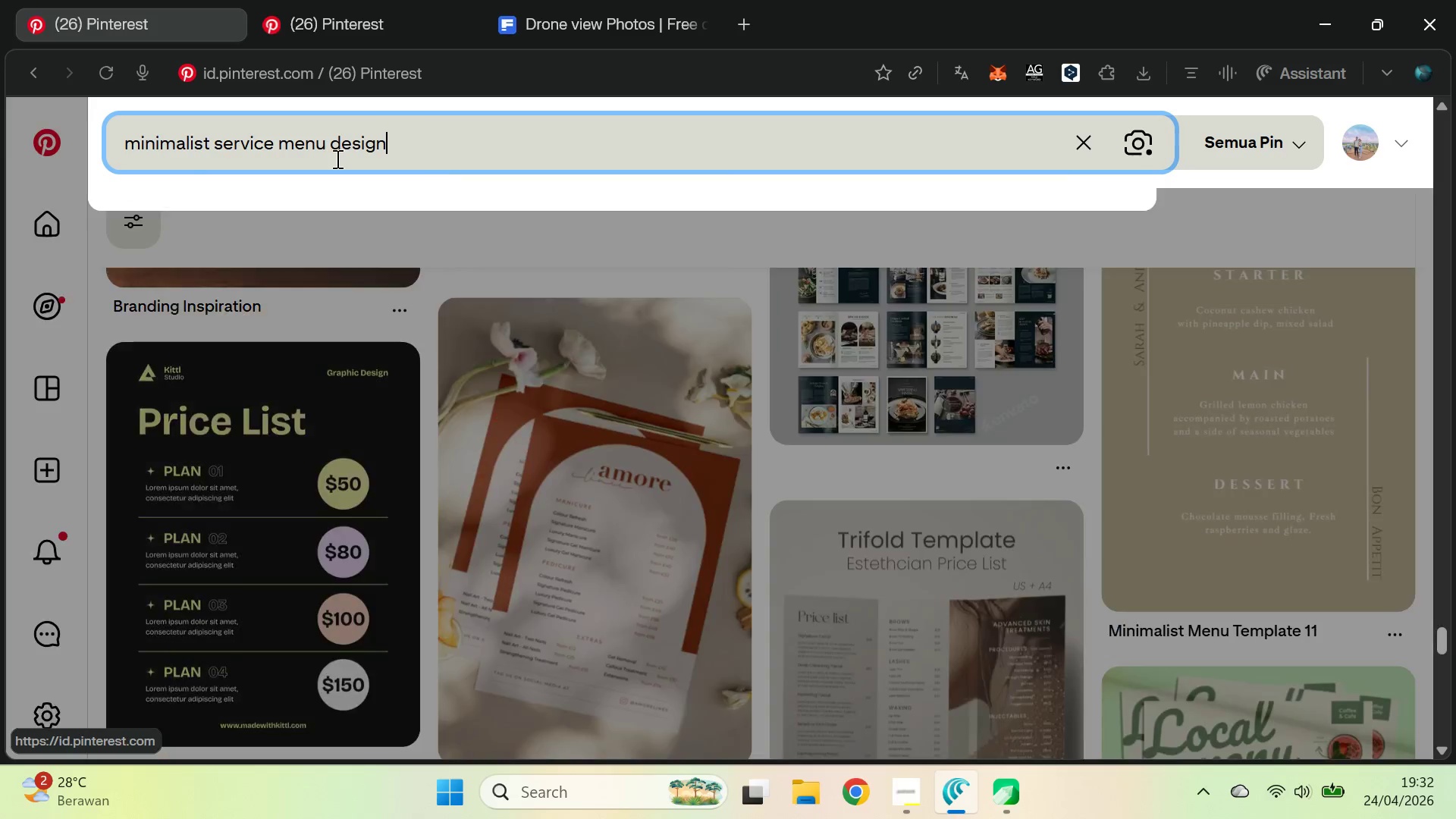 
left_click([262, 133])
 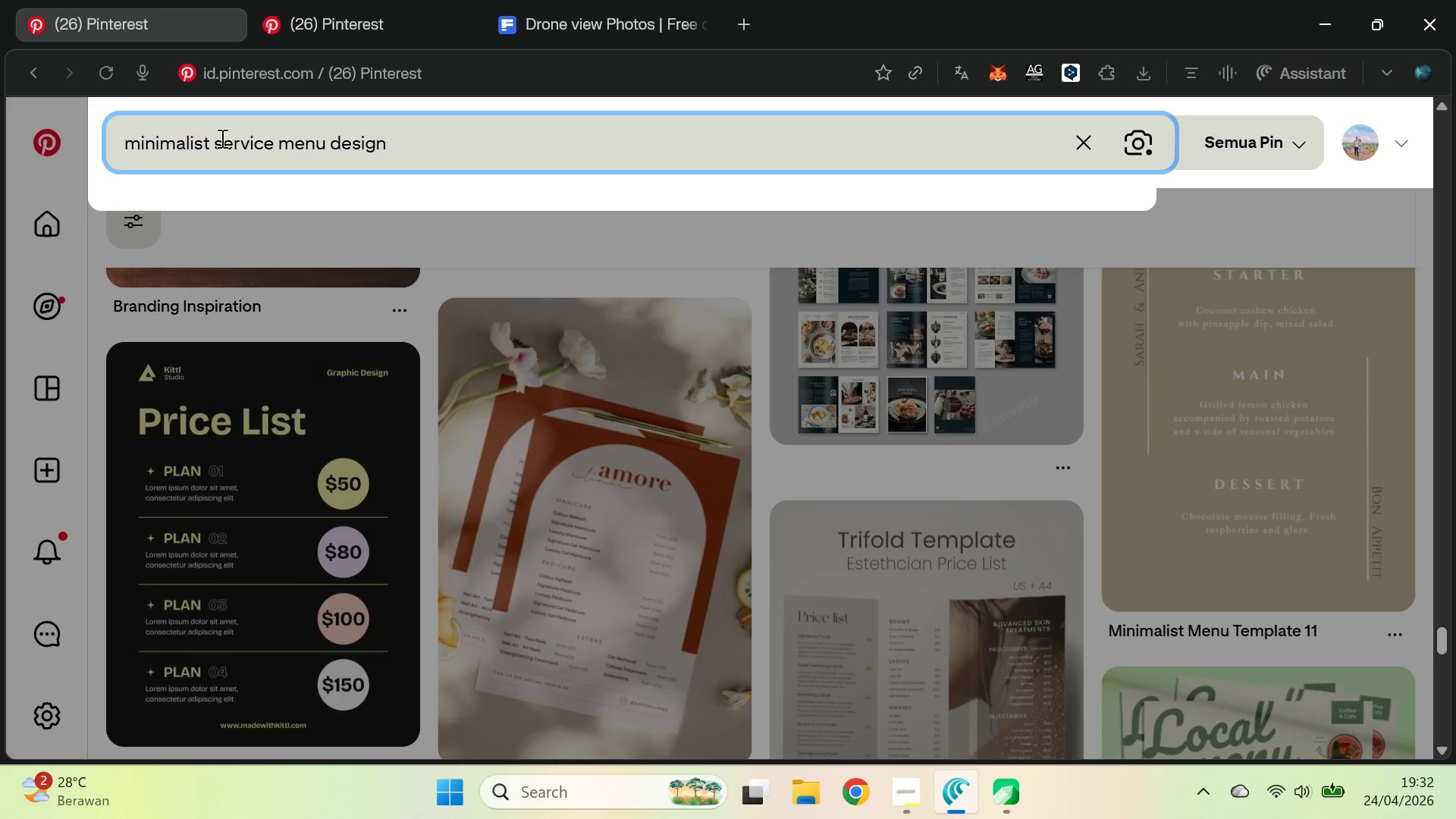 
double_click([199, 134])
 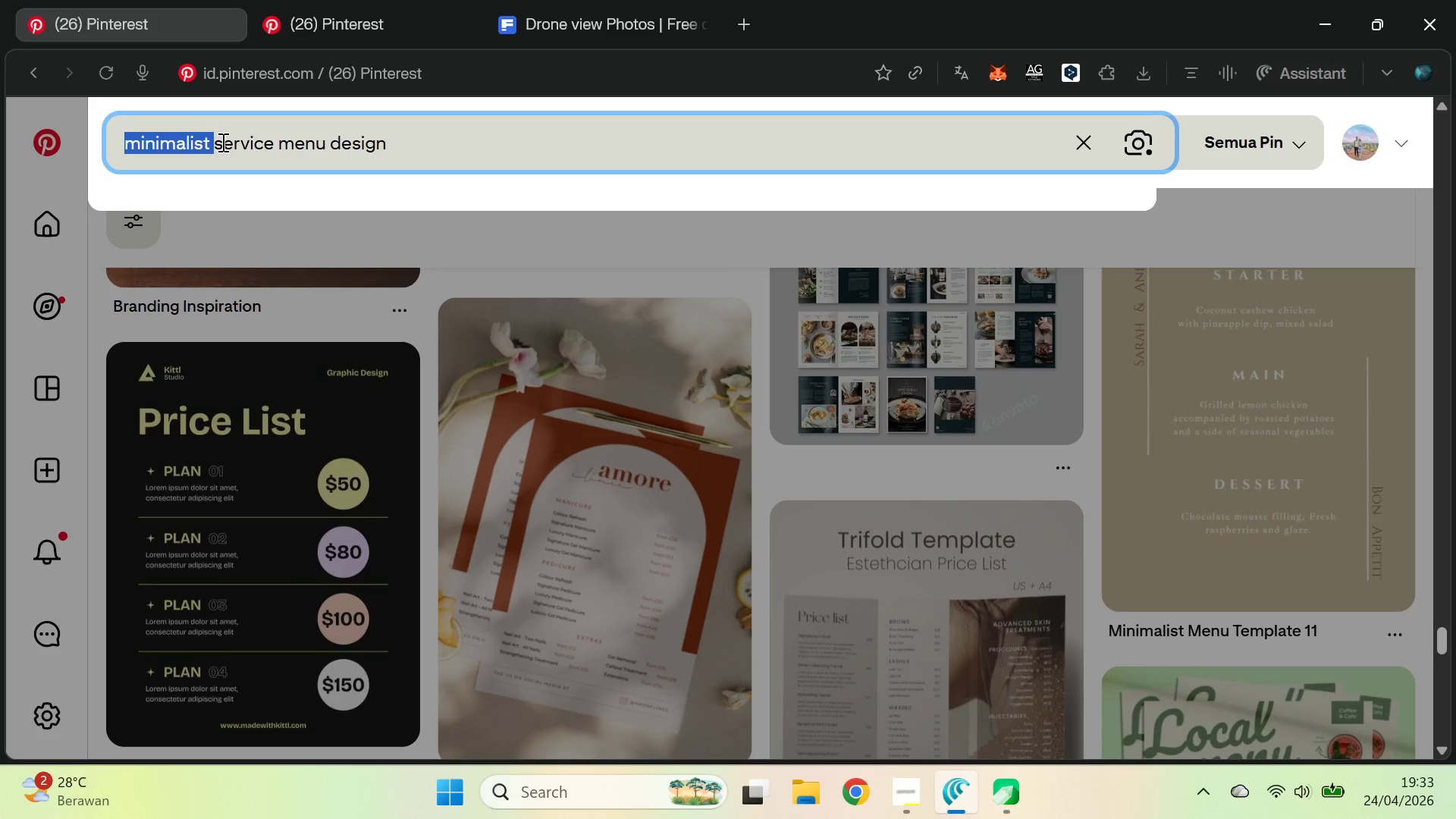 
type(photography )
 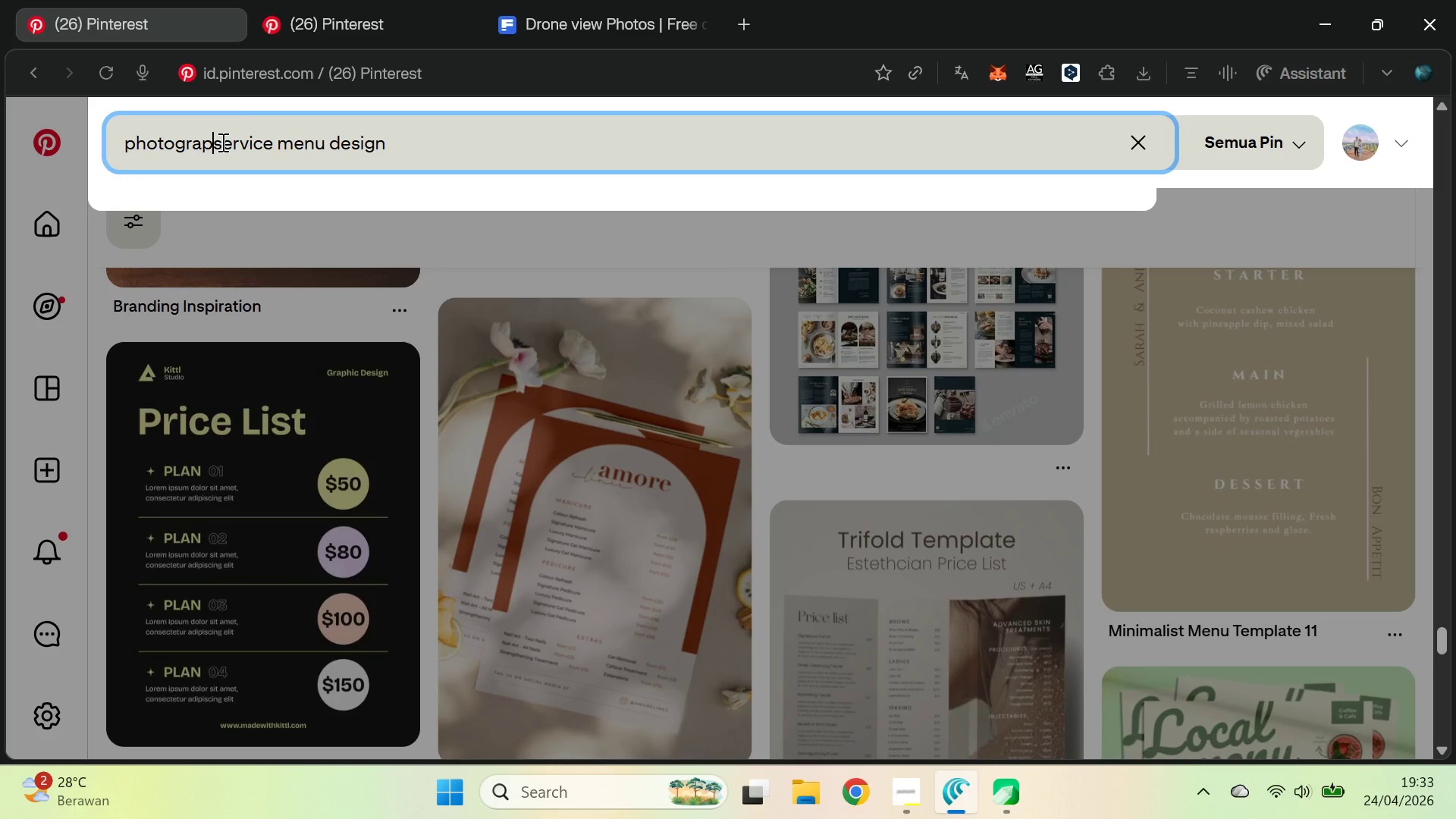 
key(Enter)
 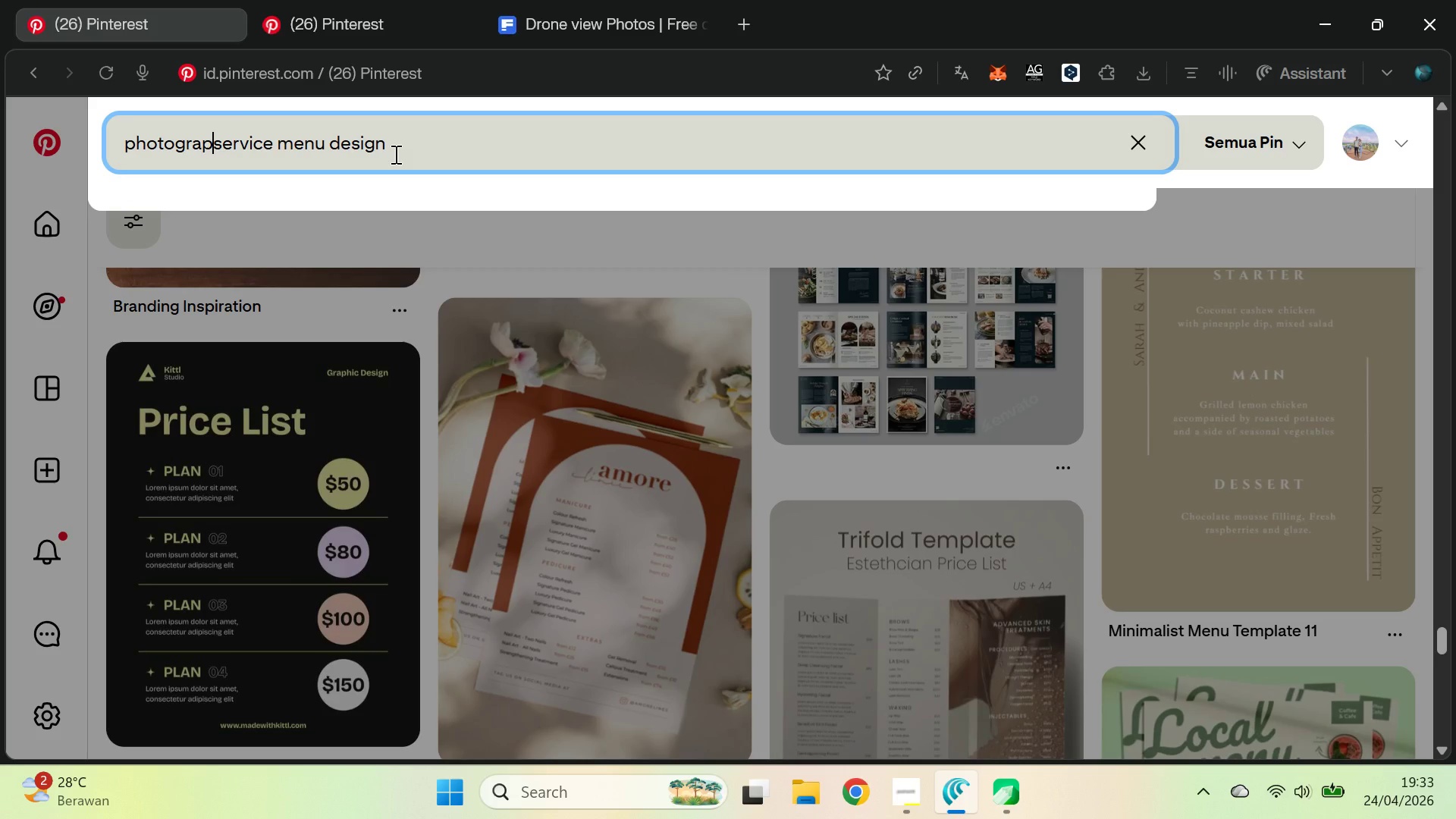 
key(Alt+AltLeft)
 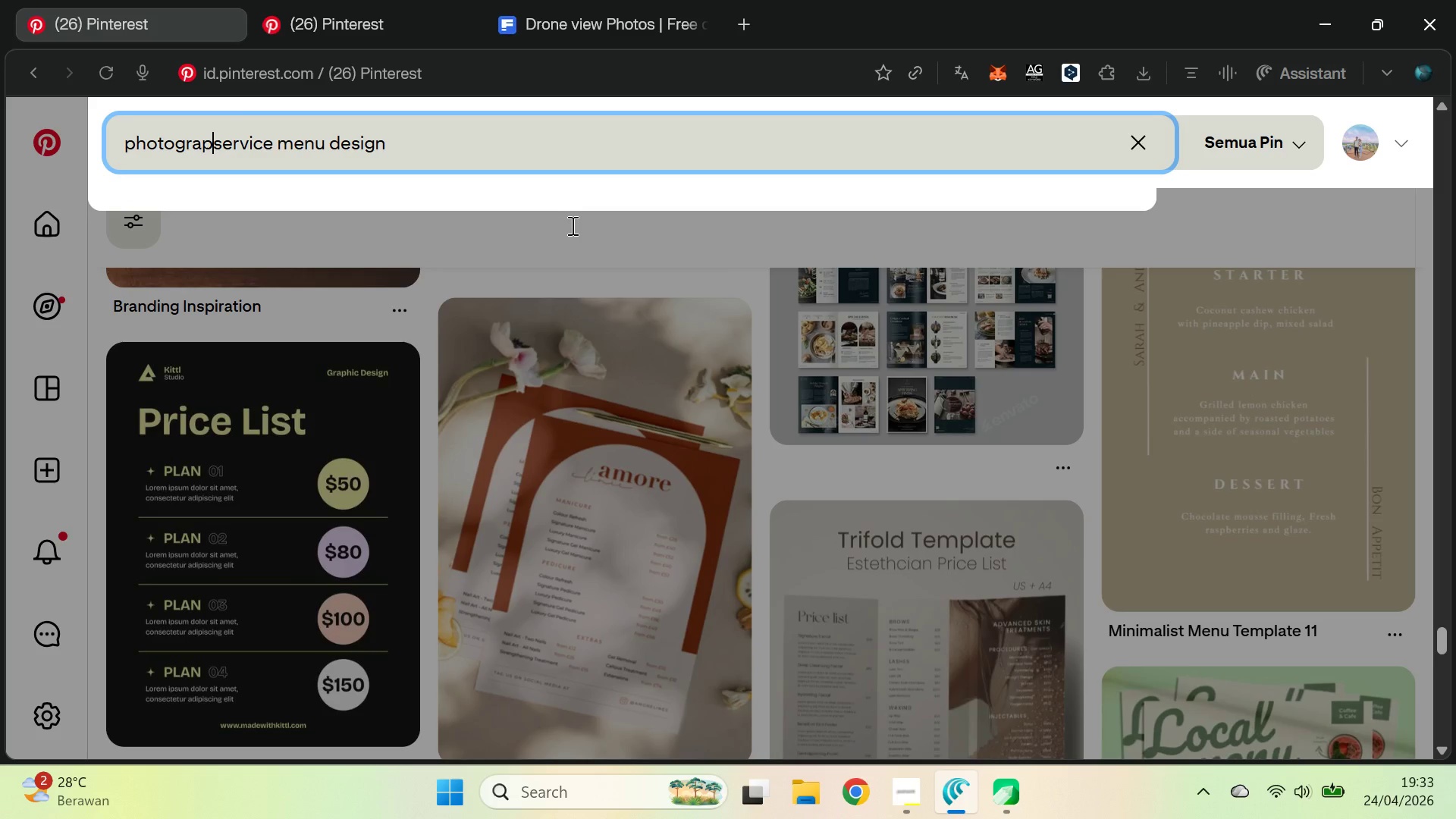 
key(Alt+Tab)
 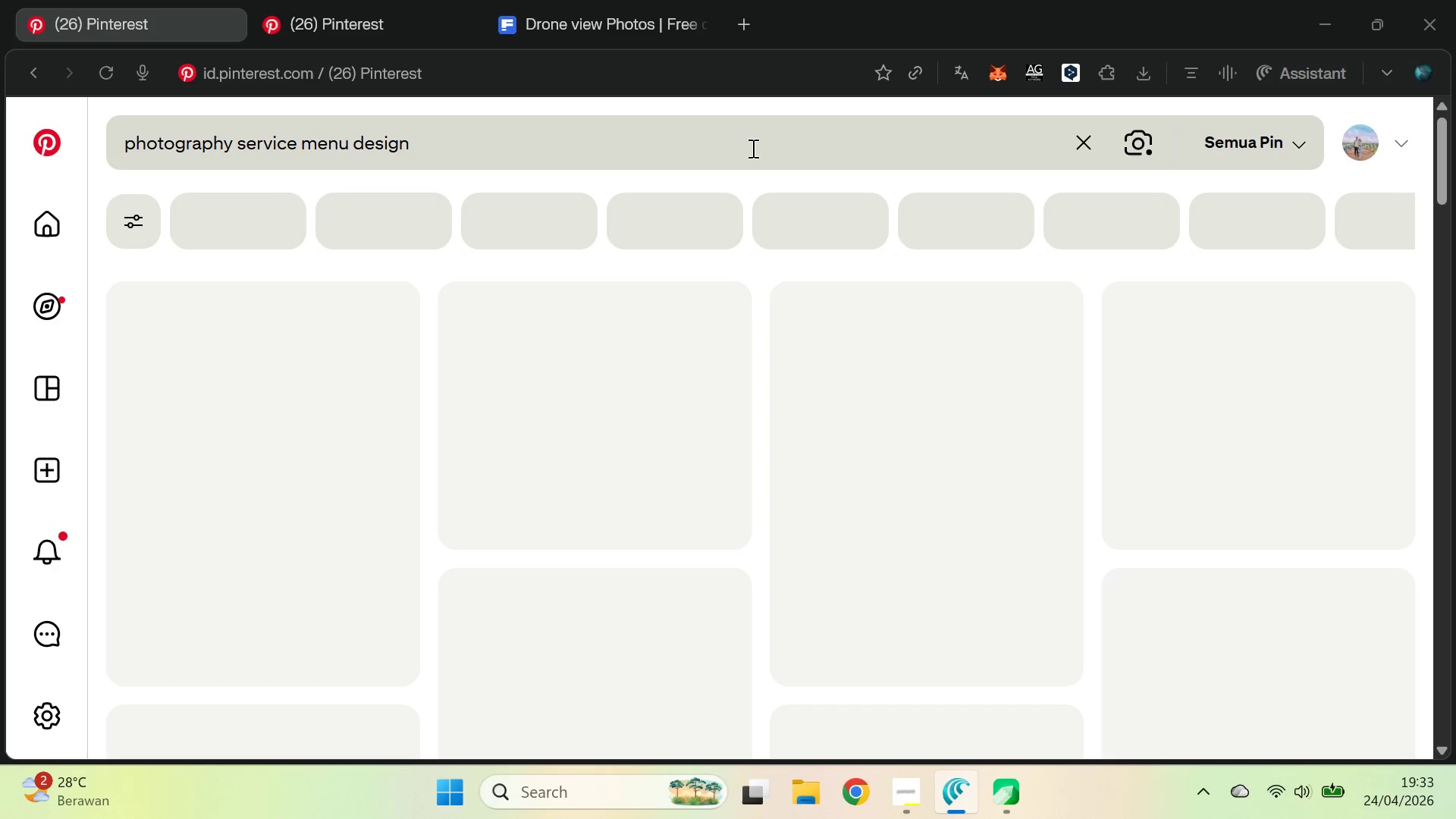 
key(Alt+Tab)
 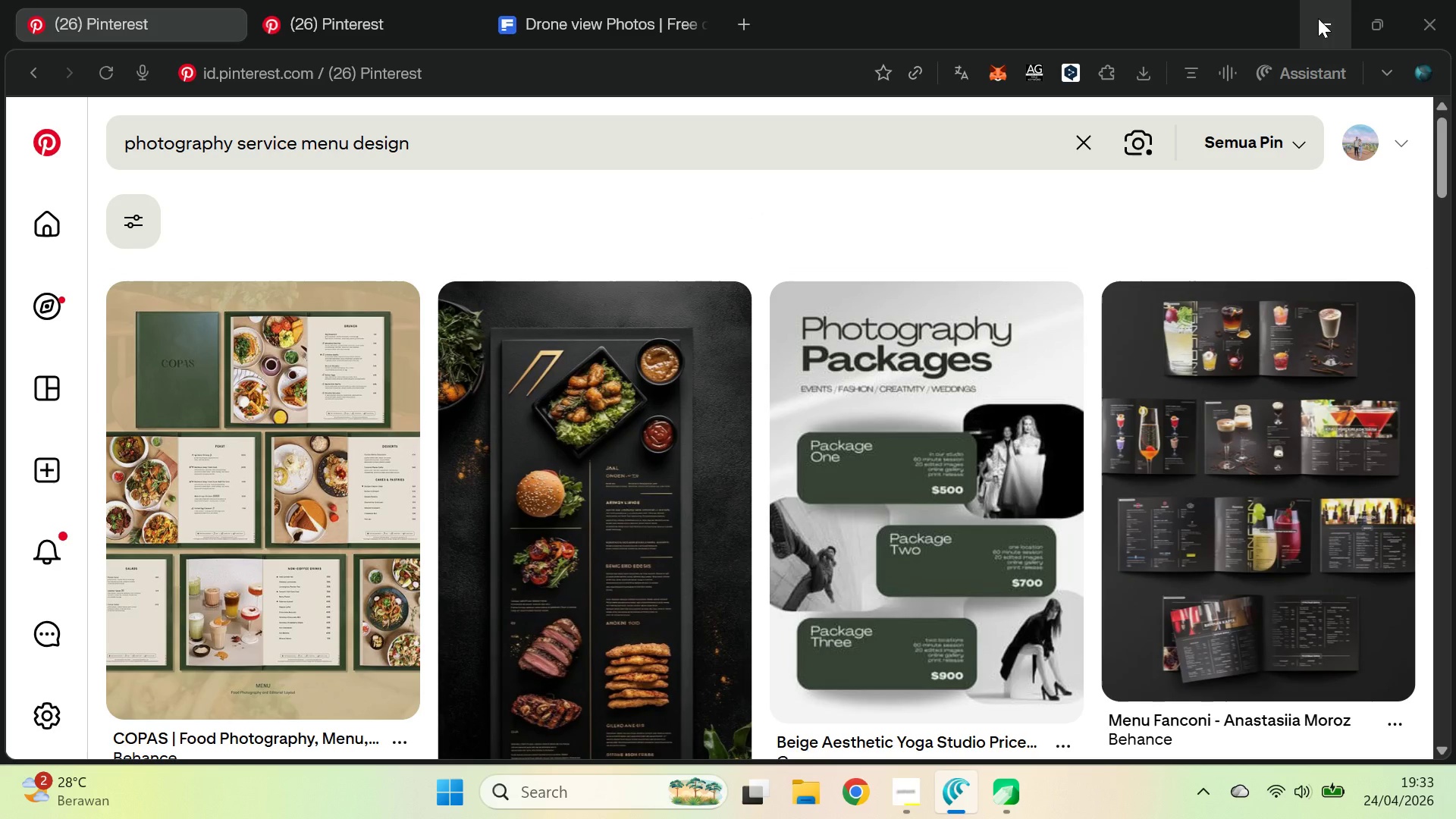 
wait(17.31)
 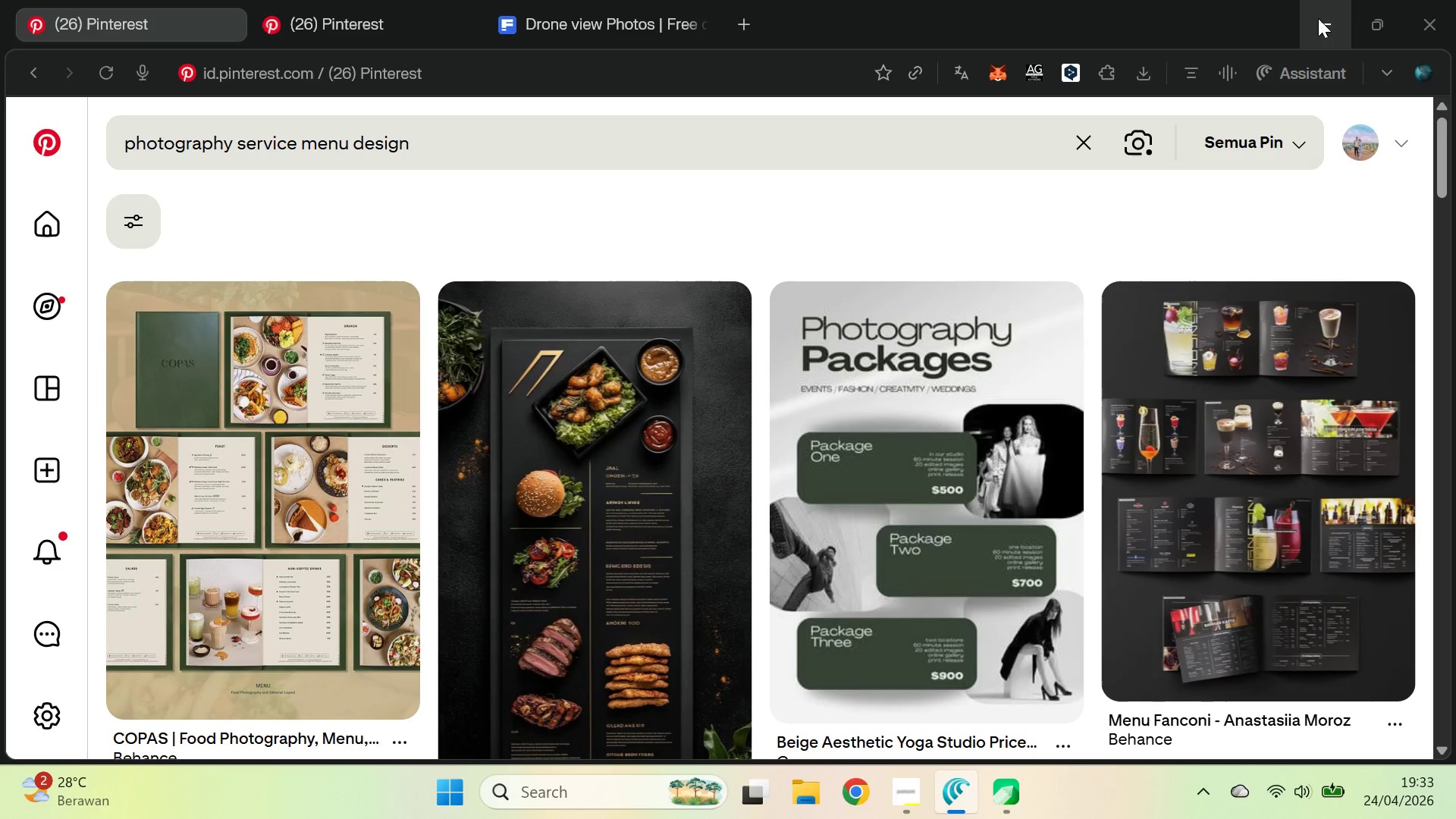 
left_click([1330, 22])
 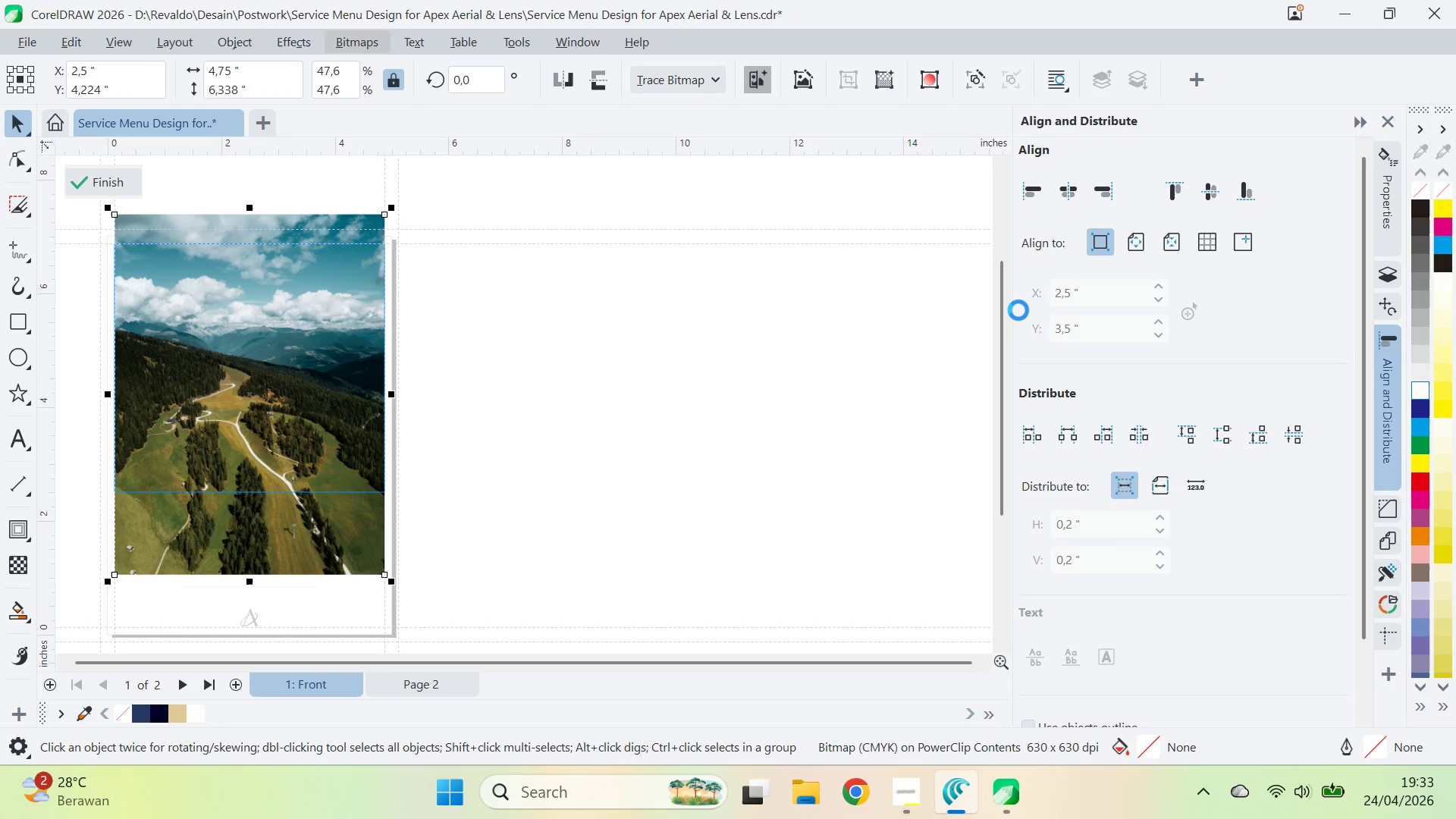 
left_click([763, 318])
 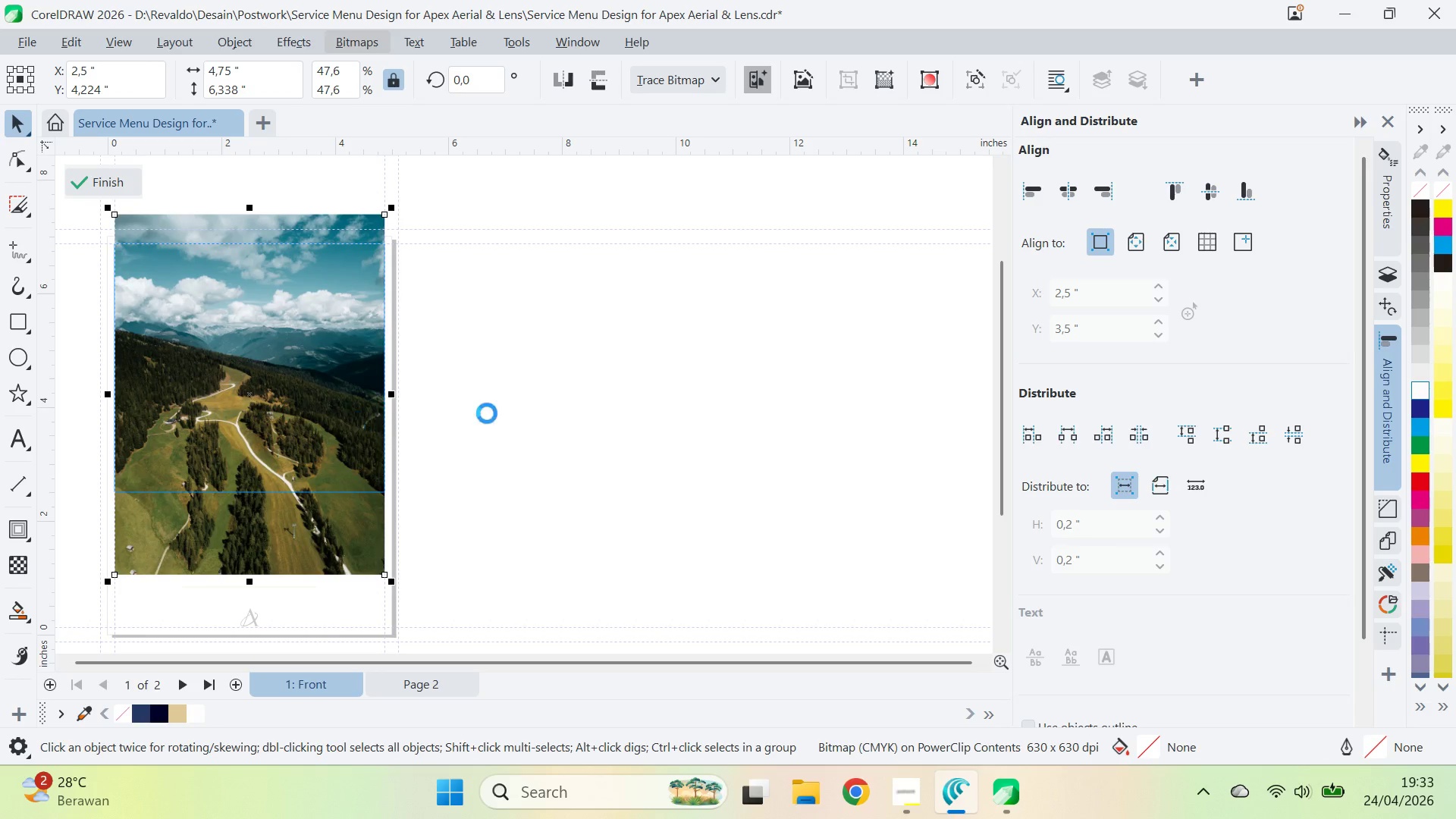 
left_click_drag(start_coordinate=[509, 391], to_coordinate=[516, 400])
 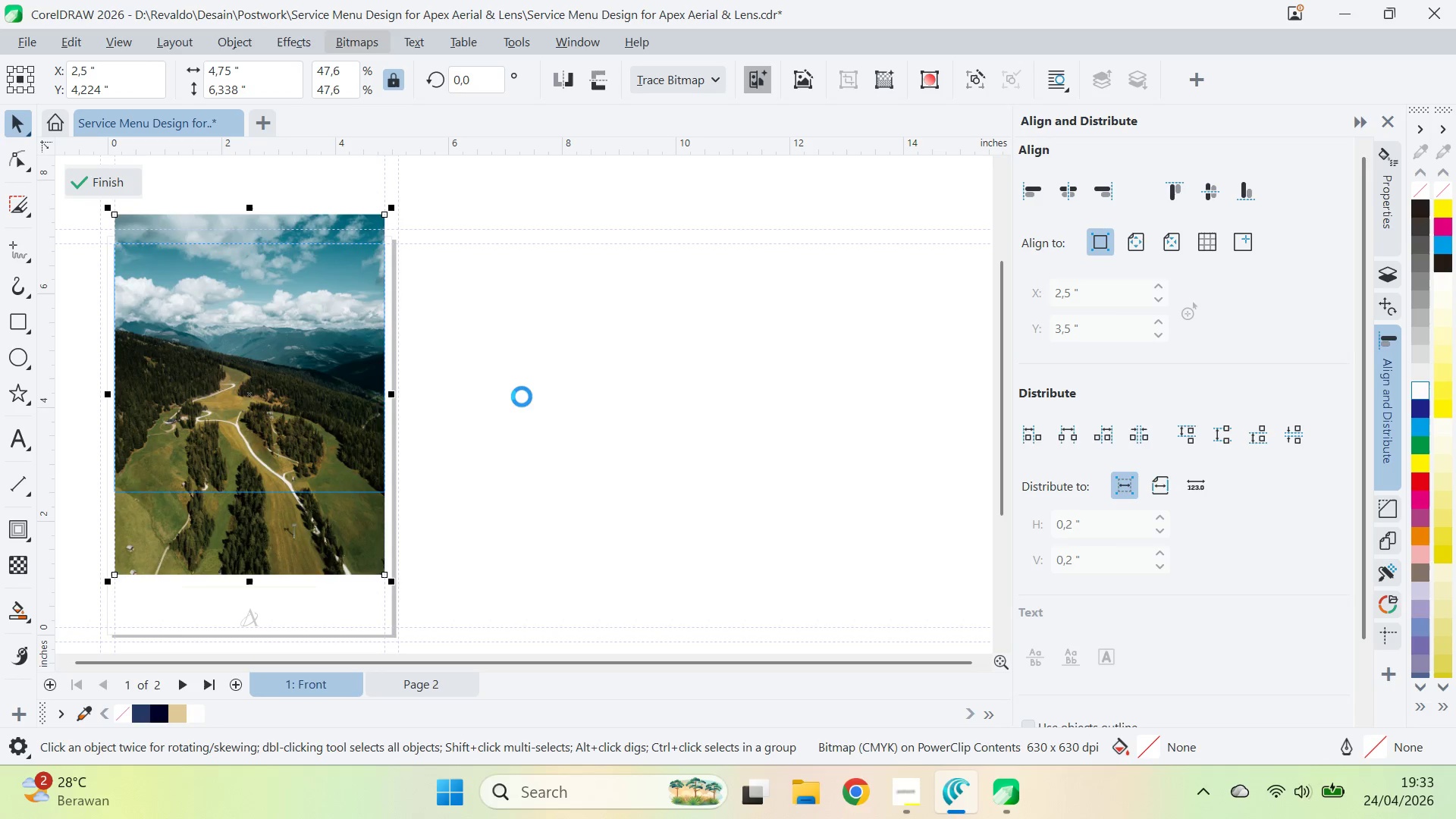 
left_click_drag(start_coordinate=[519, 397], to_coordinate=[525, 394])
 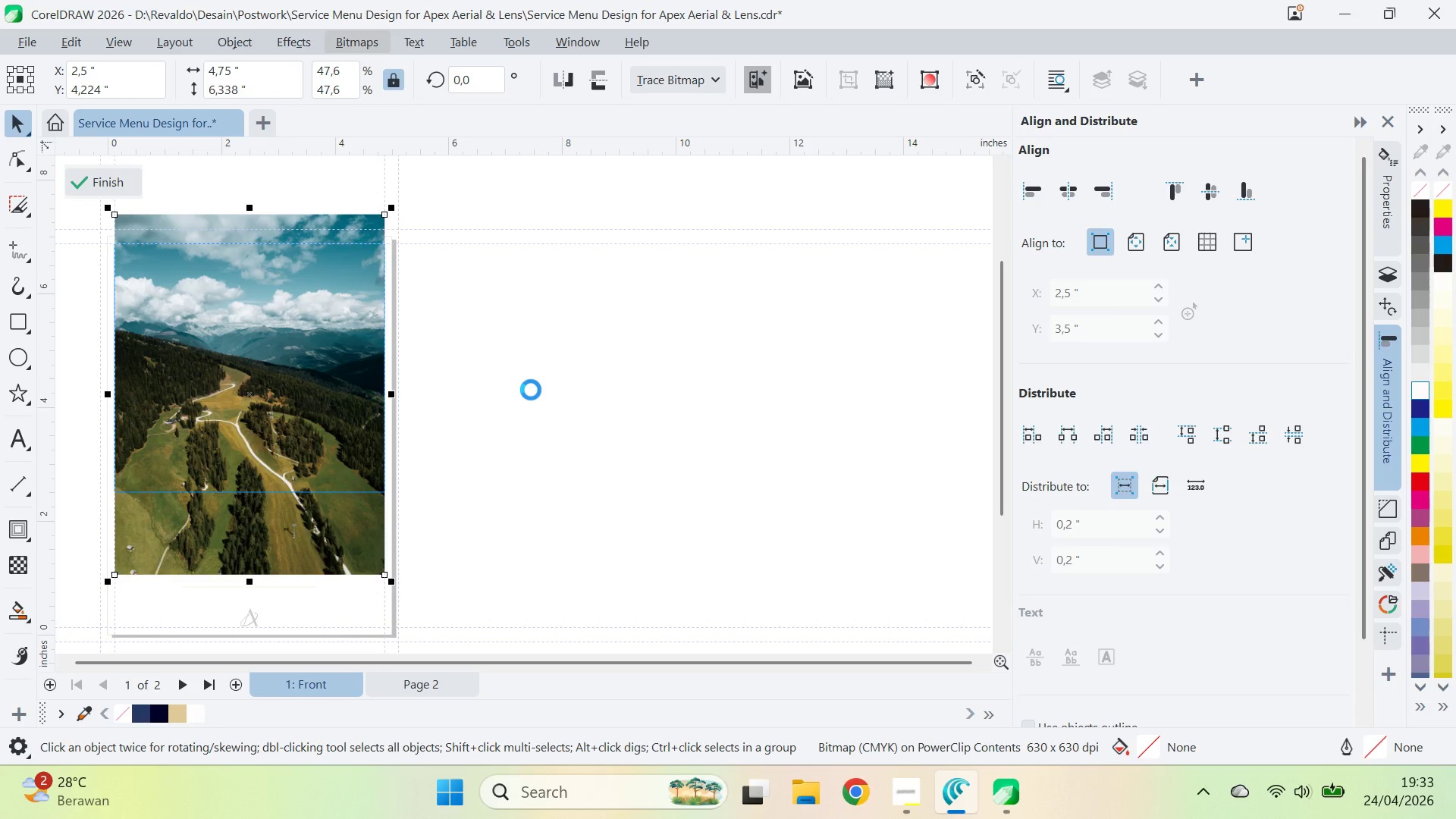 
key(Alt+Control+Delete)
 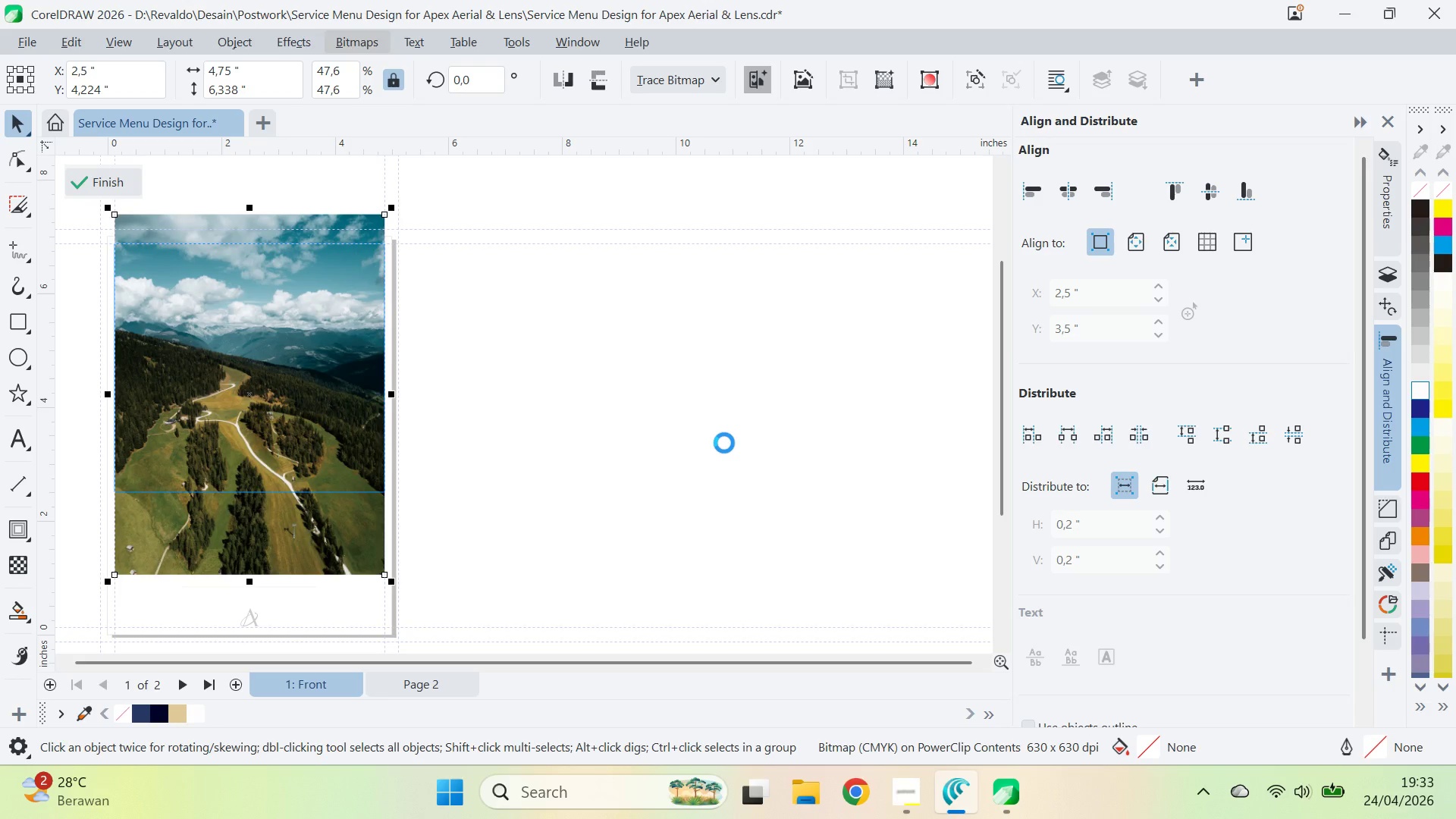 
wait(27.81)
 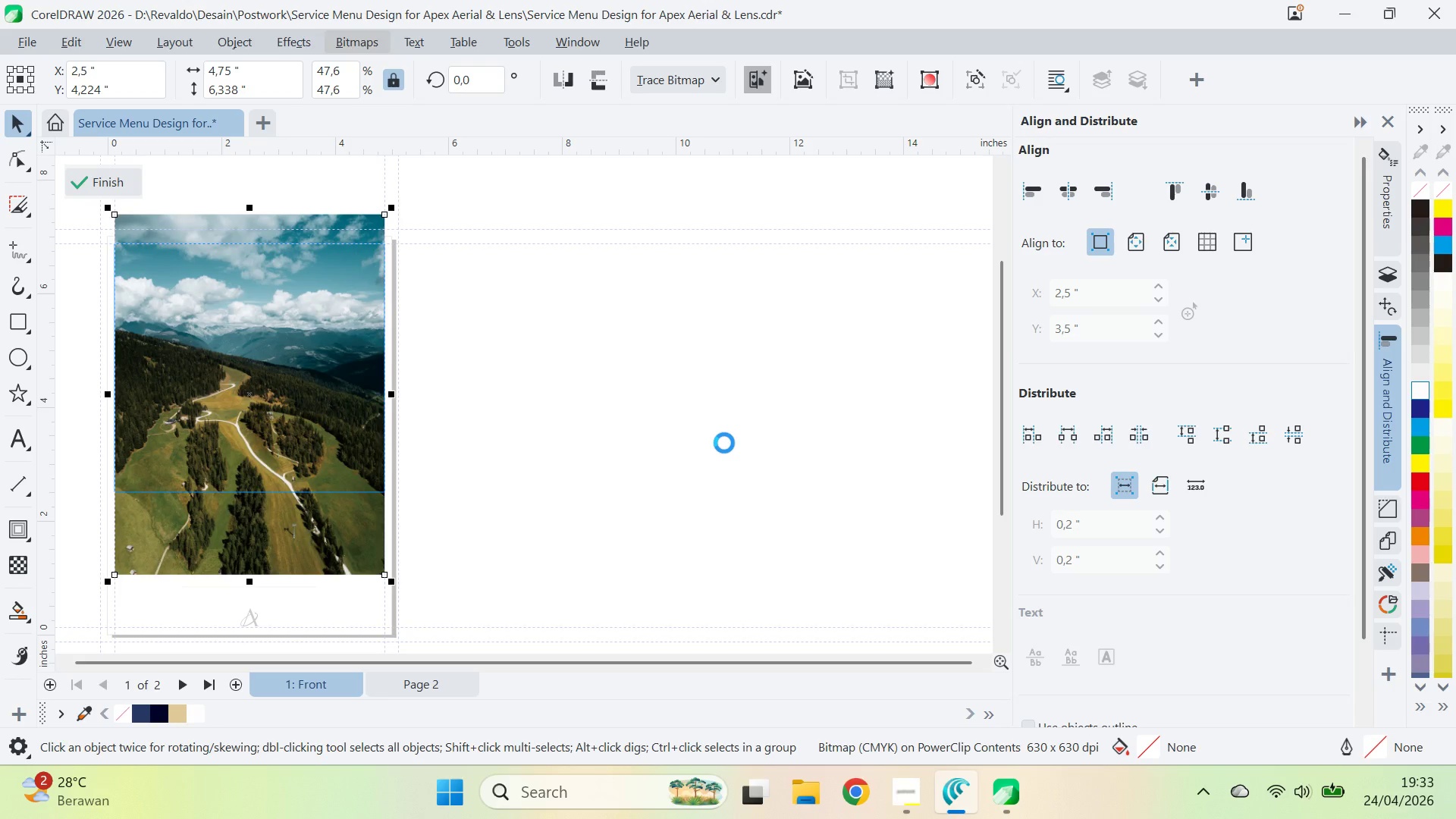 
left_click([941, 786])
 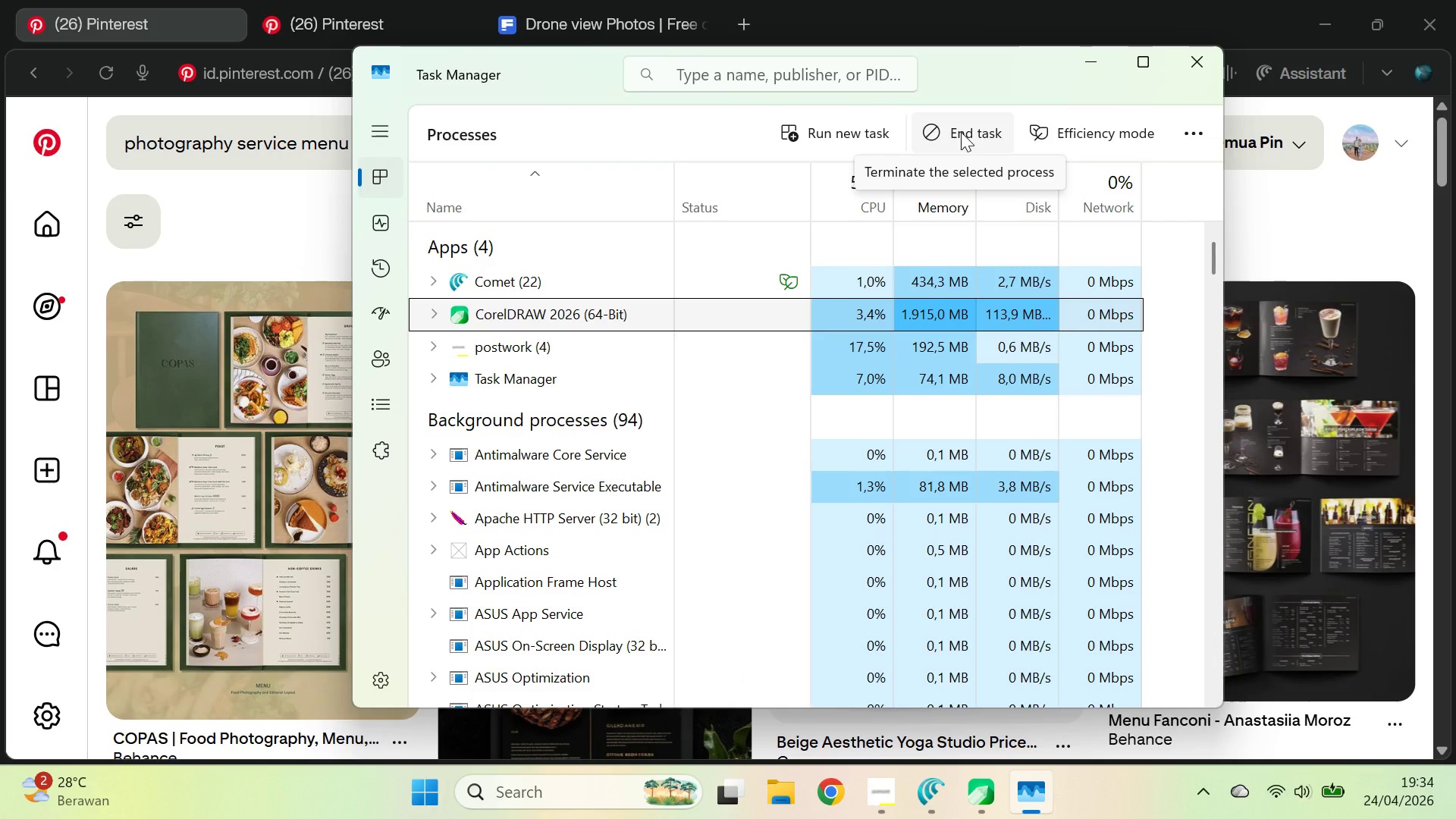 
wait(16.0)
 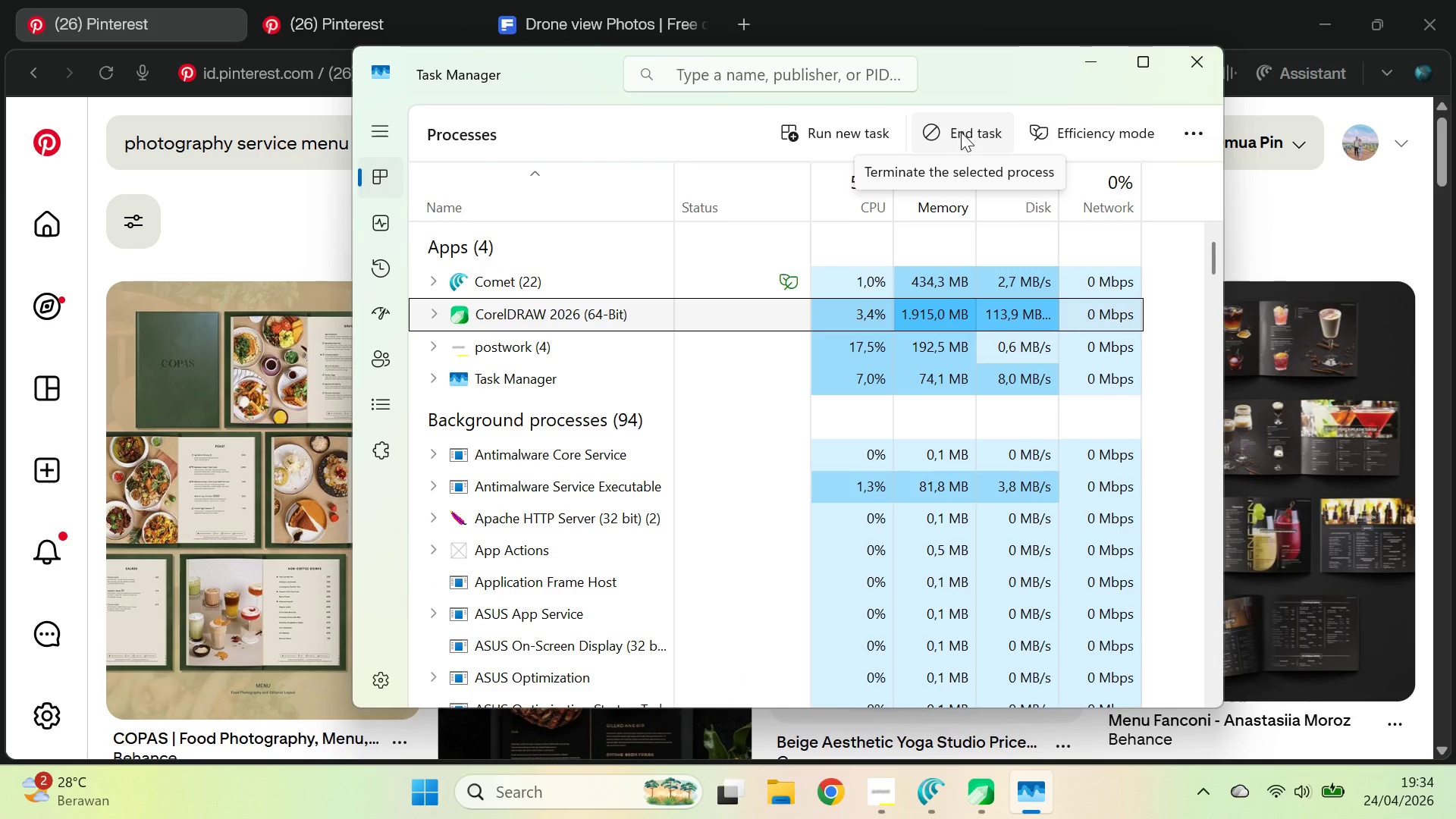 
left_click([470, 784])
 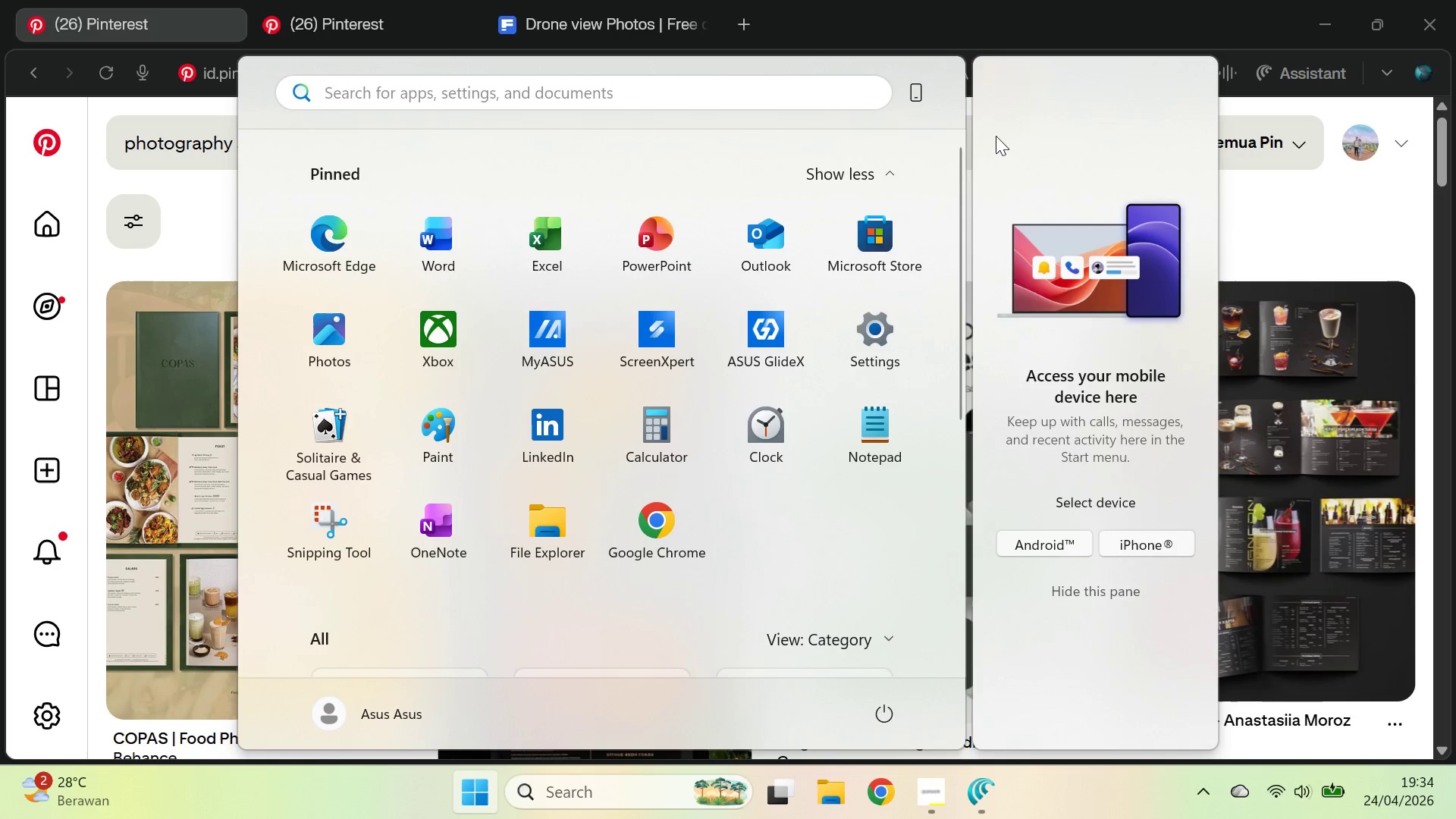 
left_click_drag(start_coordinate=[959, 179], to_coordinate=[974, 450])
 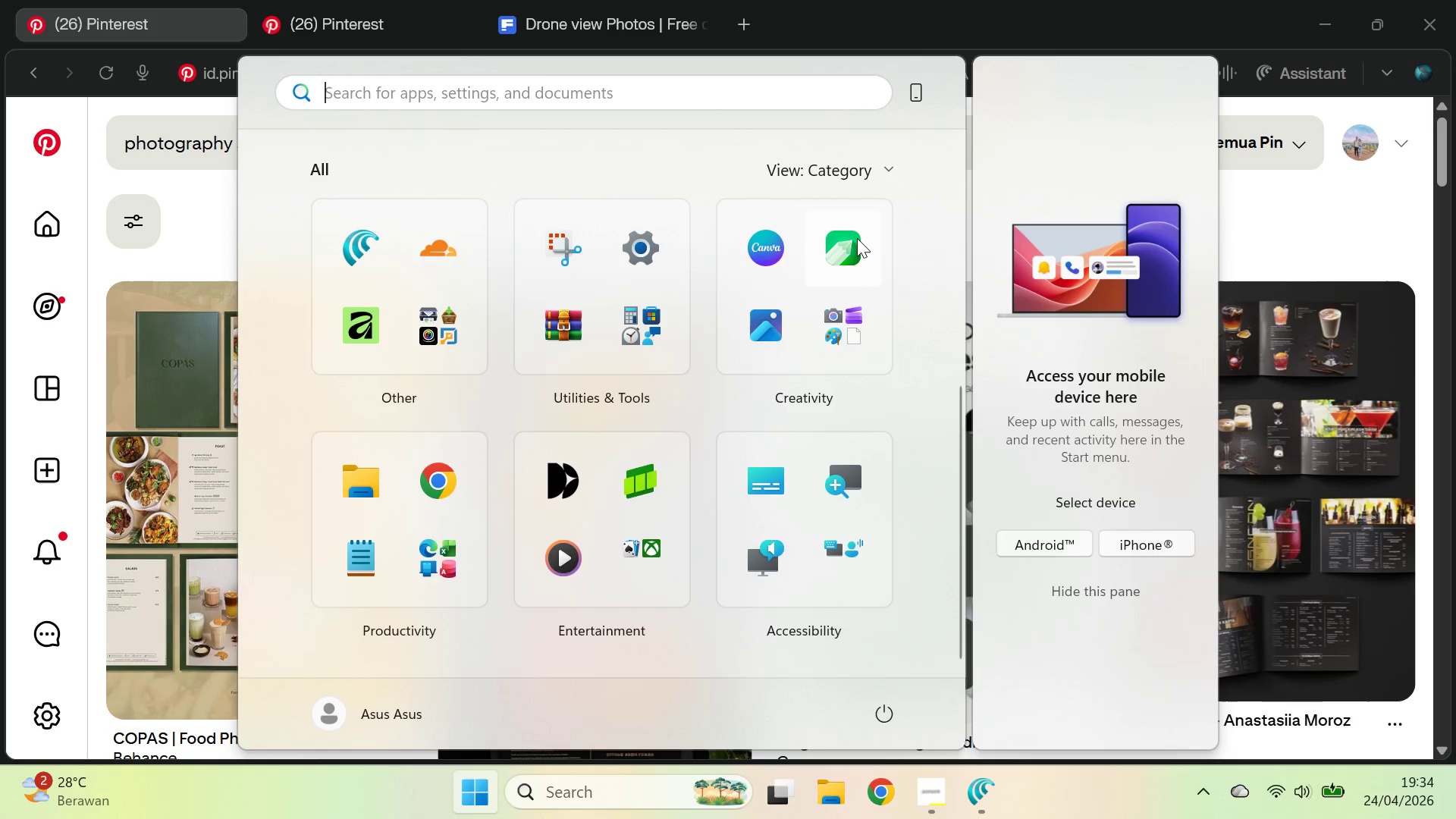 
mouse_move([890, 244])
 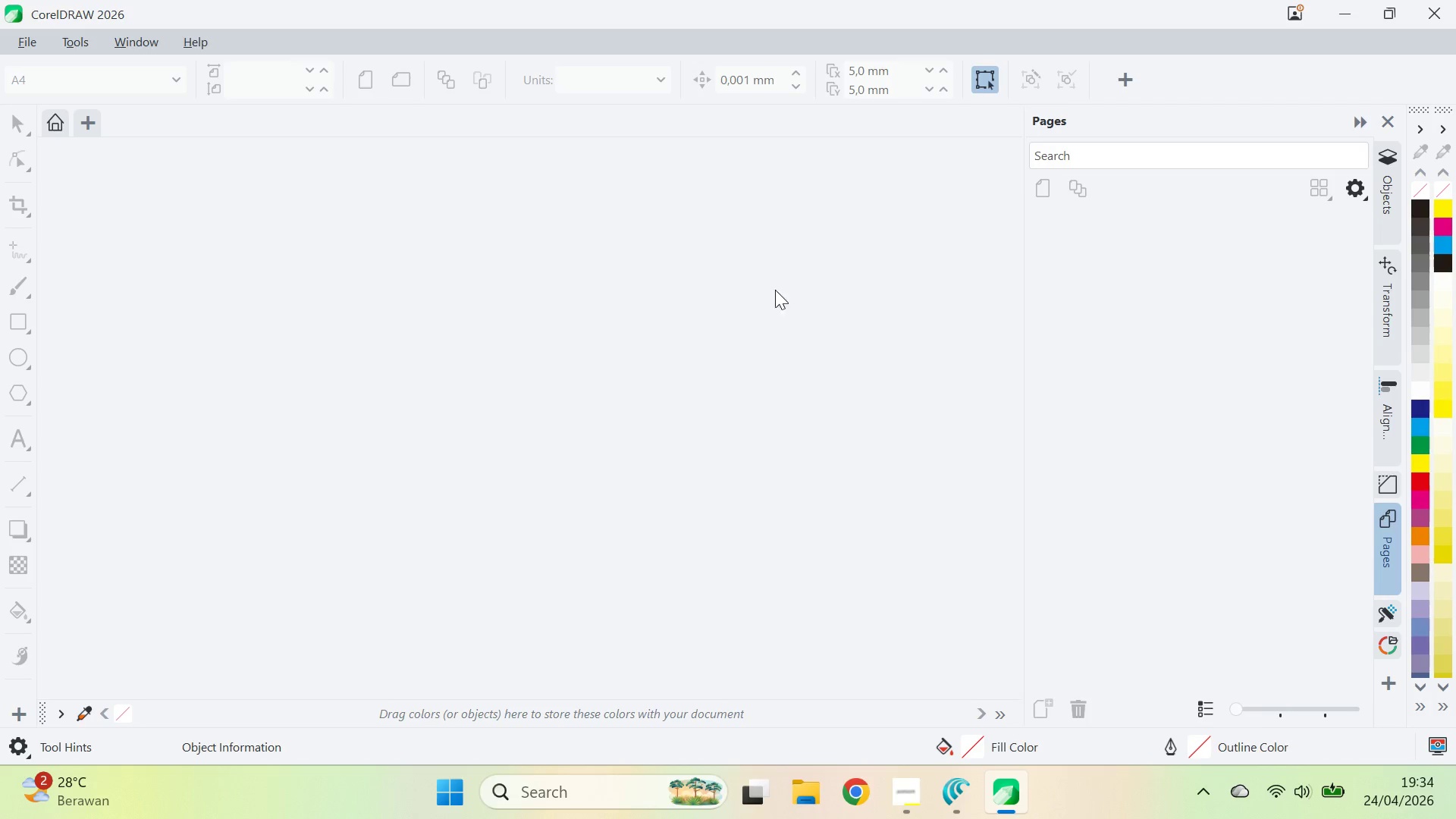 
key(Meta+E)
 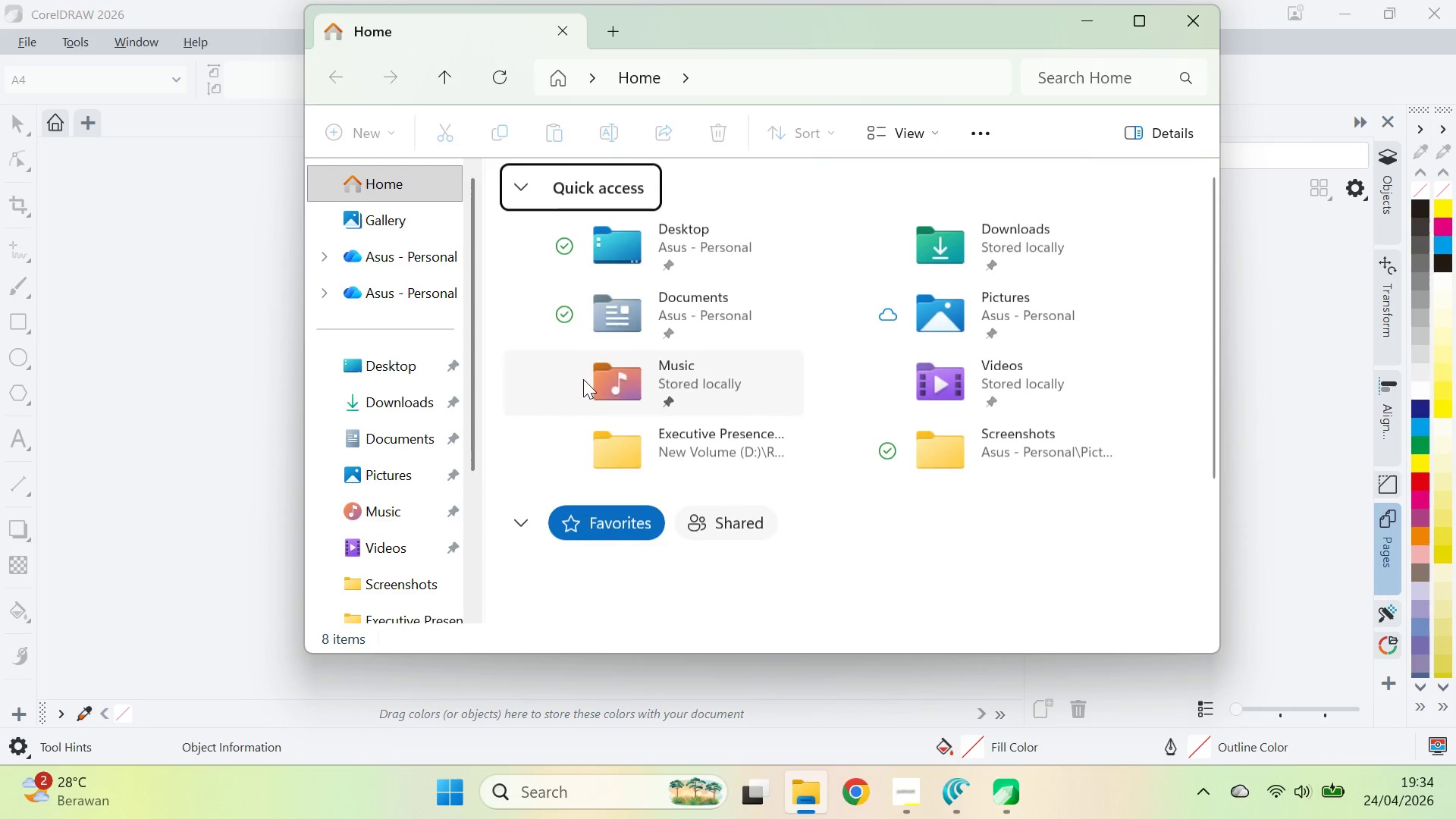 
left_click_drag(start_coordinate=[472, 419], to_coordinate=[476, 553])
 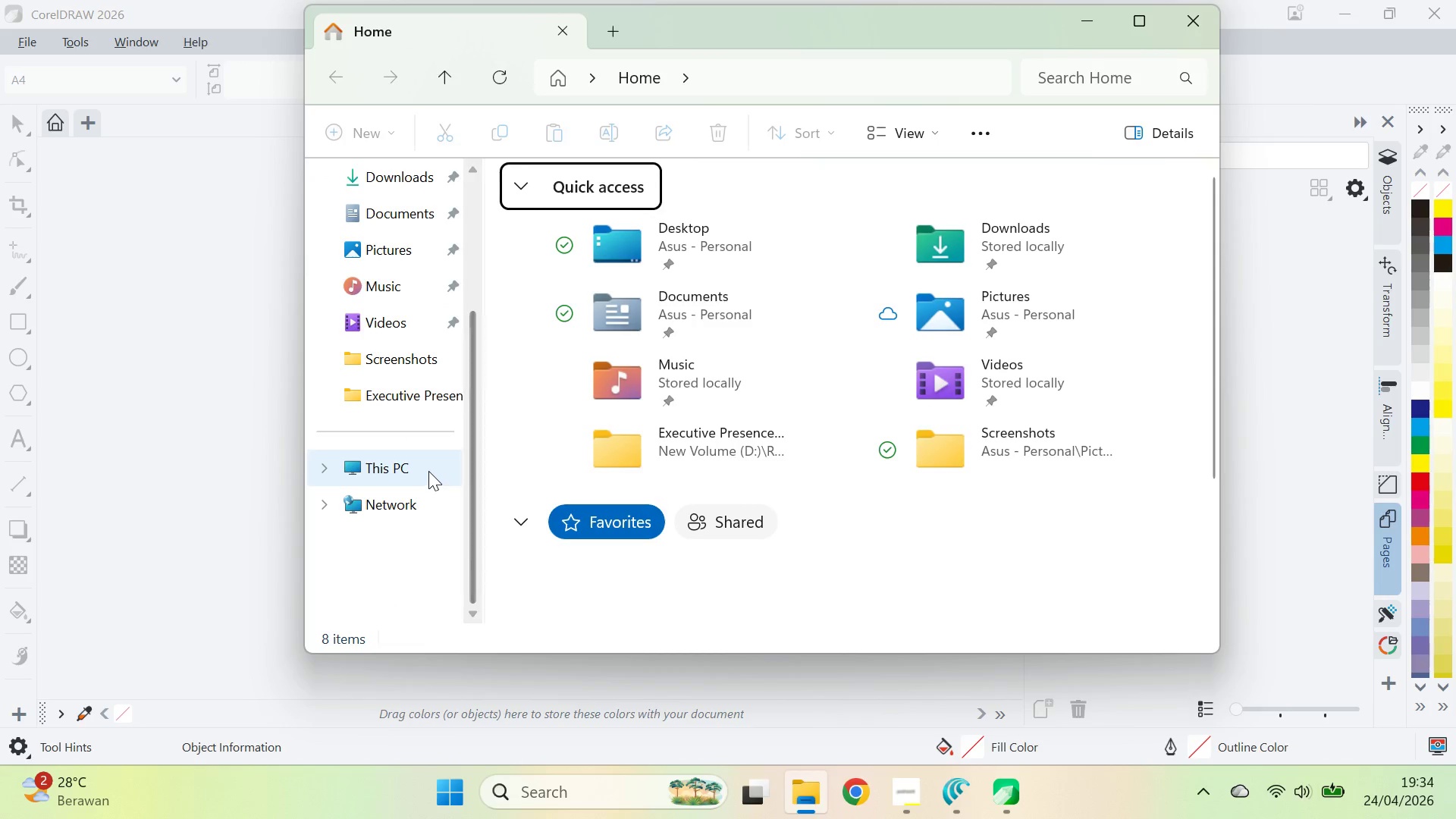 
left_click([428, 471])
 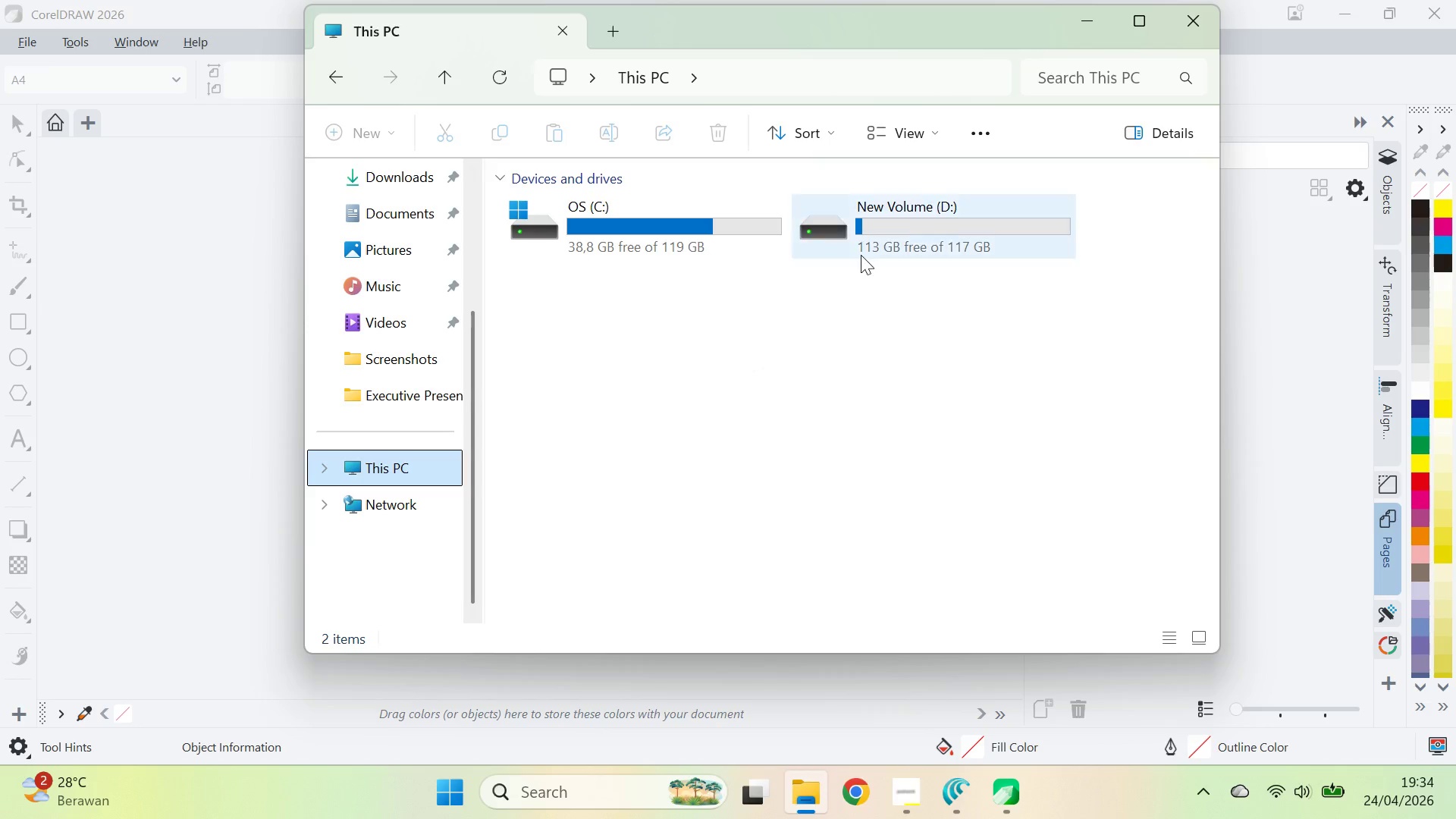 
double_click([864, 253])
 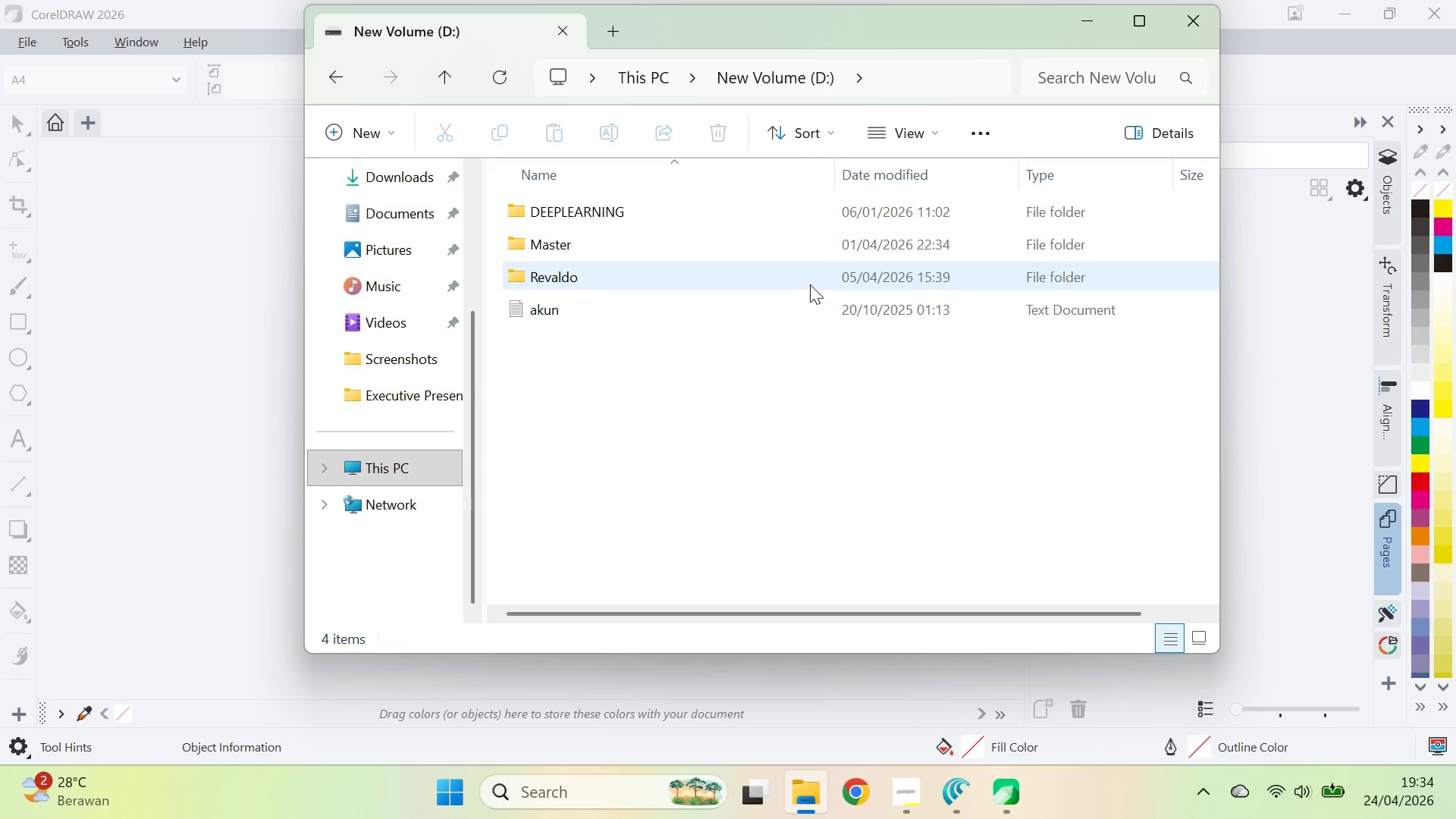 
double_click([810, 284])
 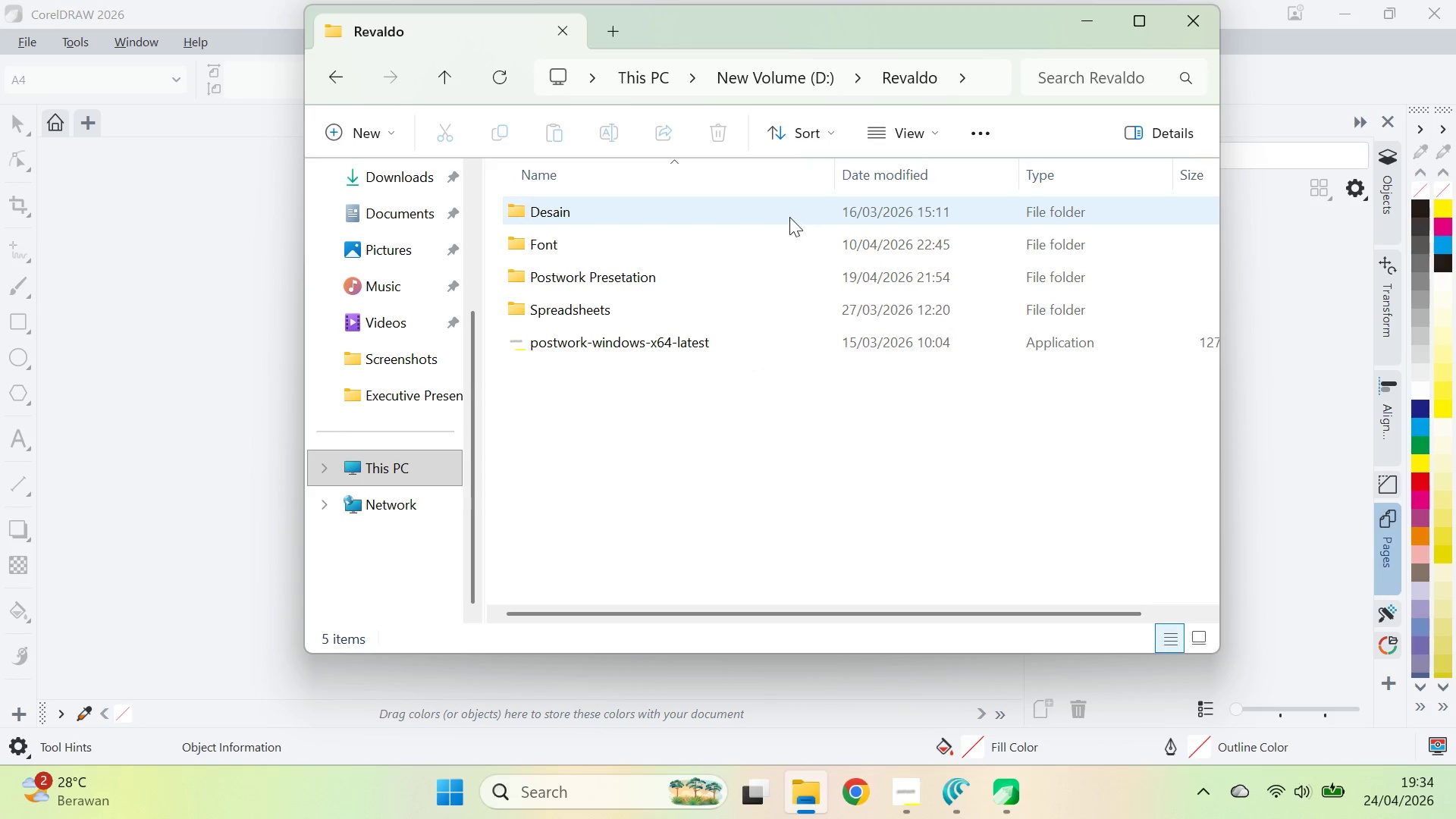 
double_click([789, 216])
 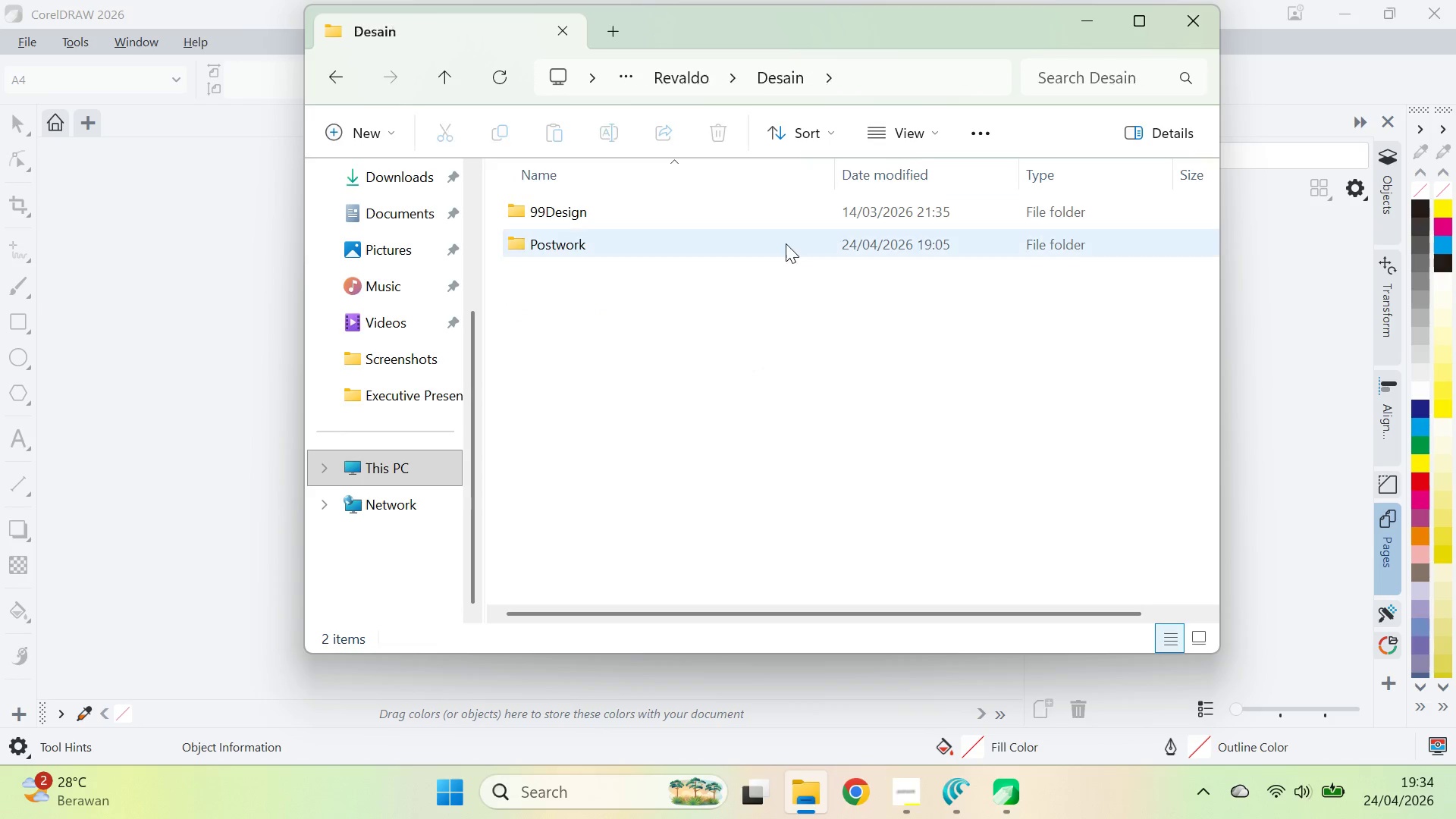 
triple_click([786, 244])
 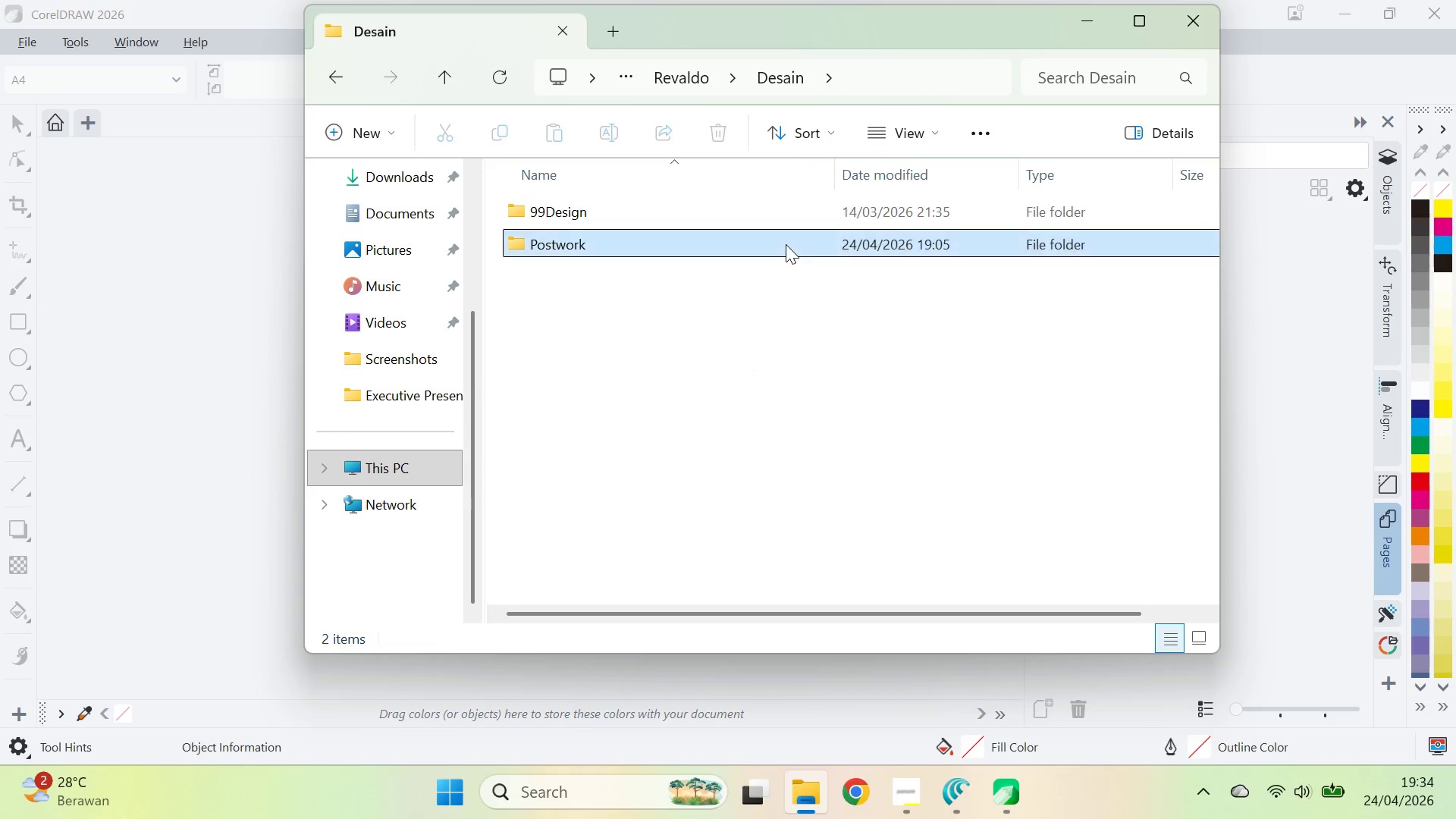 
triple_click([786, 244])
 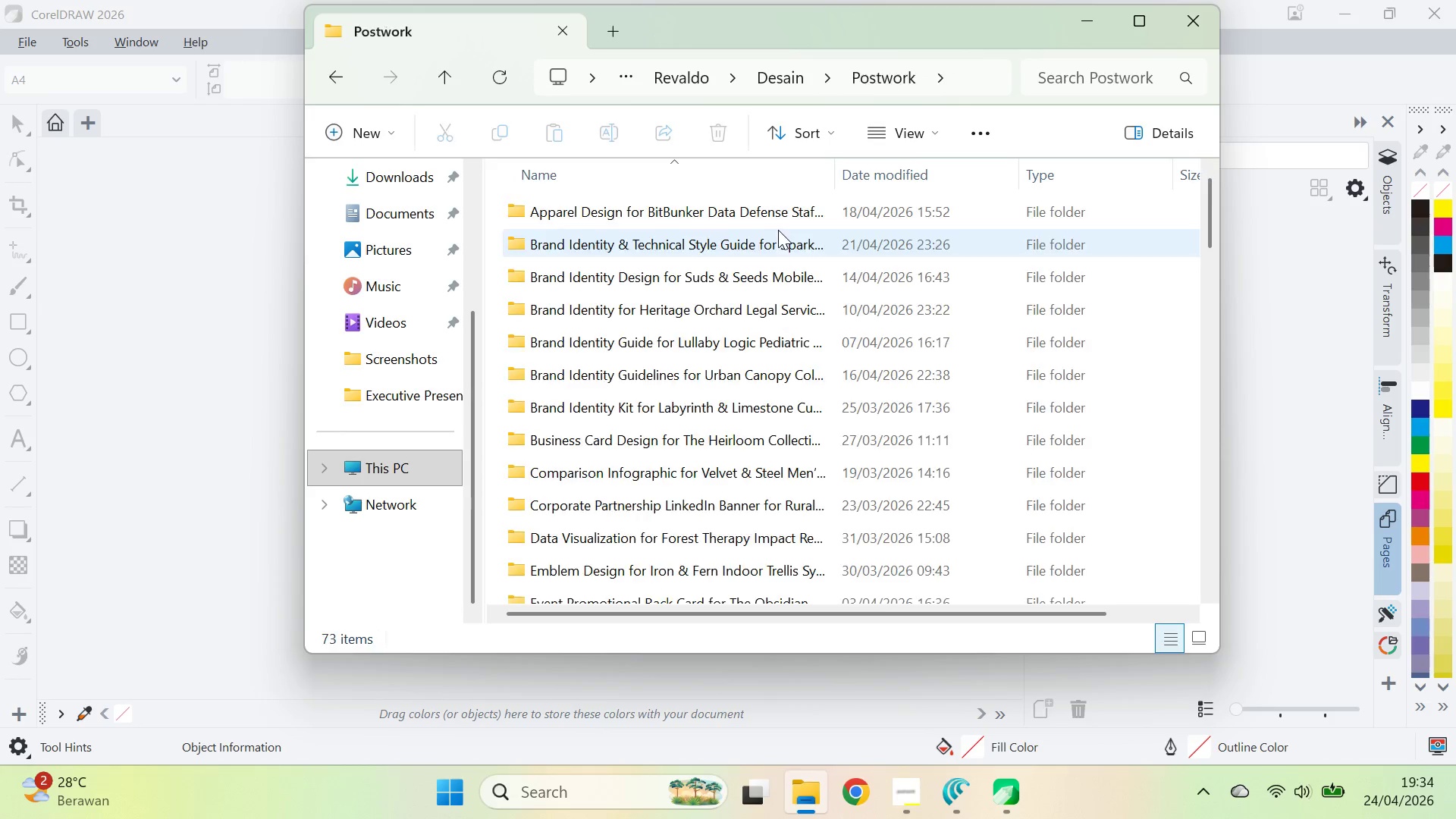 
triple_click([778, 229])
 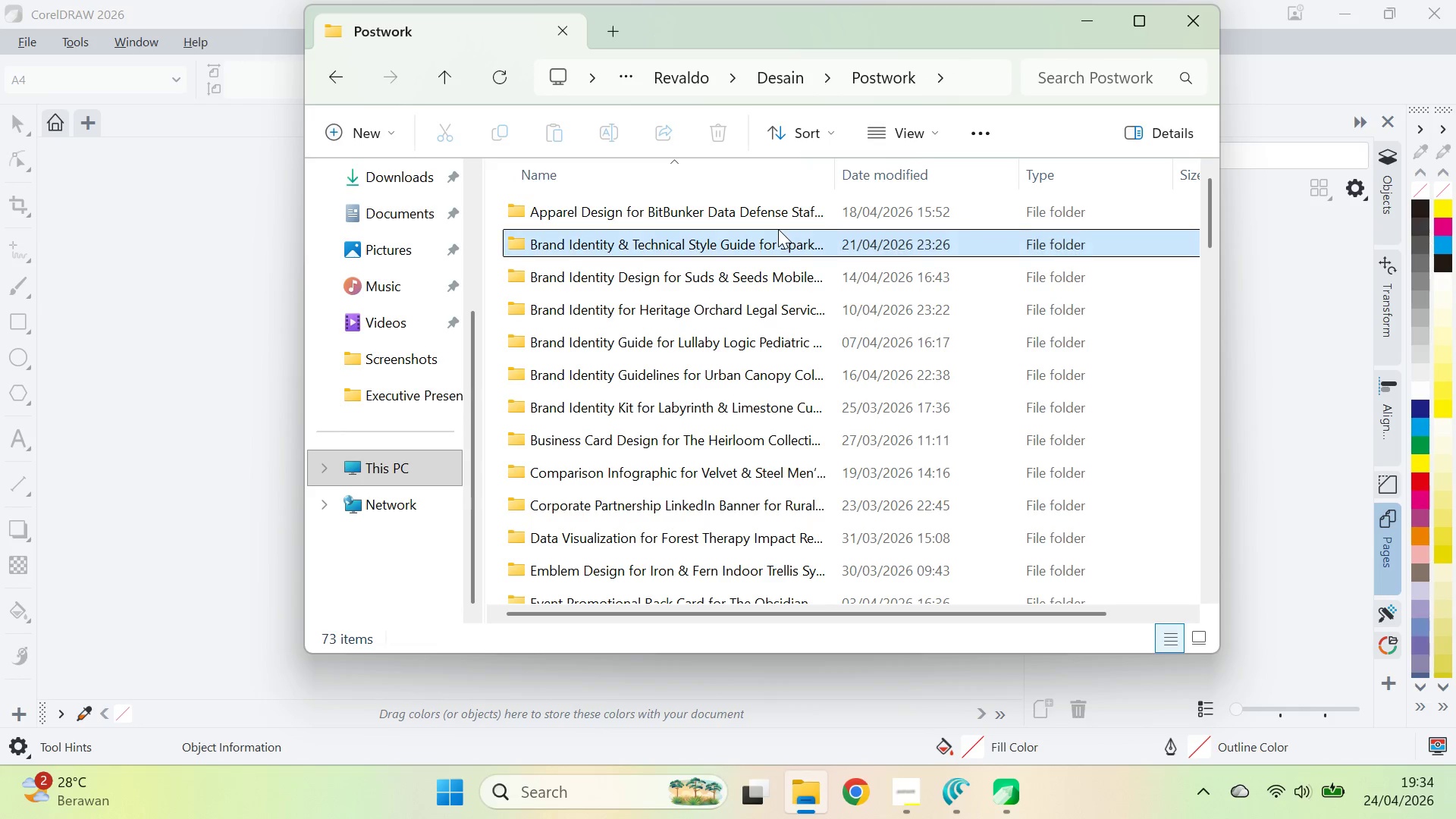 
type(ss)
 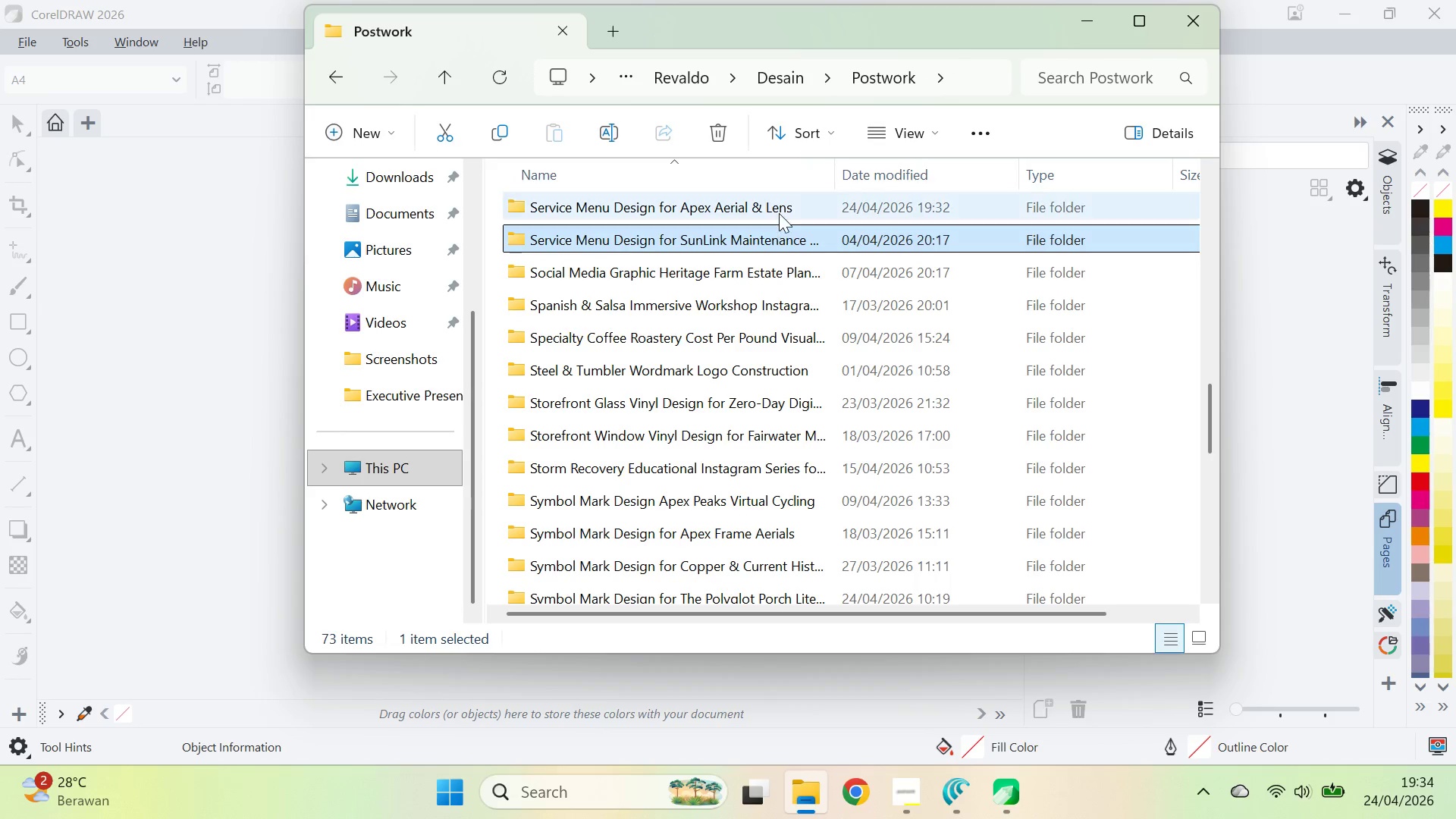 
double_click([779, 213])
 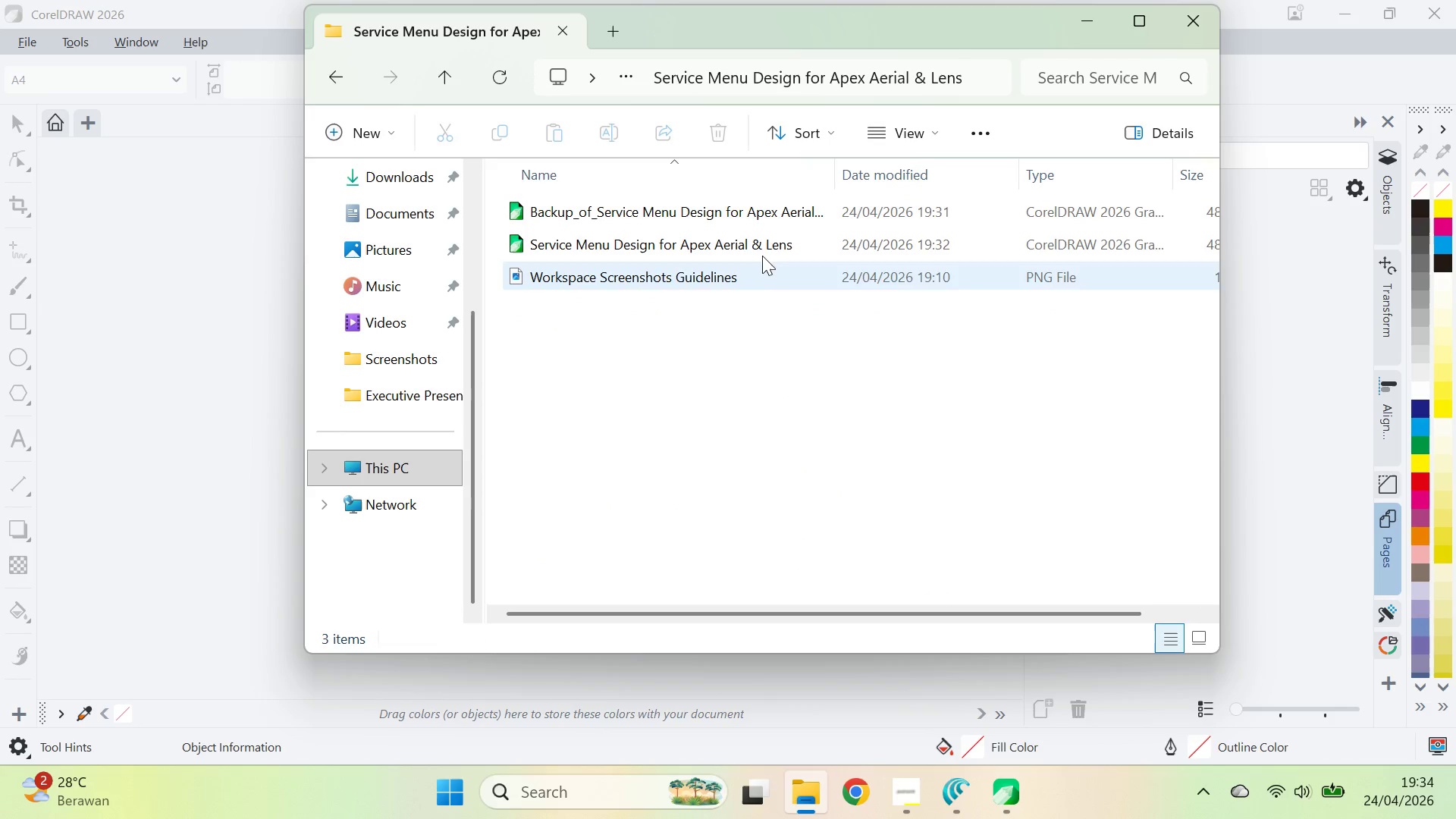 
double_click([764, 249])
 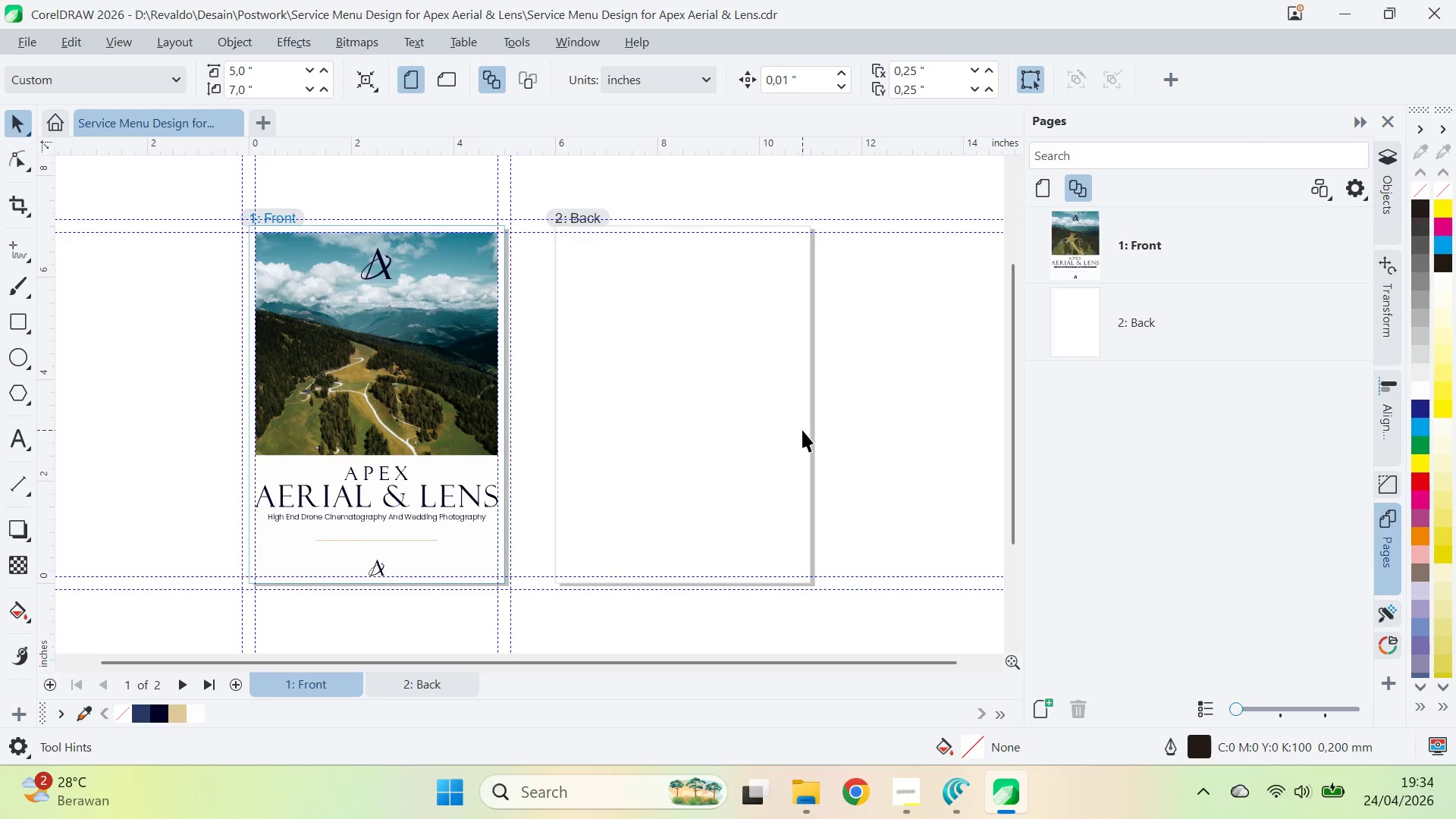 
wait(8.41)
 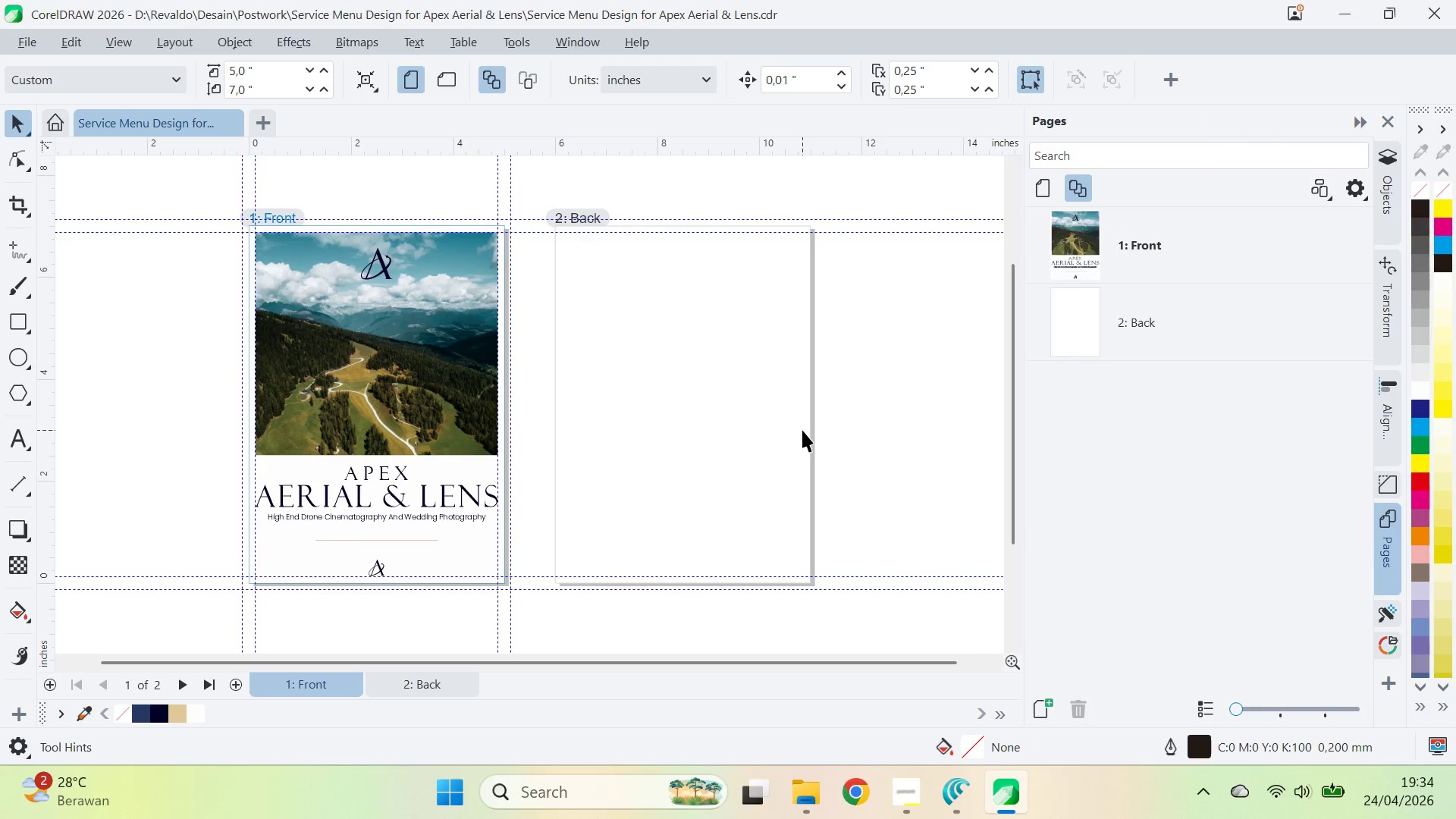 
left_click([469, 360])
 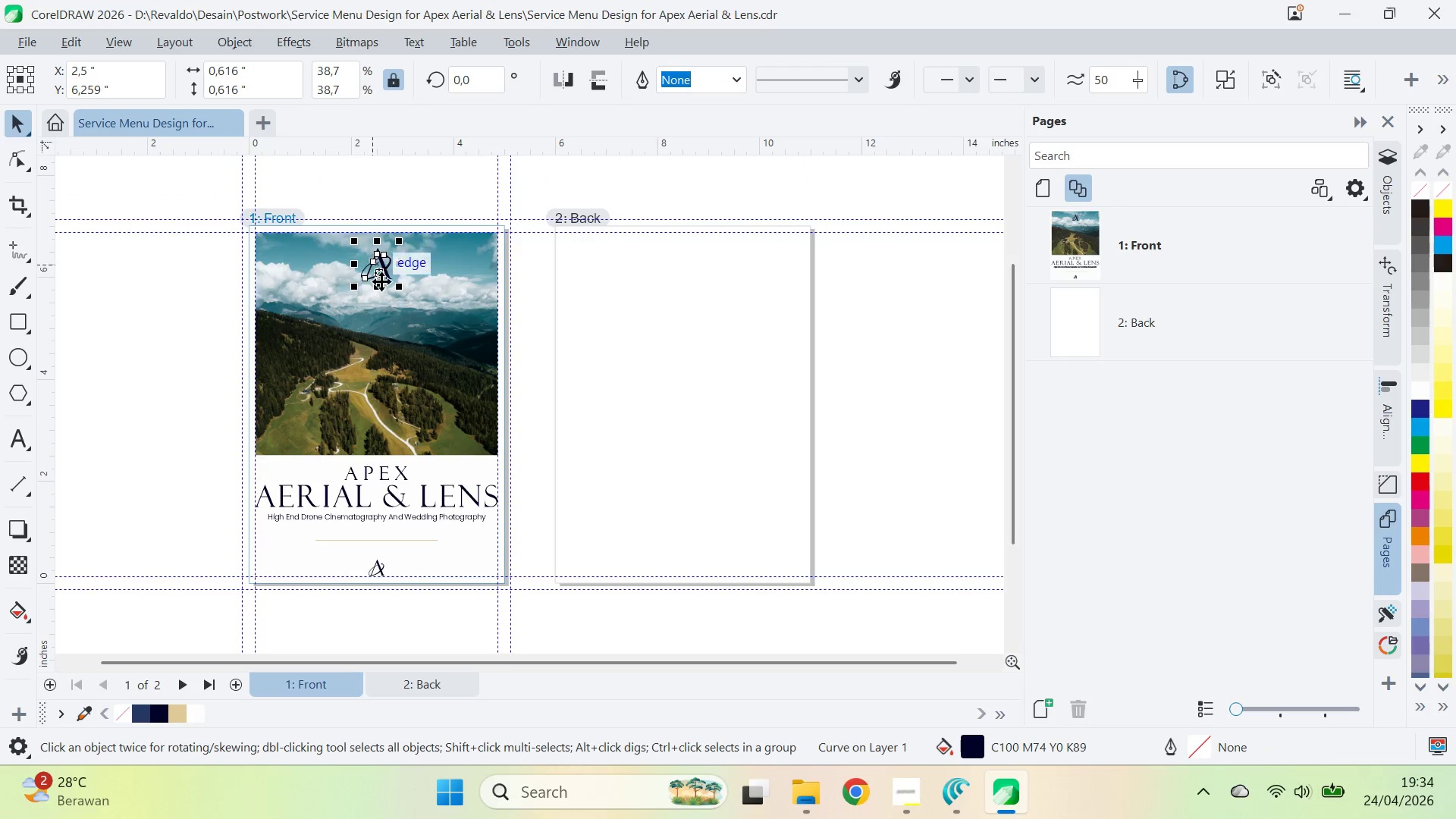 
left_click([177, 716])
 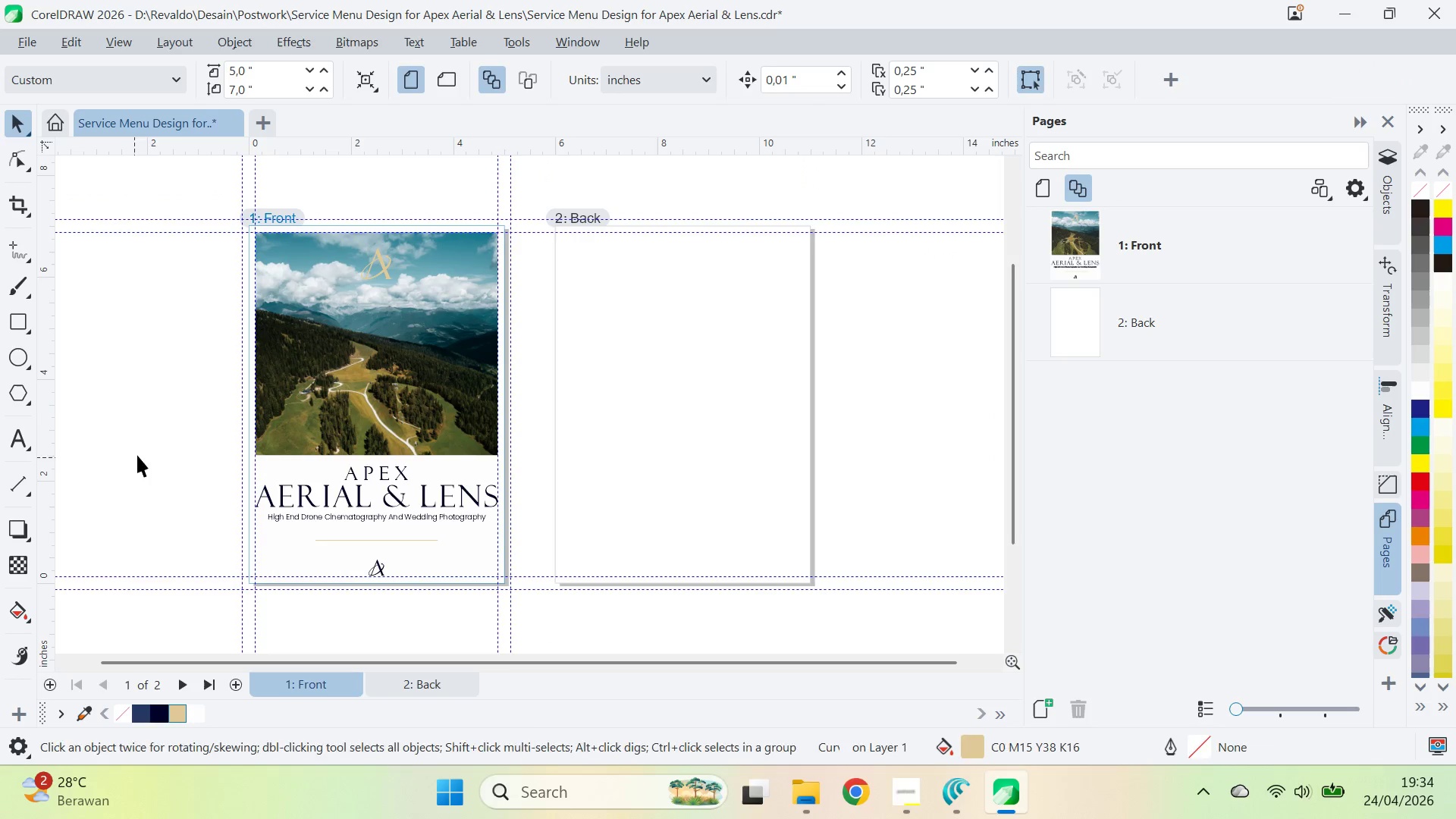 
key(Control+Z)
 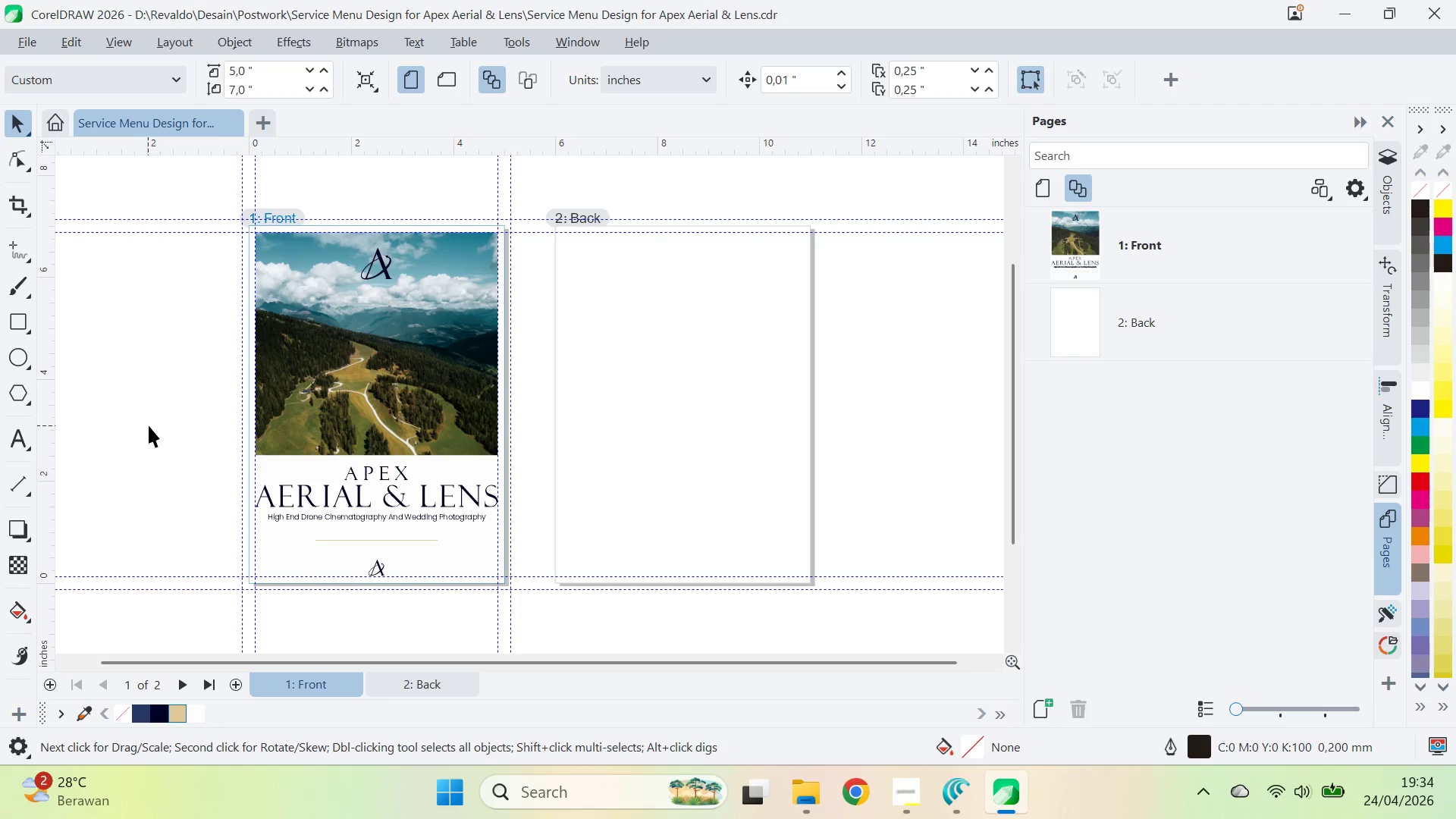 
left_click([384, 269])
 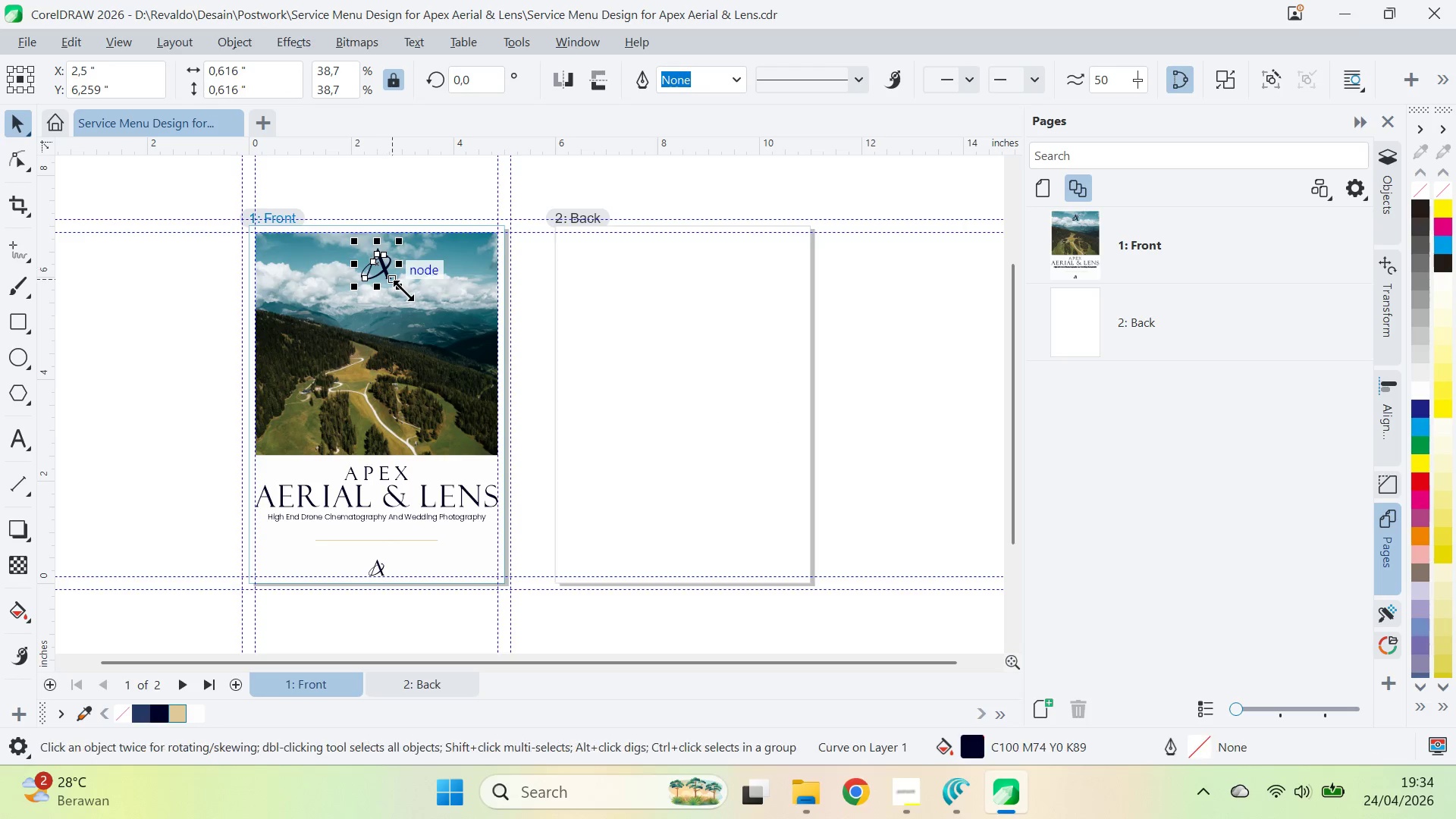 
left_click_drag(start_coordinate=[403, 290], to_coordinate=[397, 305])
 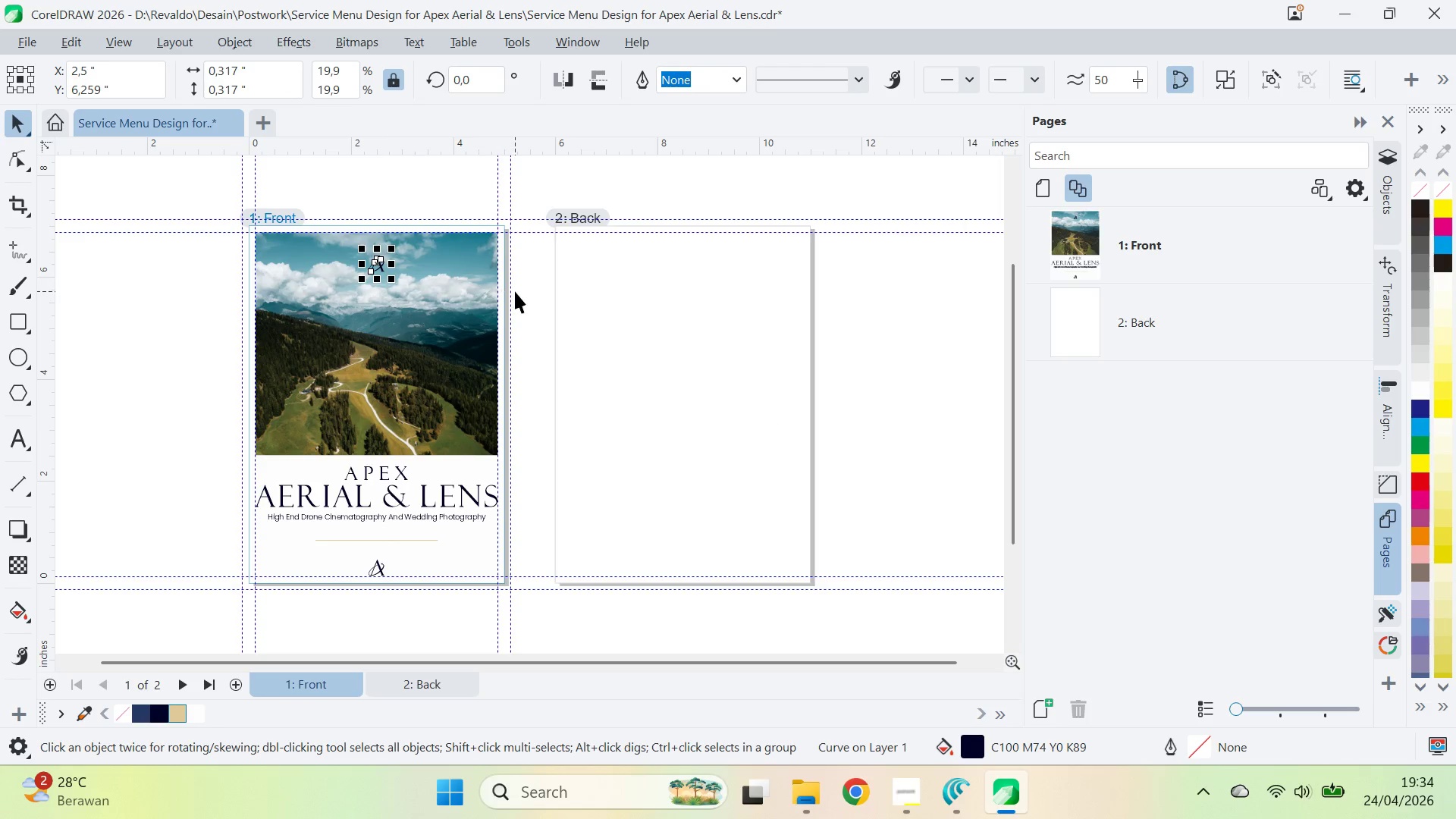 
hold_key(key=ShiftLeft, duration=0.91)
 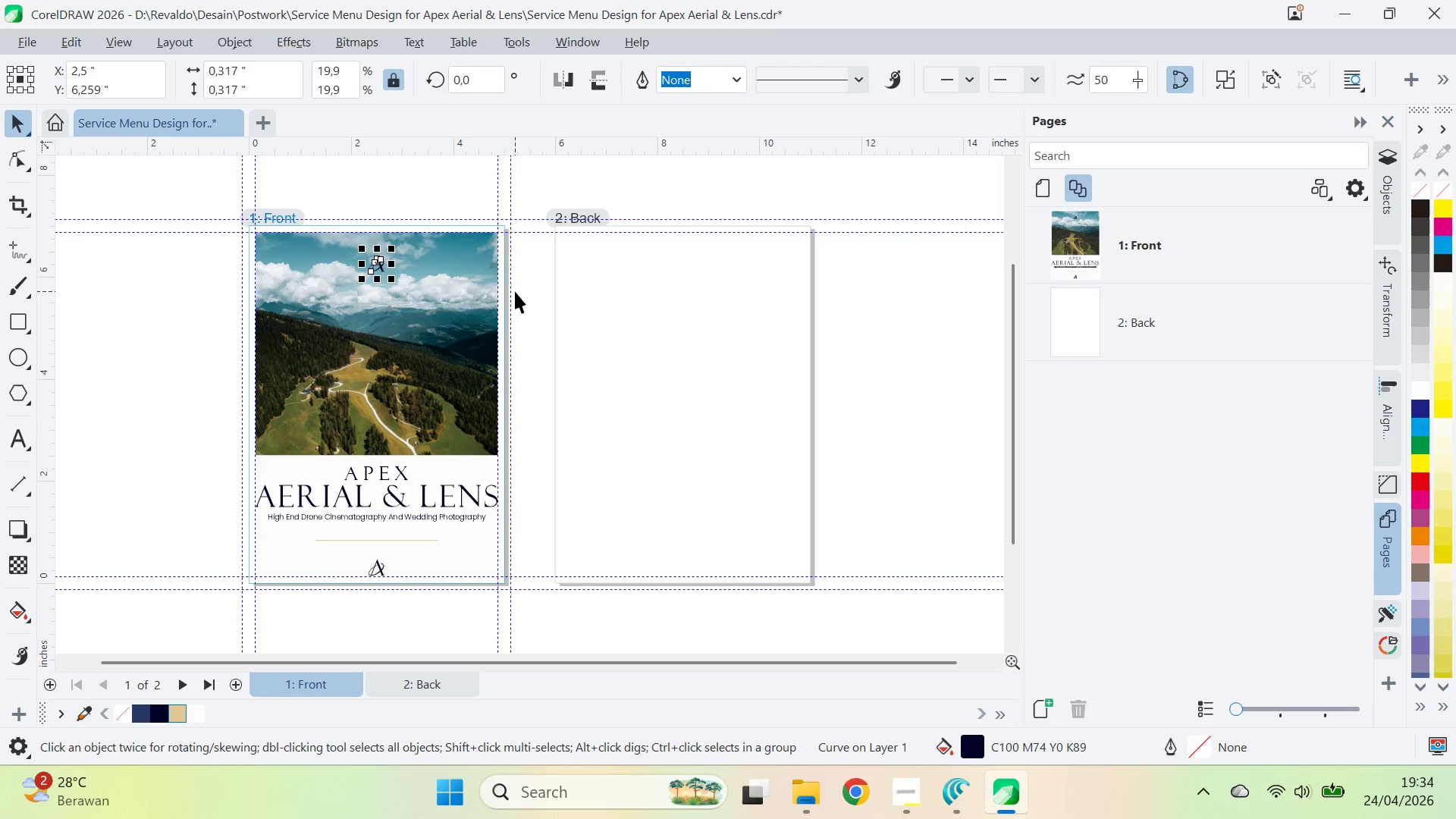 
left_click([515, 291])
 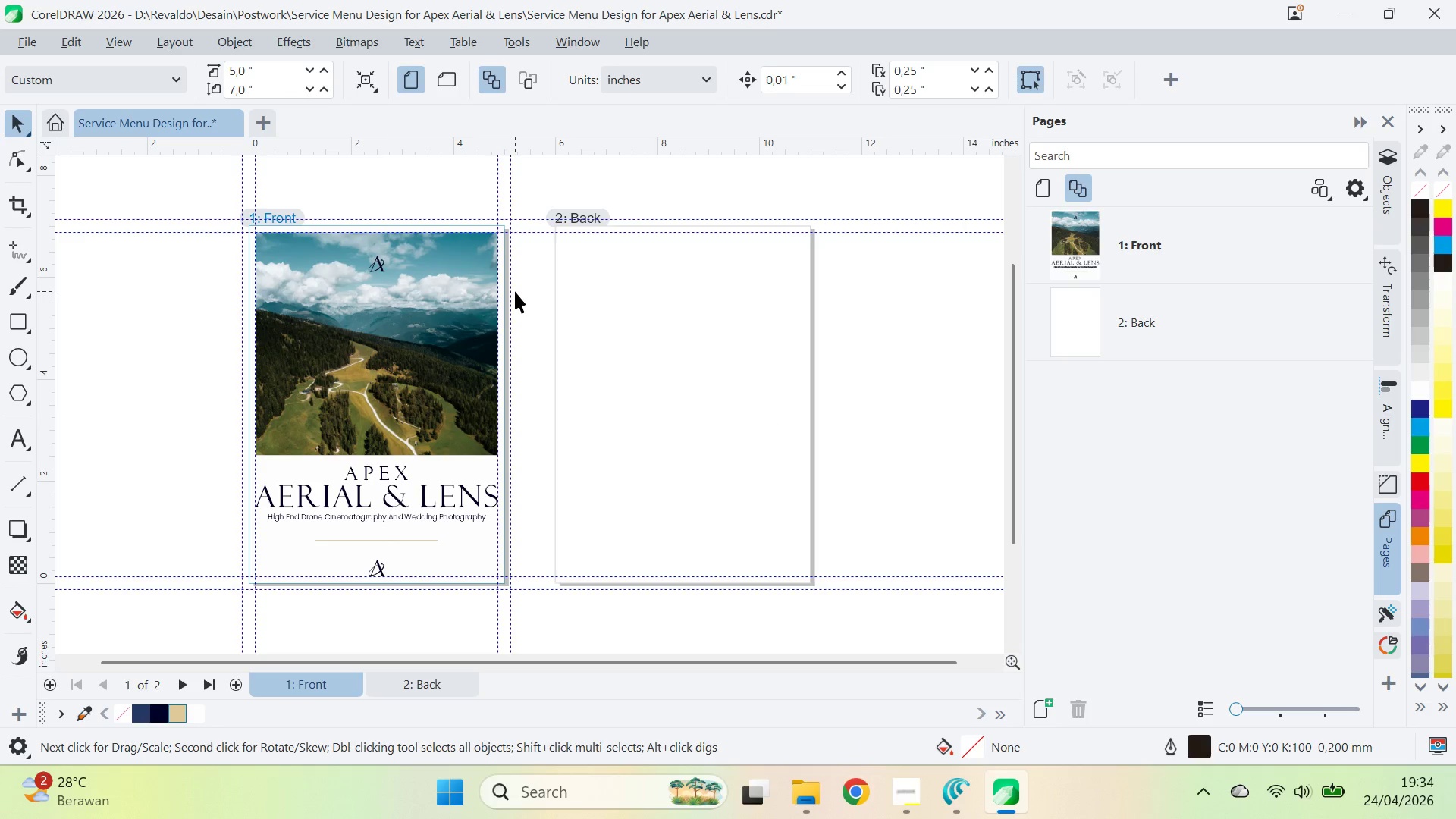 
key(Control+Z)
 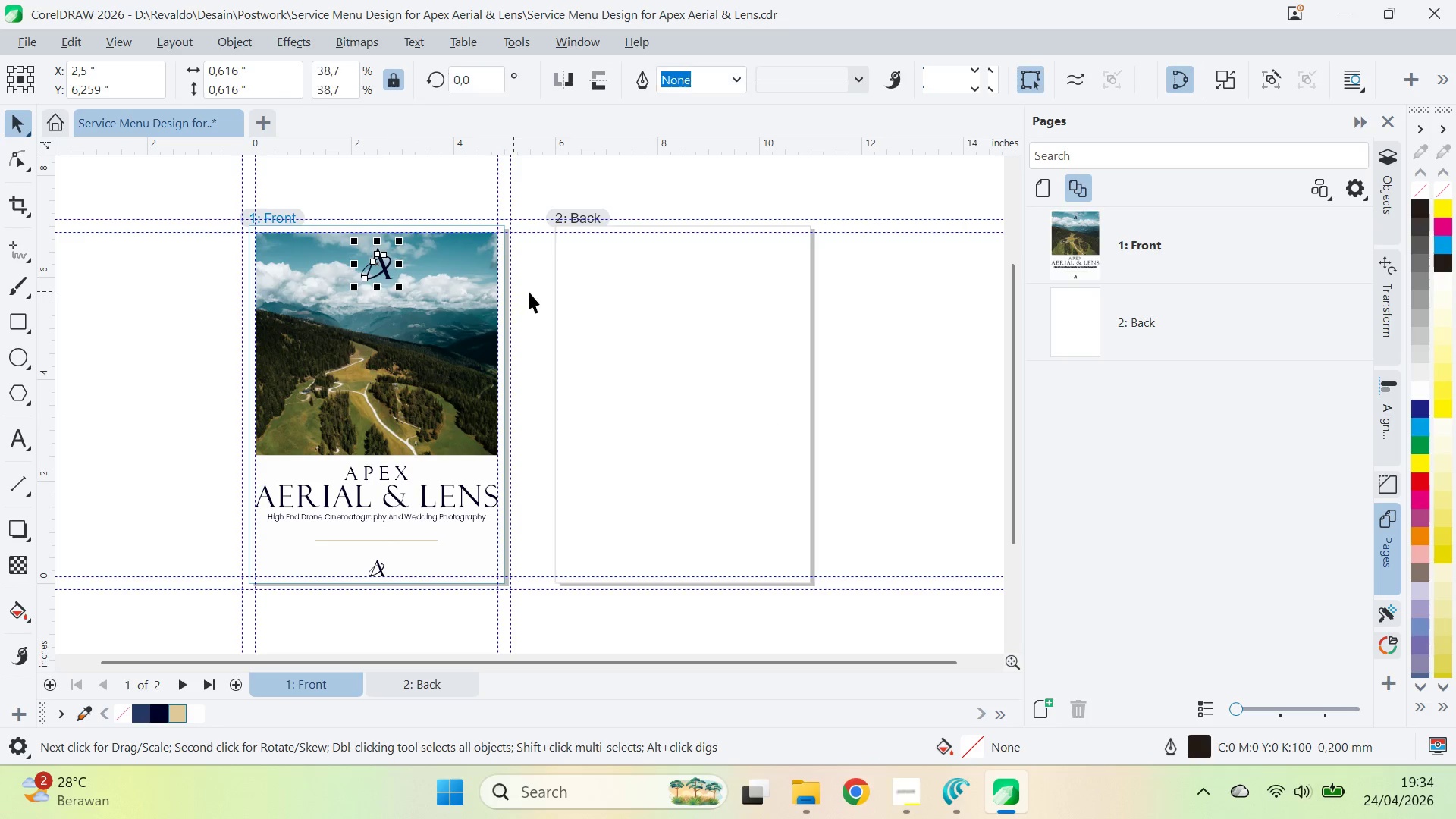 
left_click([529, 291])
 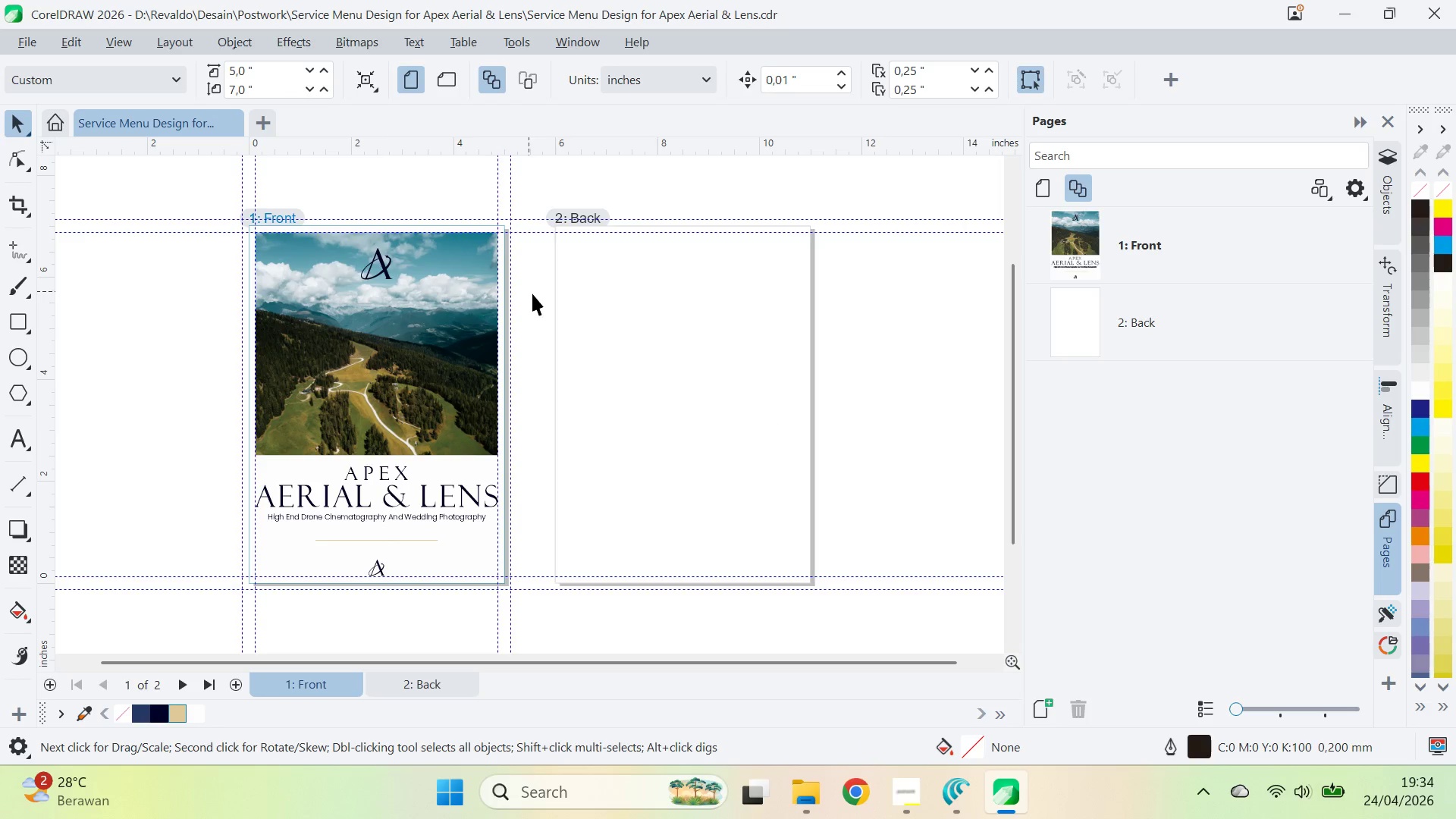 
type(qv)
 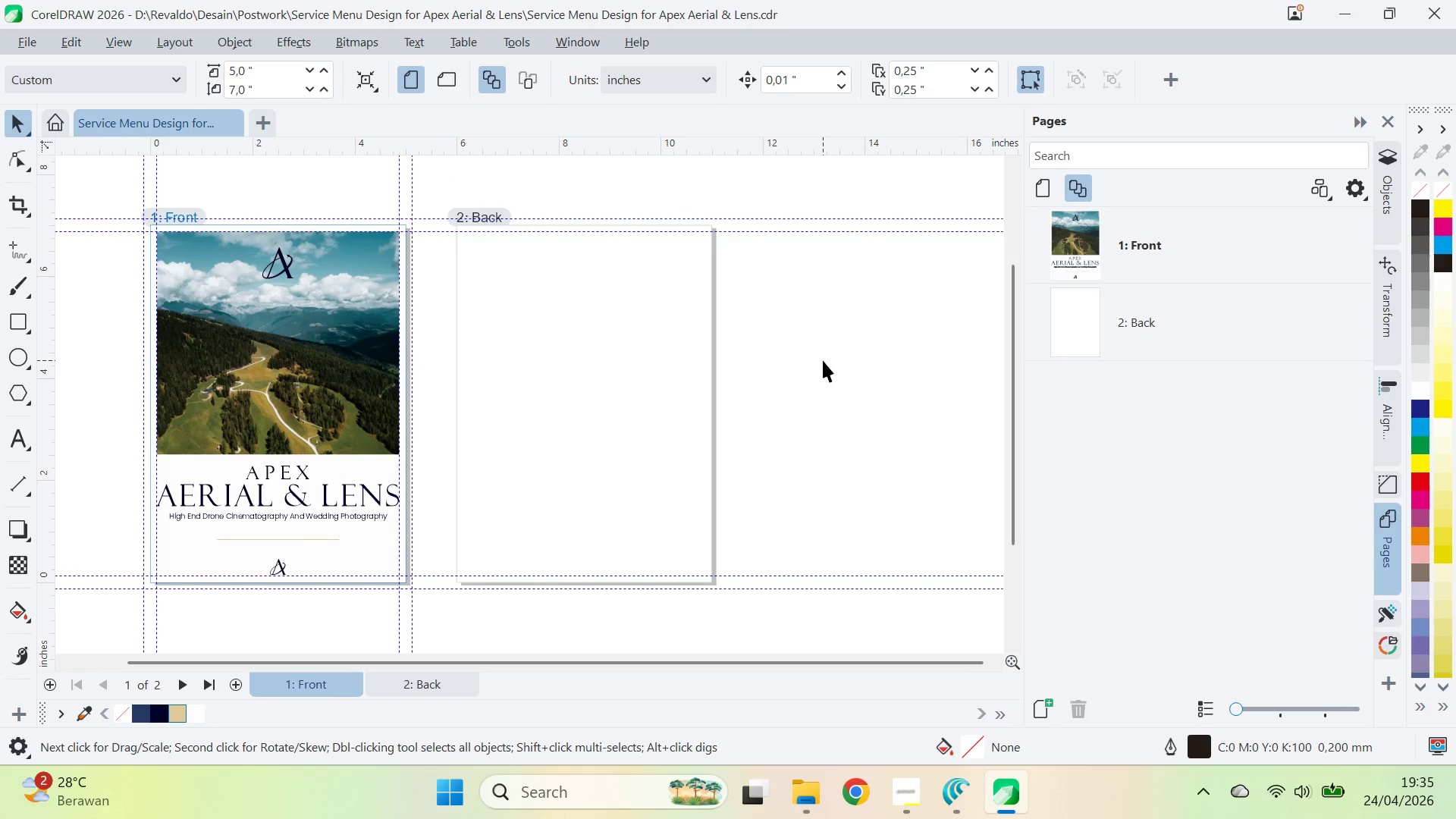 
left_click_drag(start_coordinate=[689, 340], to_coordinate=[591, 340])
 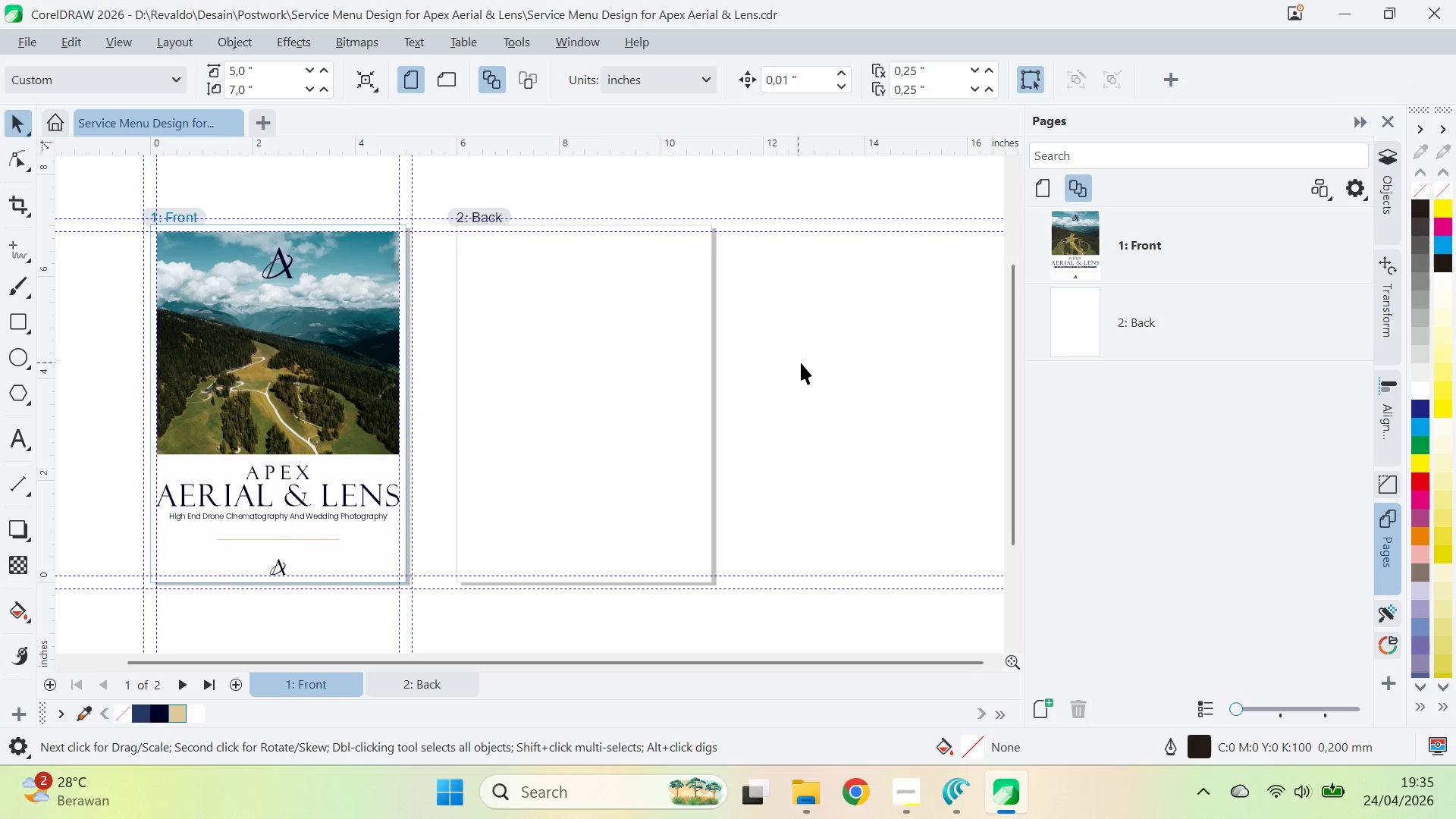 
key(Control+ControlLeft)
 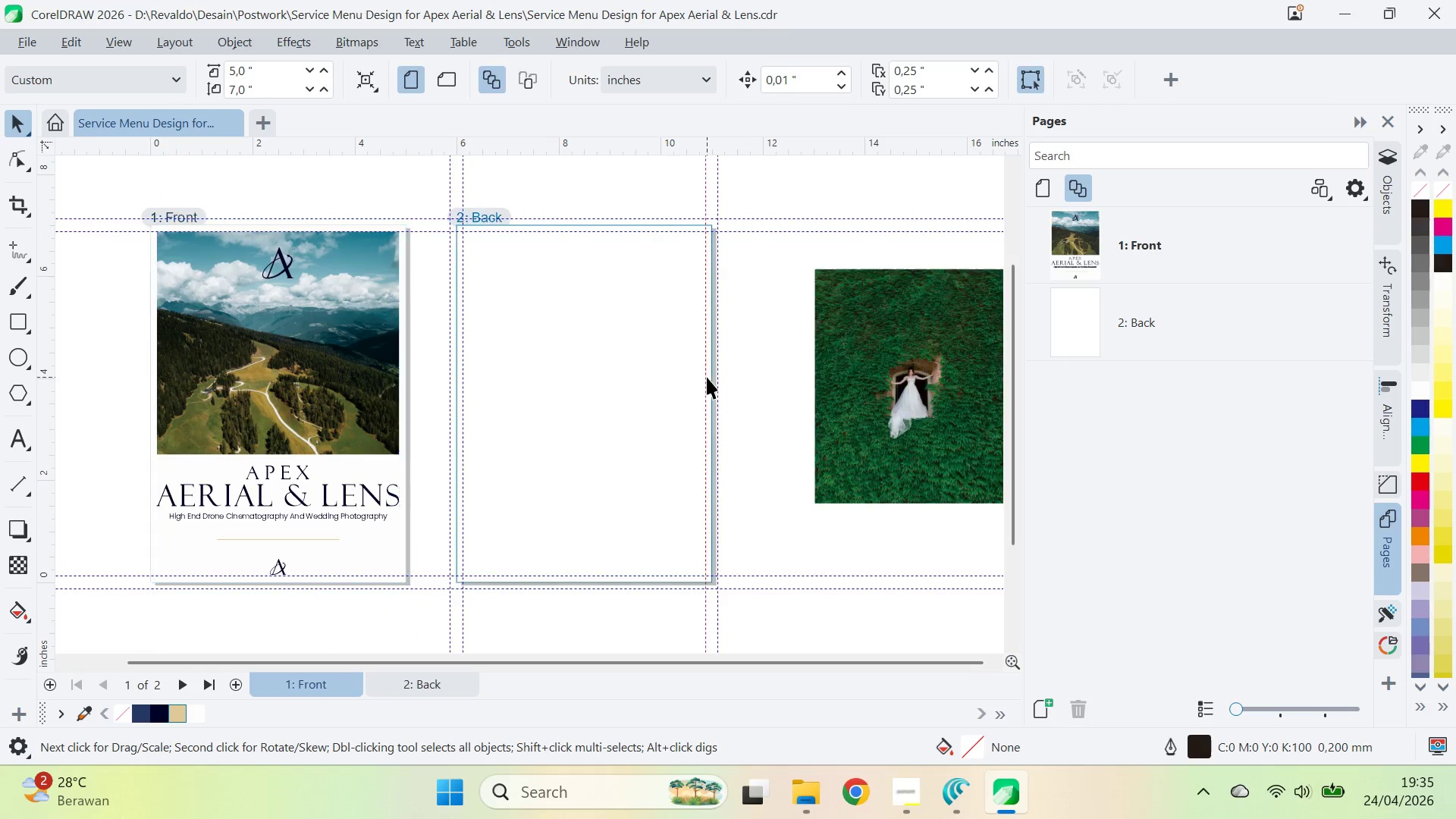 
left_click([794, 357])
 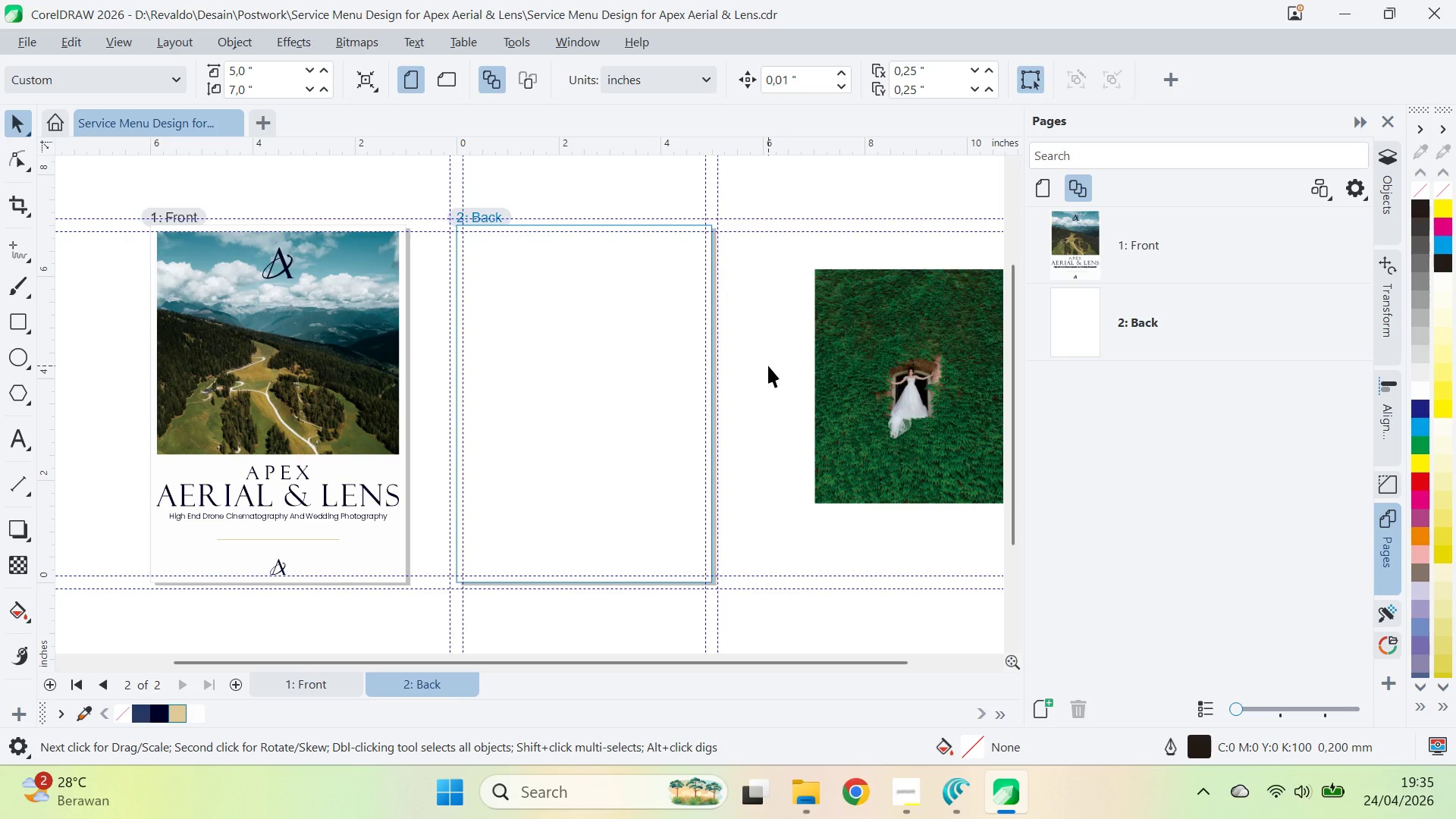 
wait(6.25)
 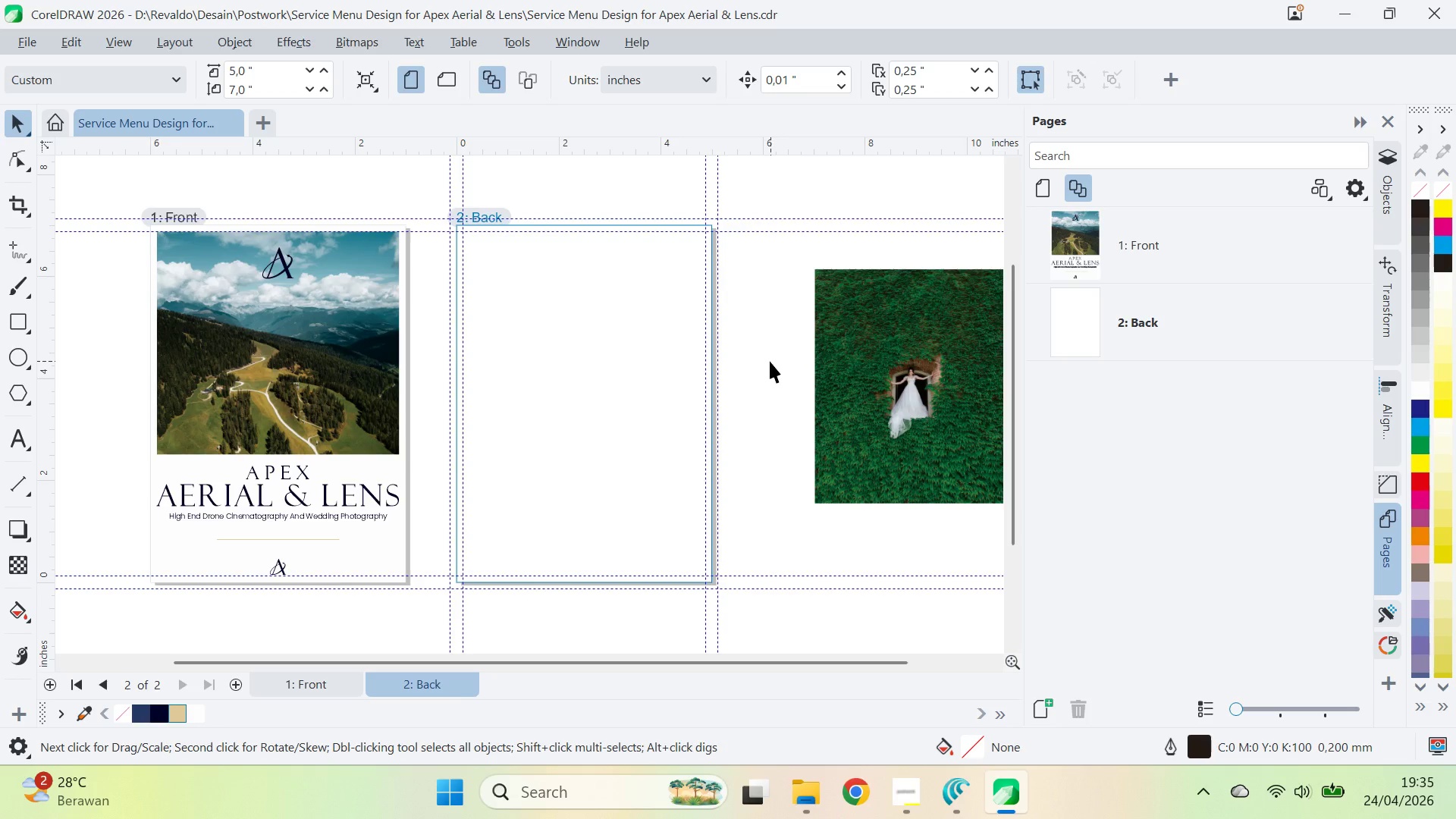 
key(Alt+Tab)
 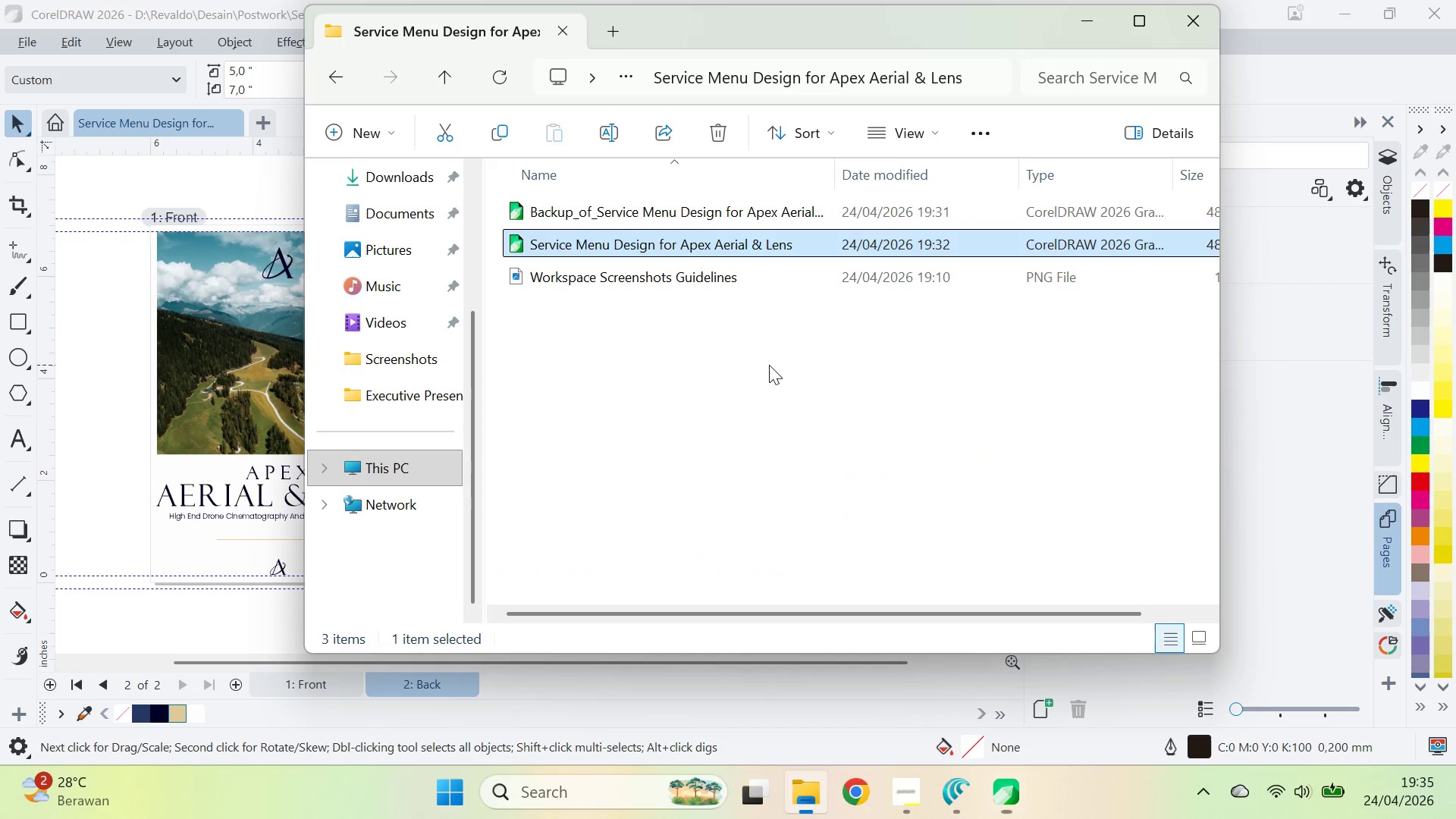 
key(Alt+AltLeft)
 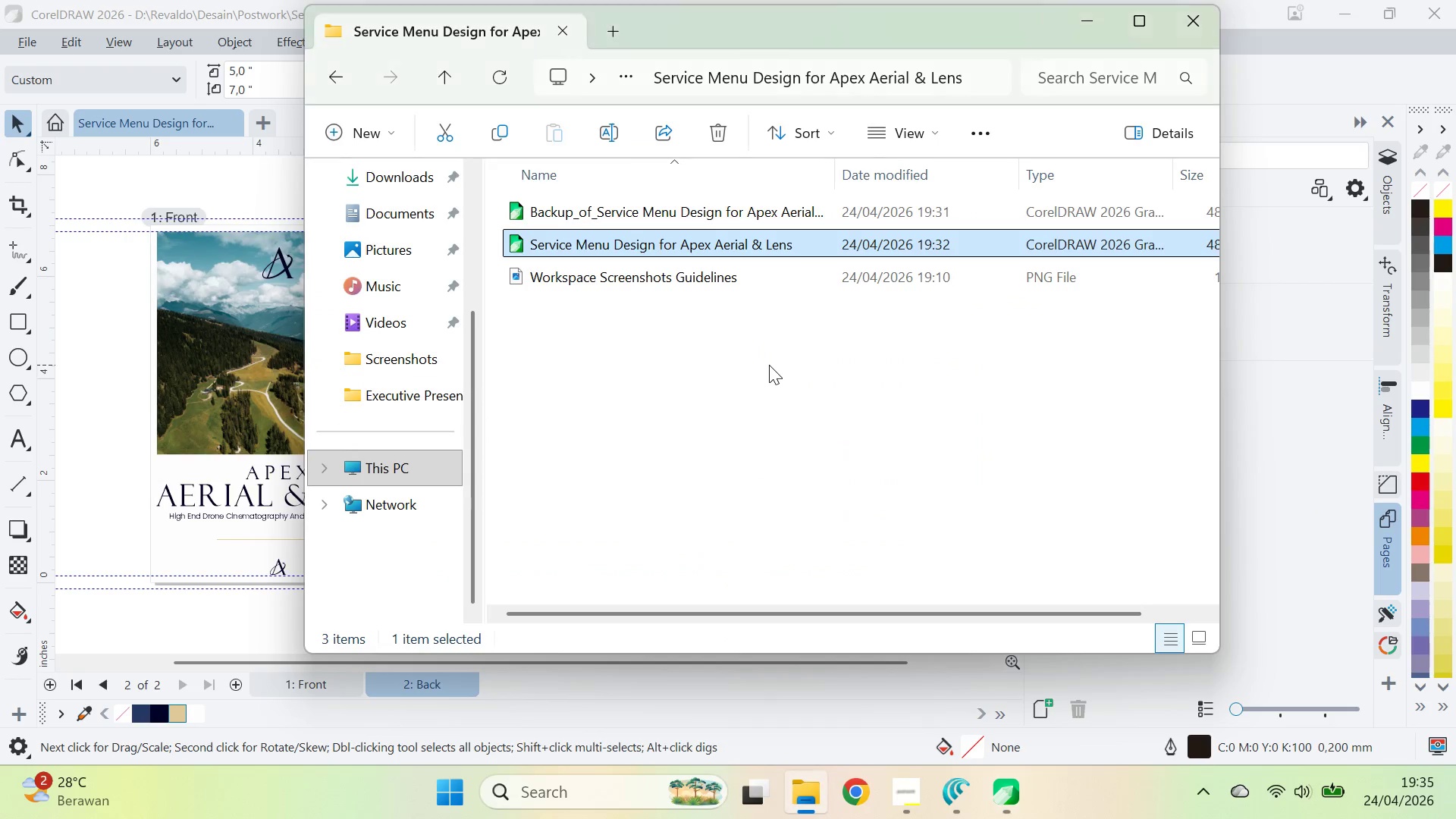 
key(Alt+Tab)
 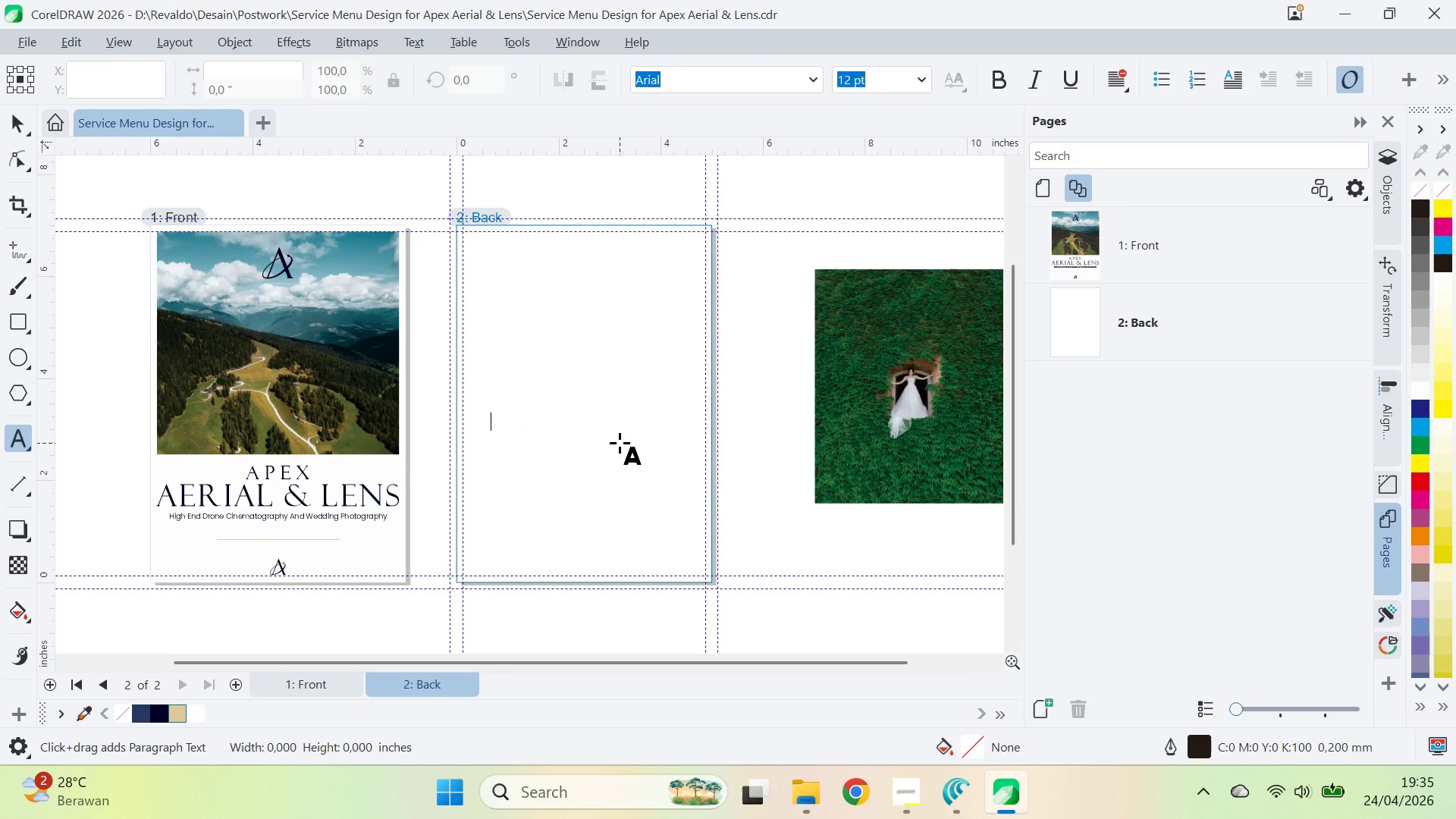 
type(SERVIE)
key(Backspace)
type(CE MENU)
key(Backspace)
key(Backspace)
key(Backspace)
key(Backspace)
key(Backspace)
 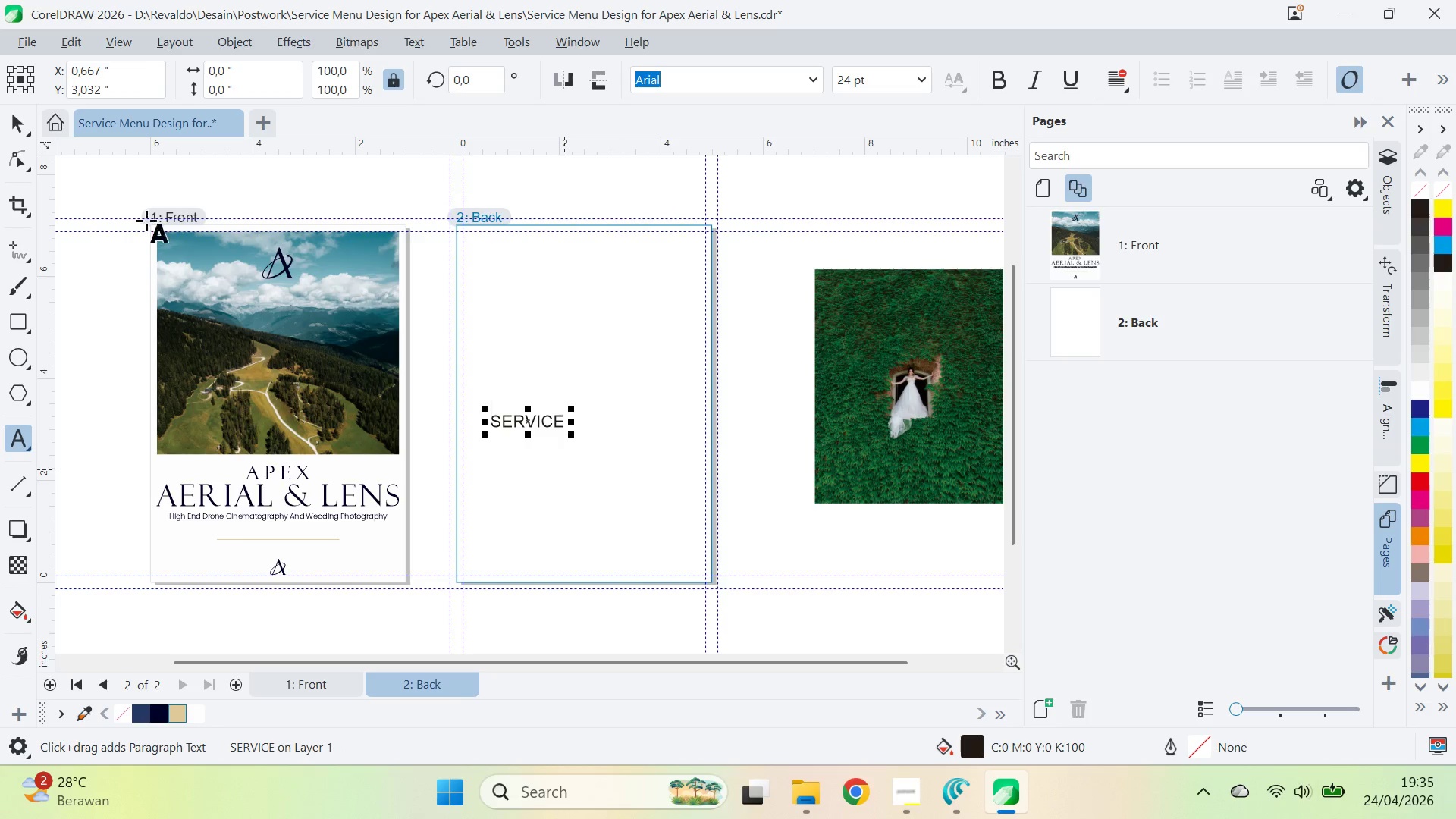 
left_click([27, 124])
 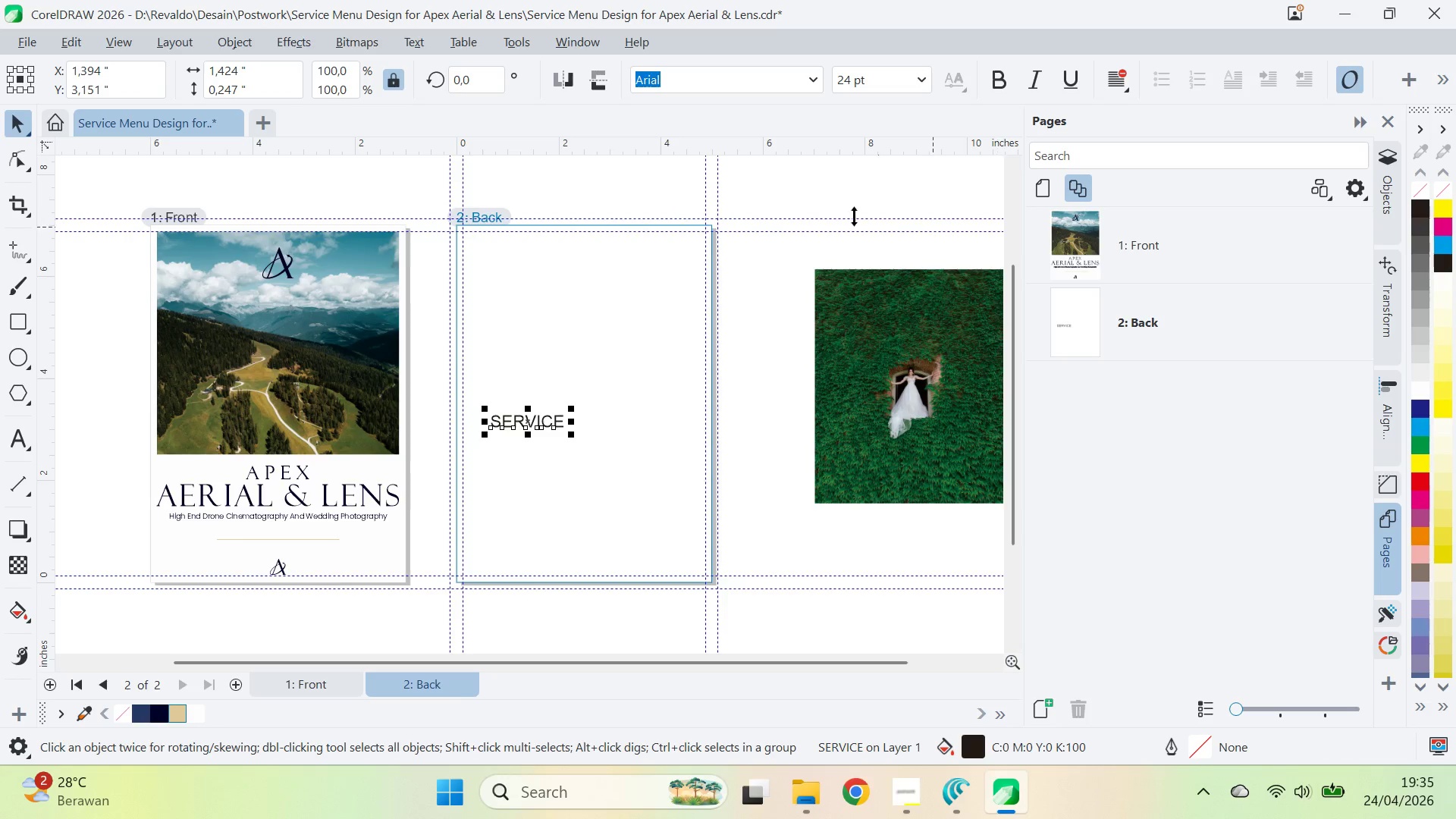 
mouse_move([809, 111])
 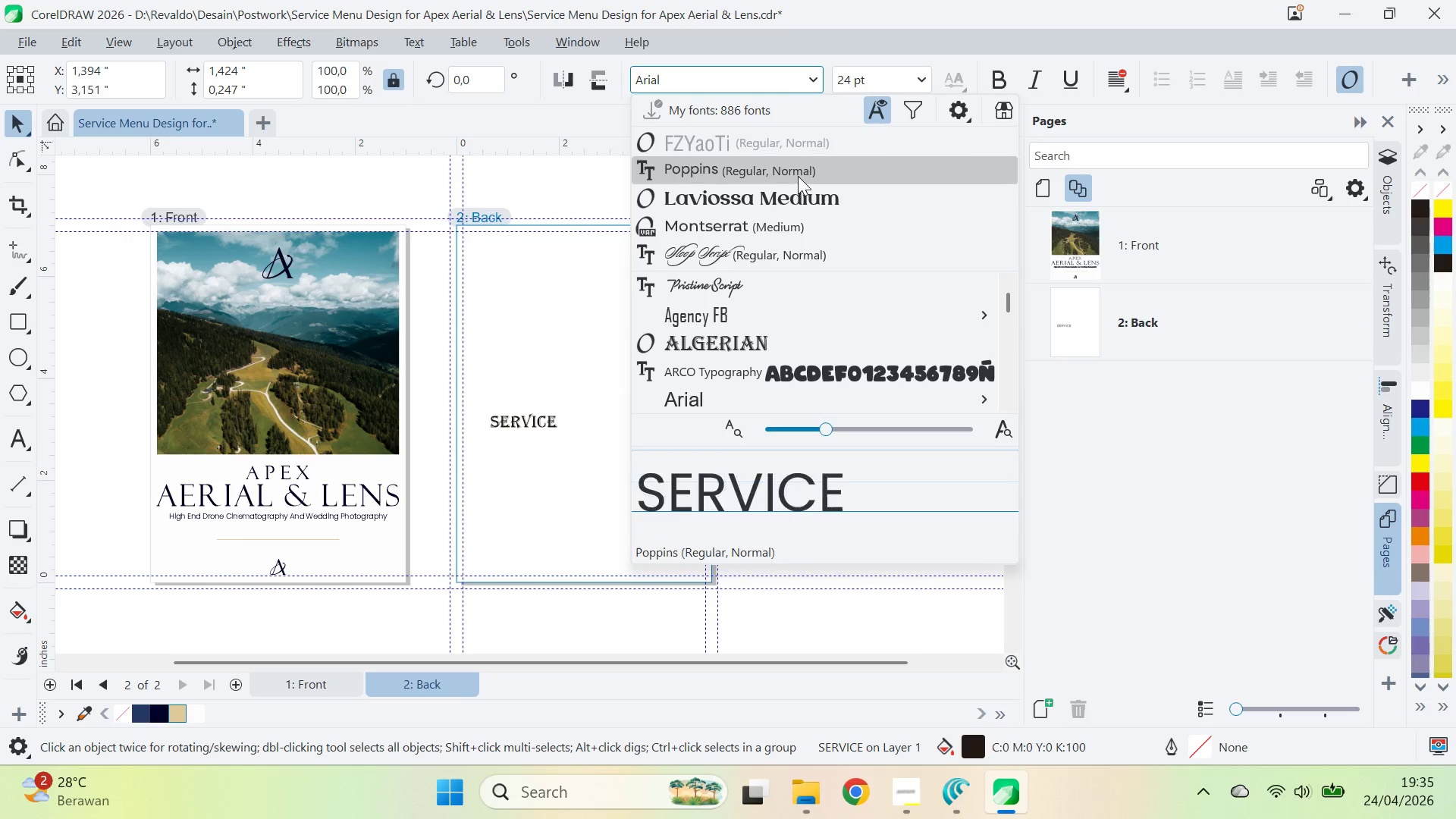 
left_click([804, 155])
 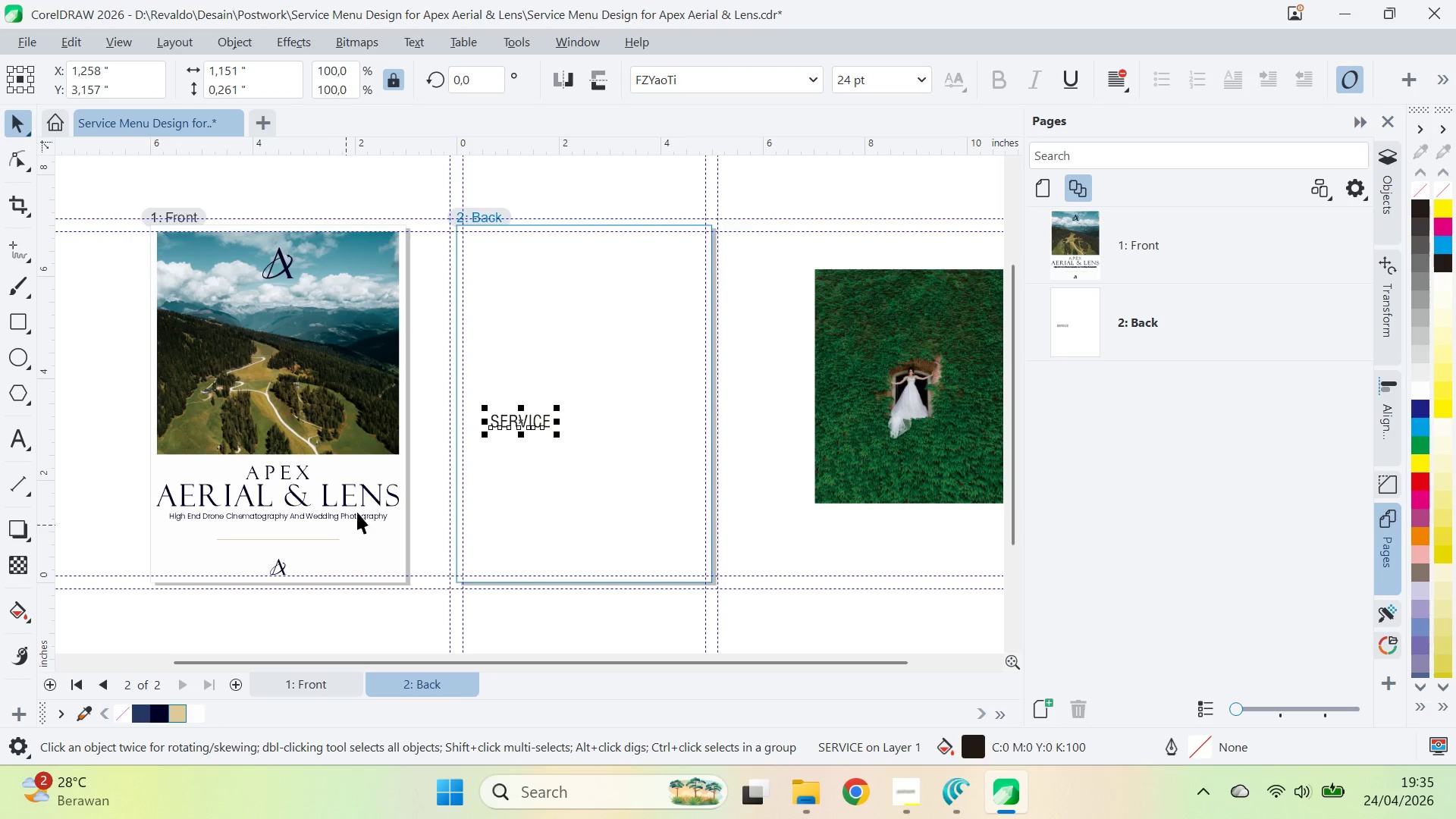 
left_click([360, 507])
 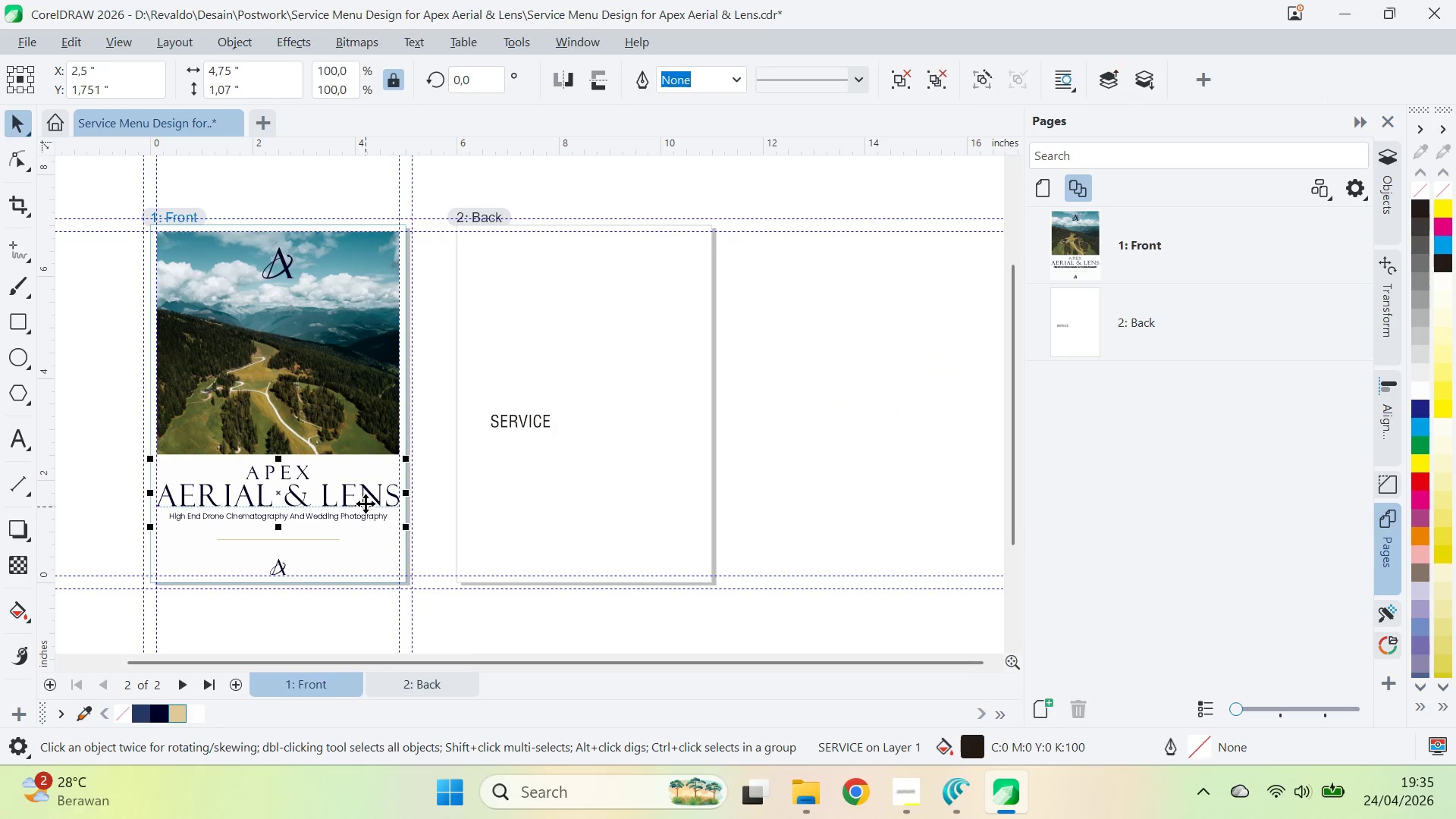 
hold_key(key=ControlLeft, duration=0.69)
left_click([366, 502])
 